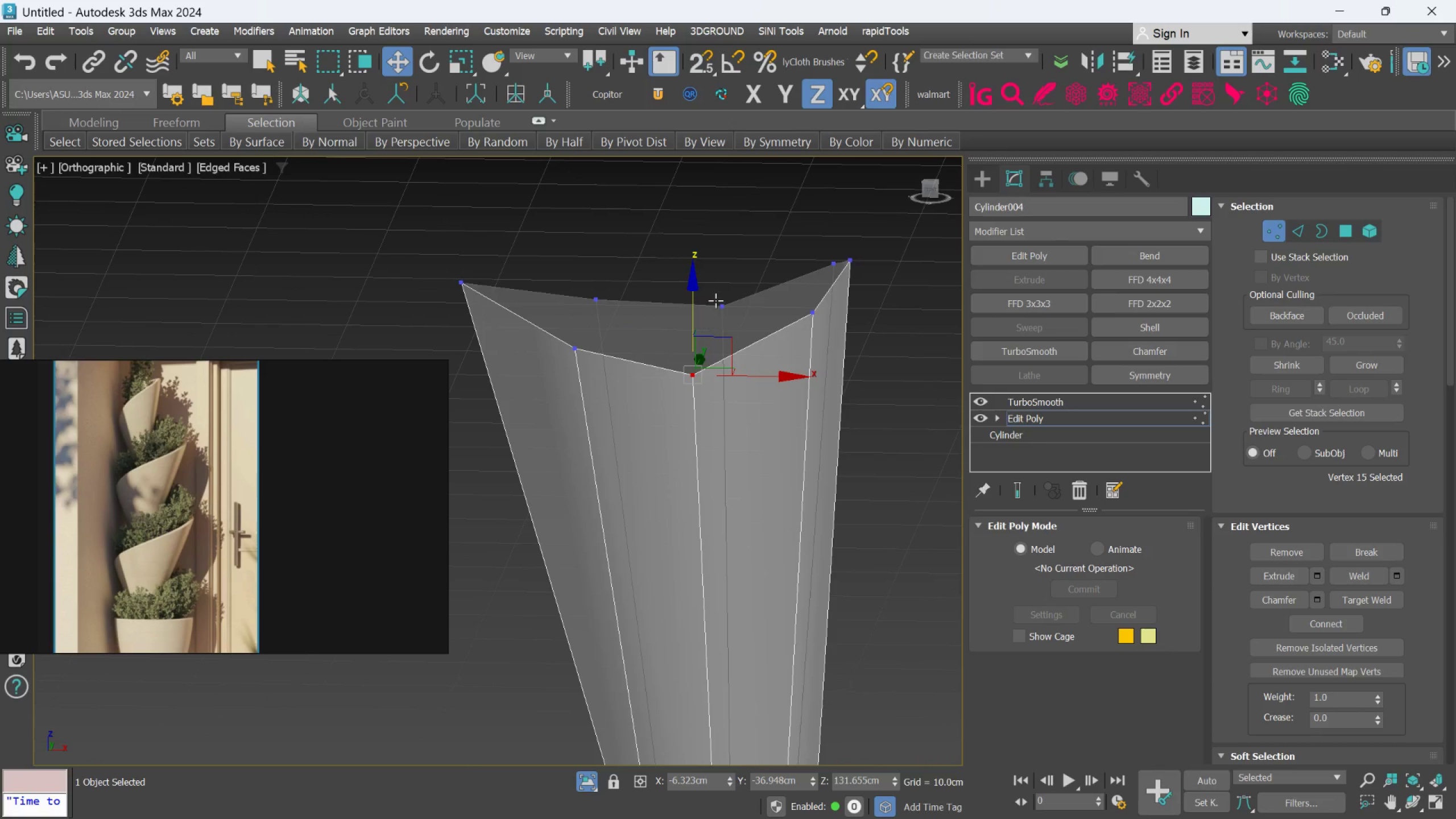 
hold_key(key=ControlLeft, duration=0.83)
left_click([717, 306])
 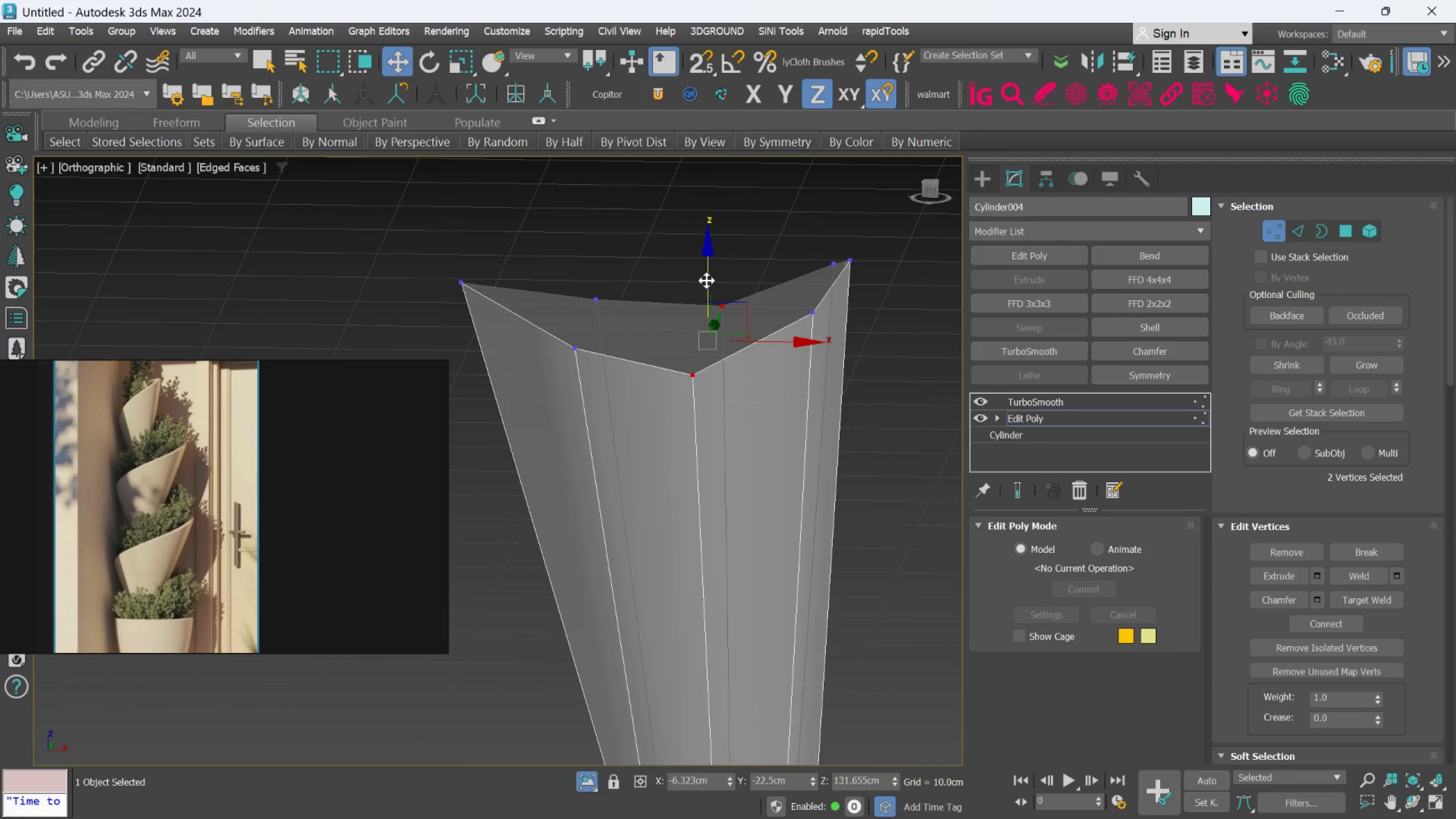 
left_click_drag(start_coordinate=[706, 280], to_coordinate=[706, 299])
 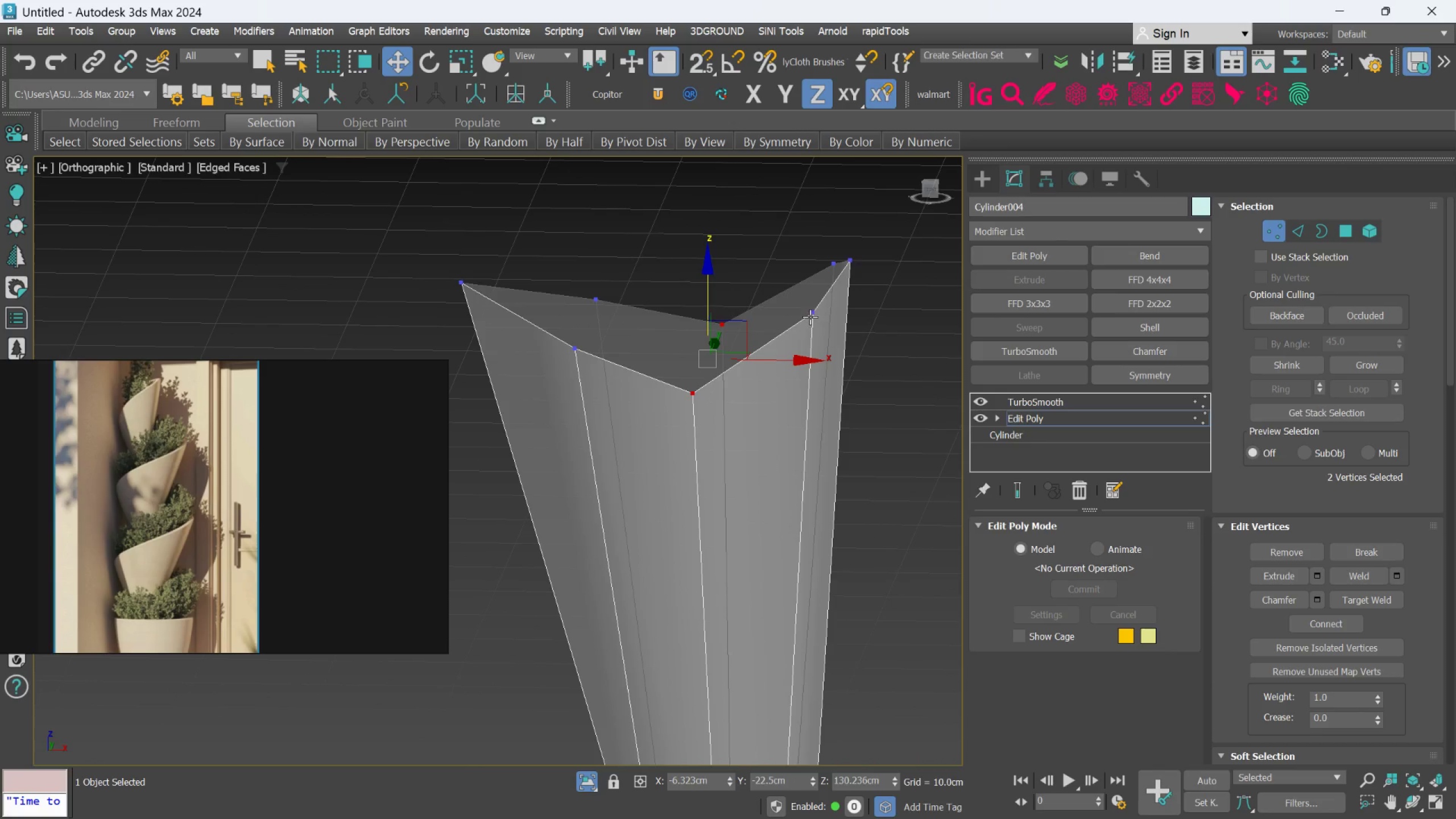 
left_click([810, 317])
 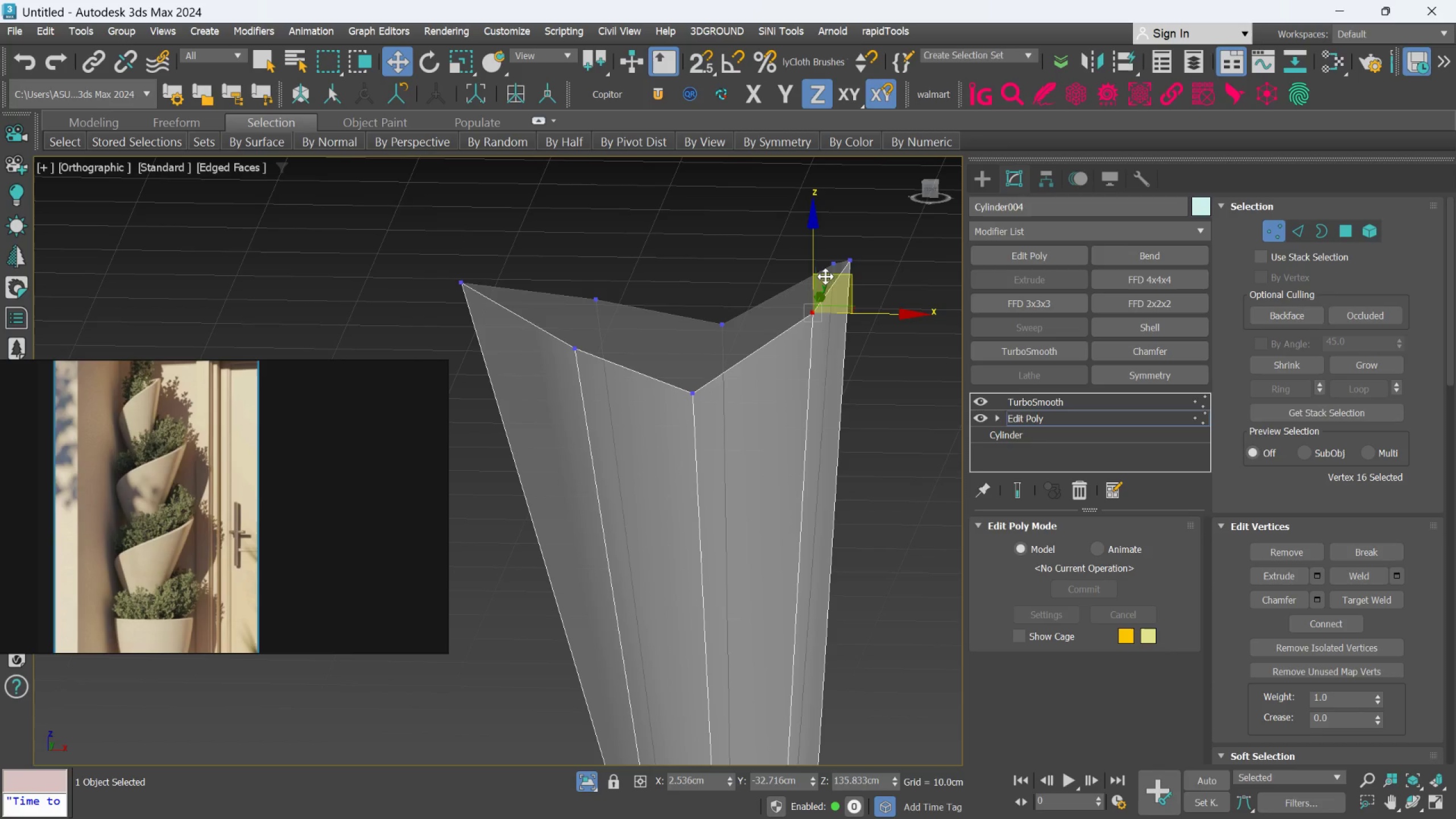 
hold_key(key=ControlLeft, duration=0.98)
left_click([835, 264])
 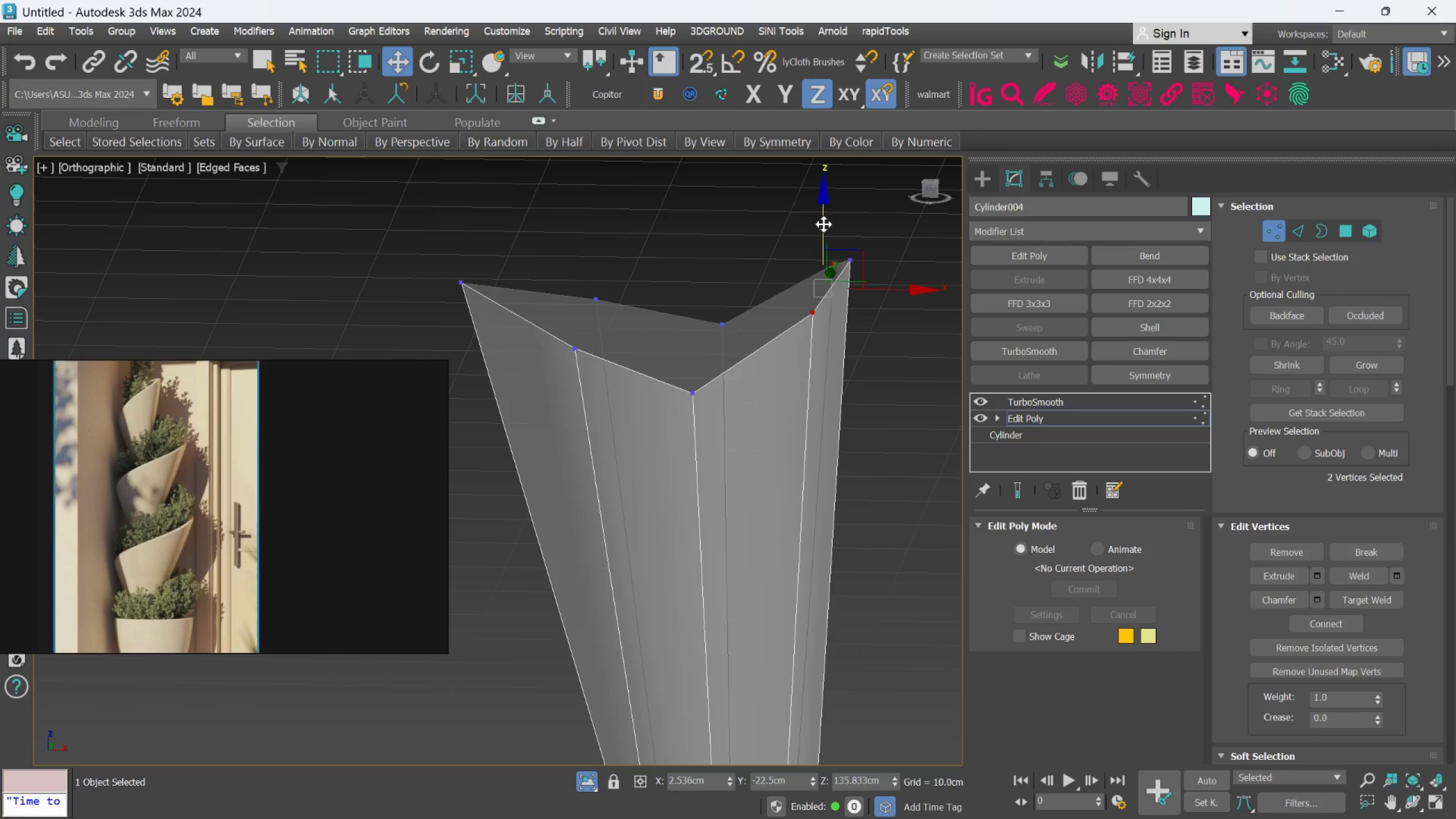 
left_click_drag(start_coordinate=[824, 224], to_coordinate=[817, 262])
 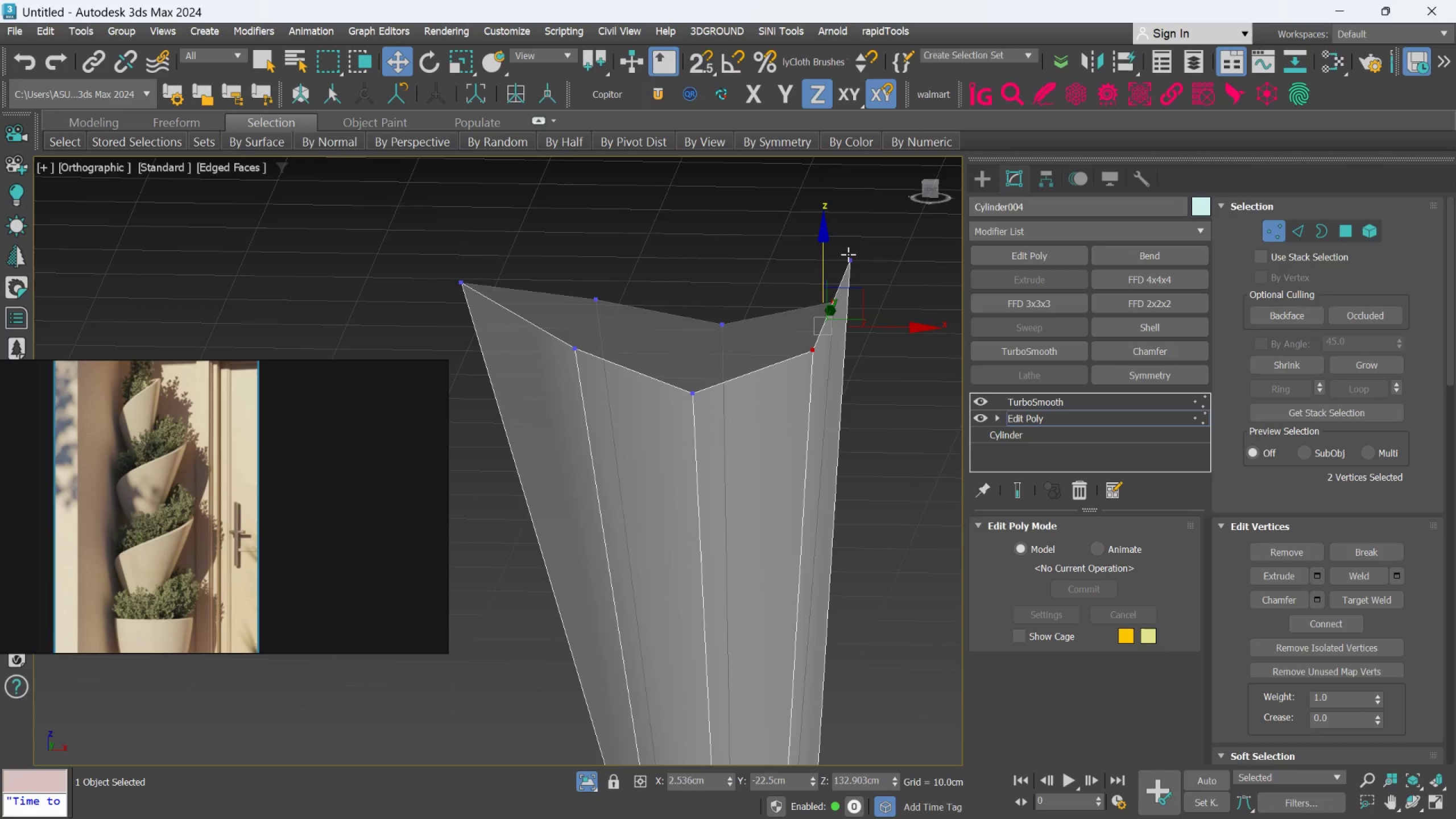 
left_click([849, 255])
 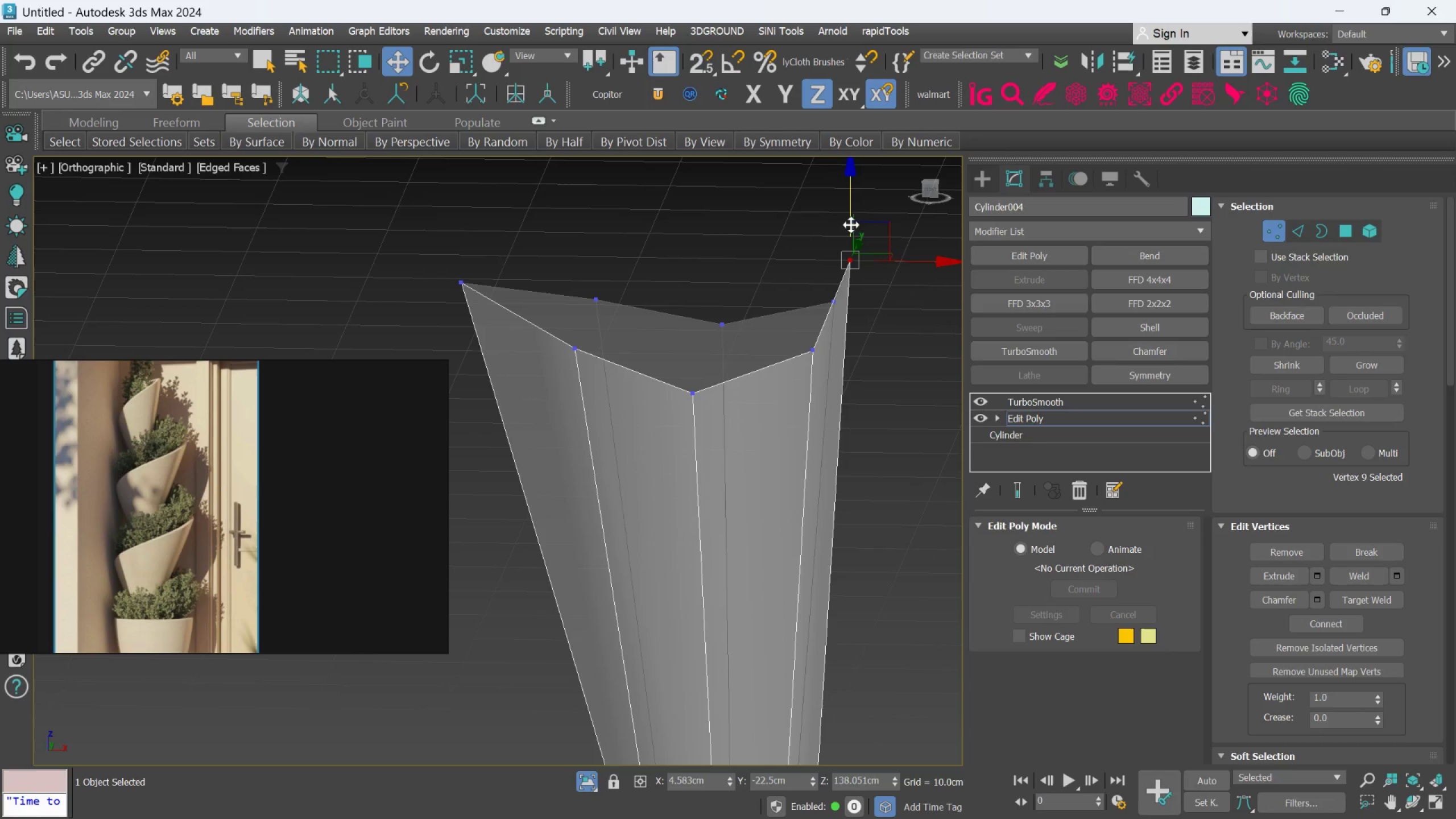 
left_click_drag(start_coordinate=[851, 222], to_coordinate=[860, 292])
 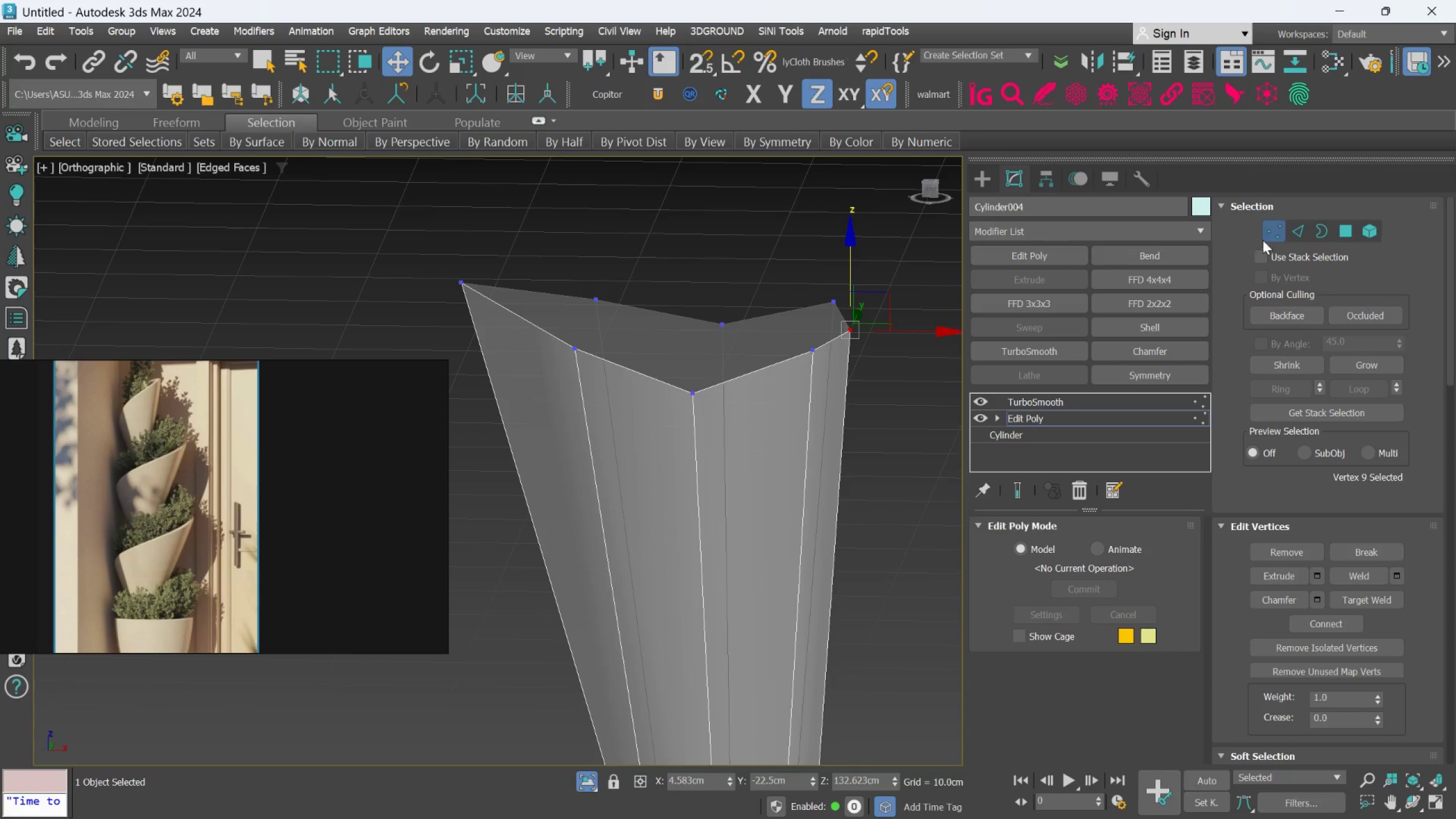 
left_click([1277, 235])
 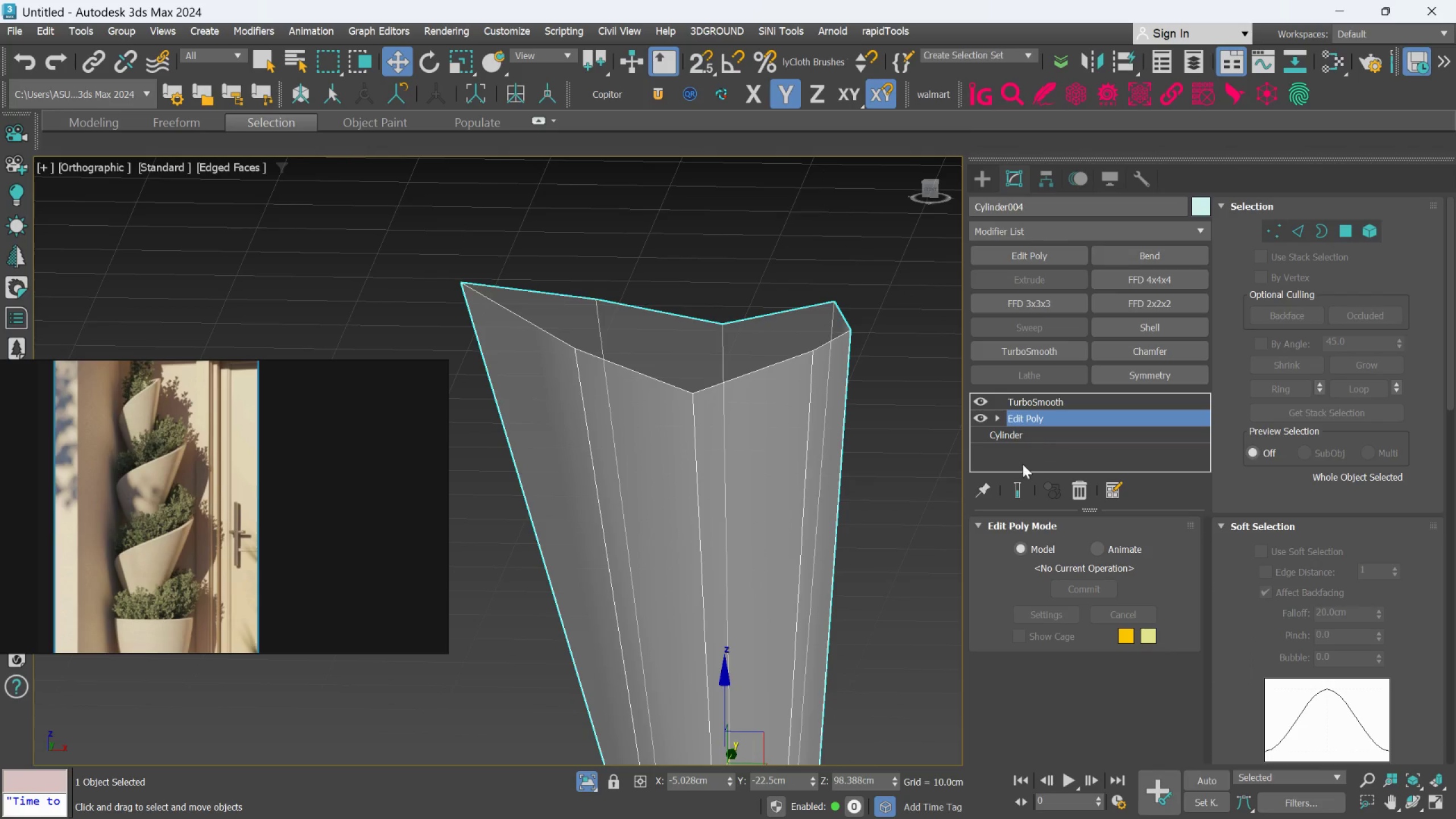 
left_click([1009, 482])
 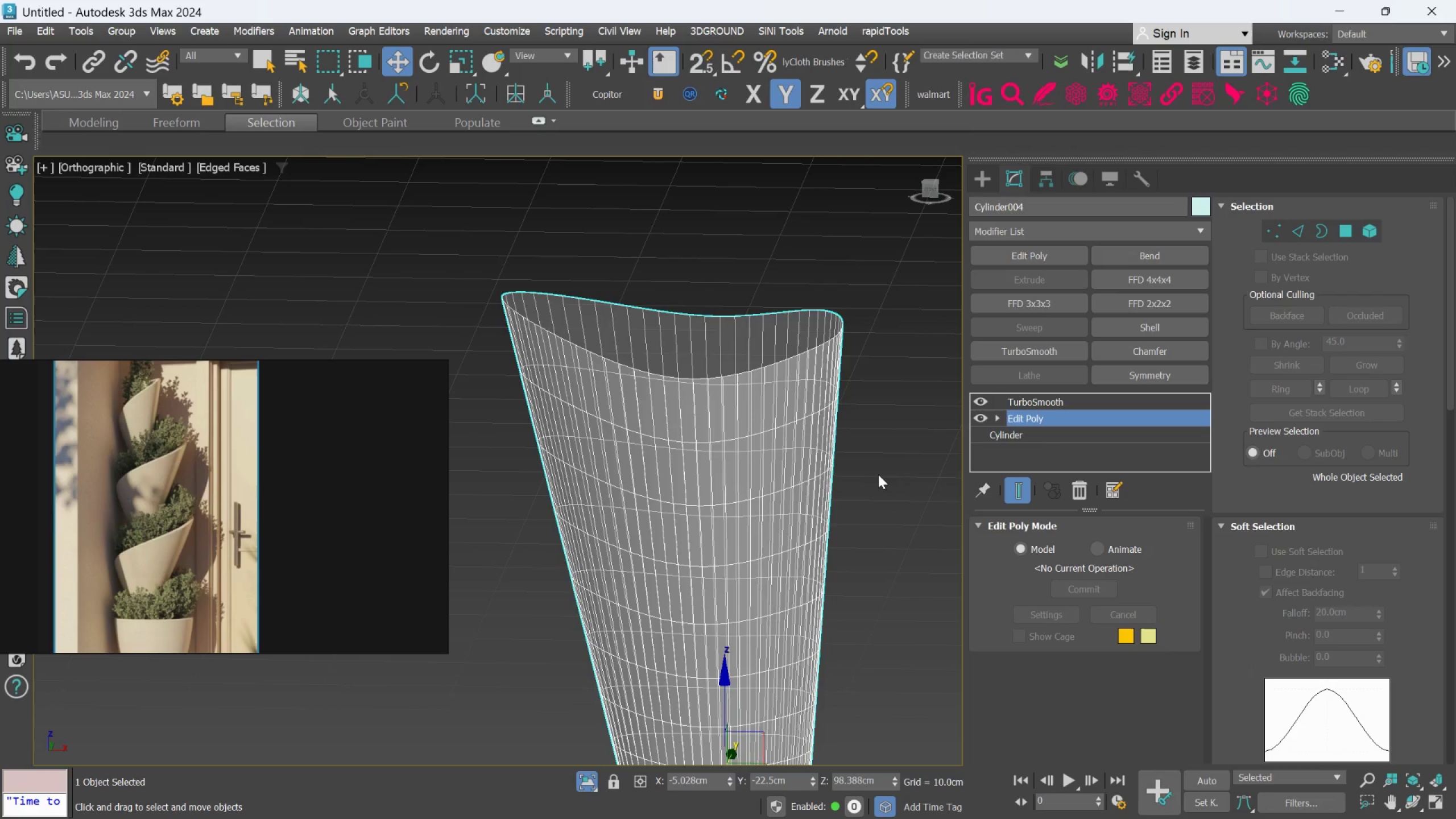 
hold_key(key=AltLeft, duration=1.98)
 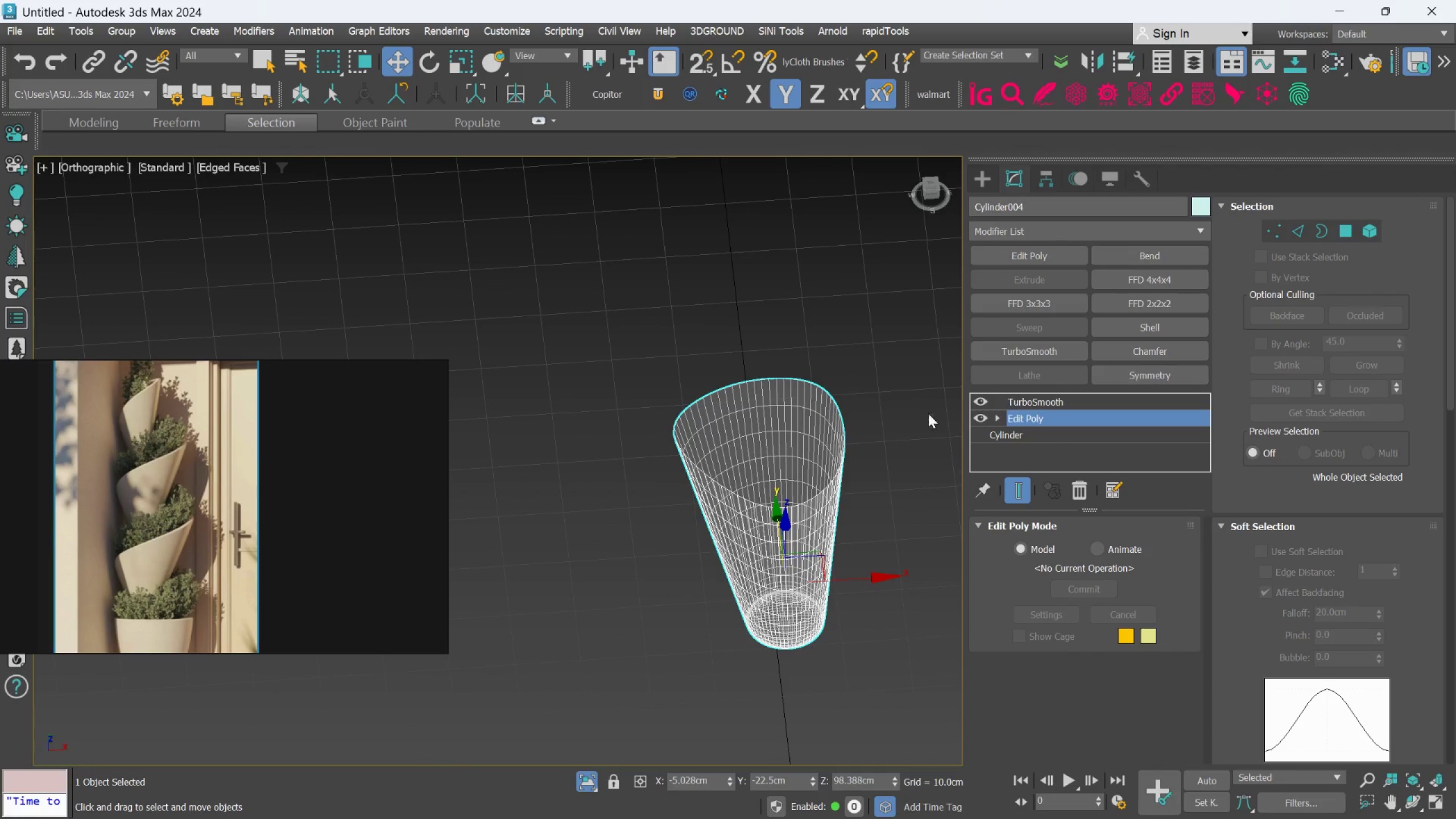 
scroll: coordinate [846, 461], scroll_direction: down, amount: 2.0
 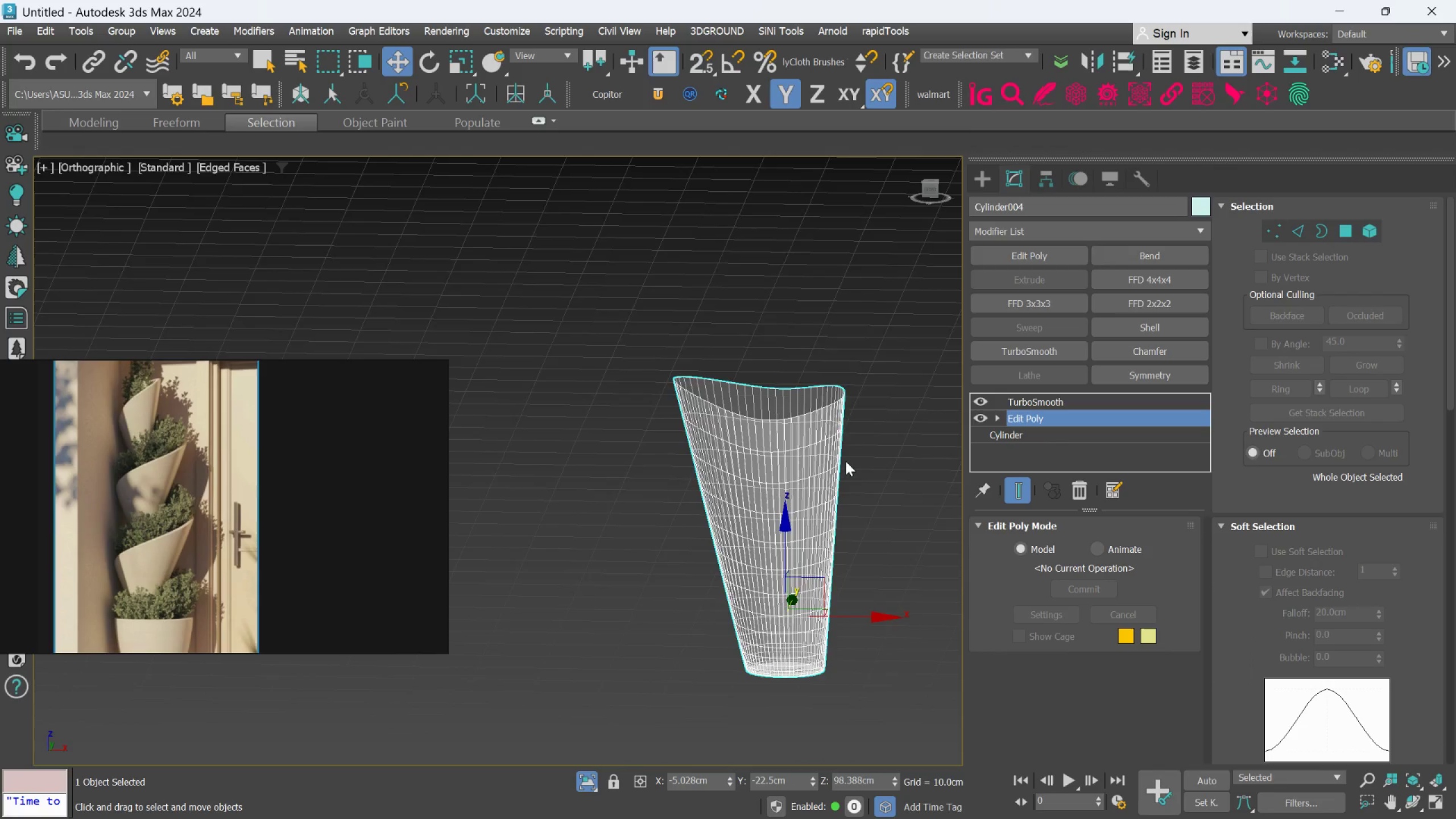 
hold_key(key=AltLeft, duration=2.39)
 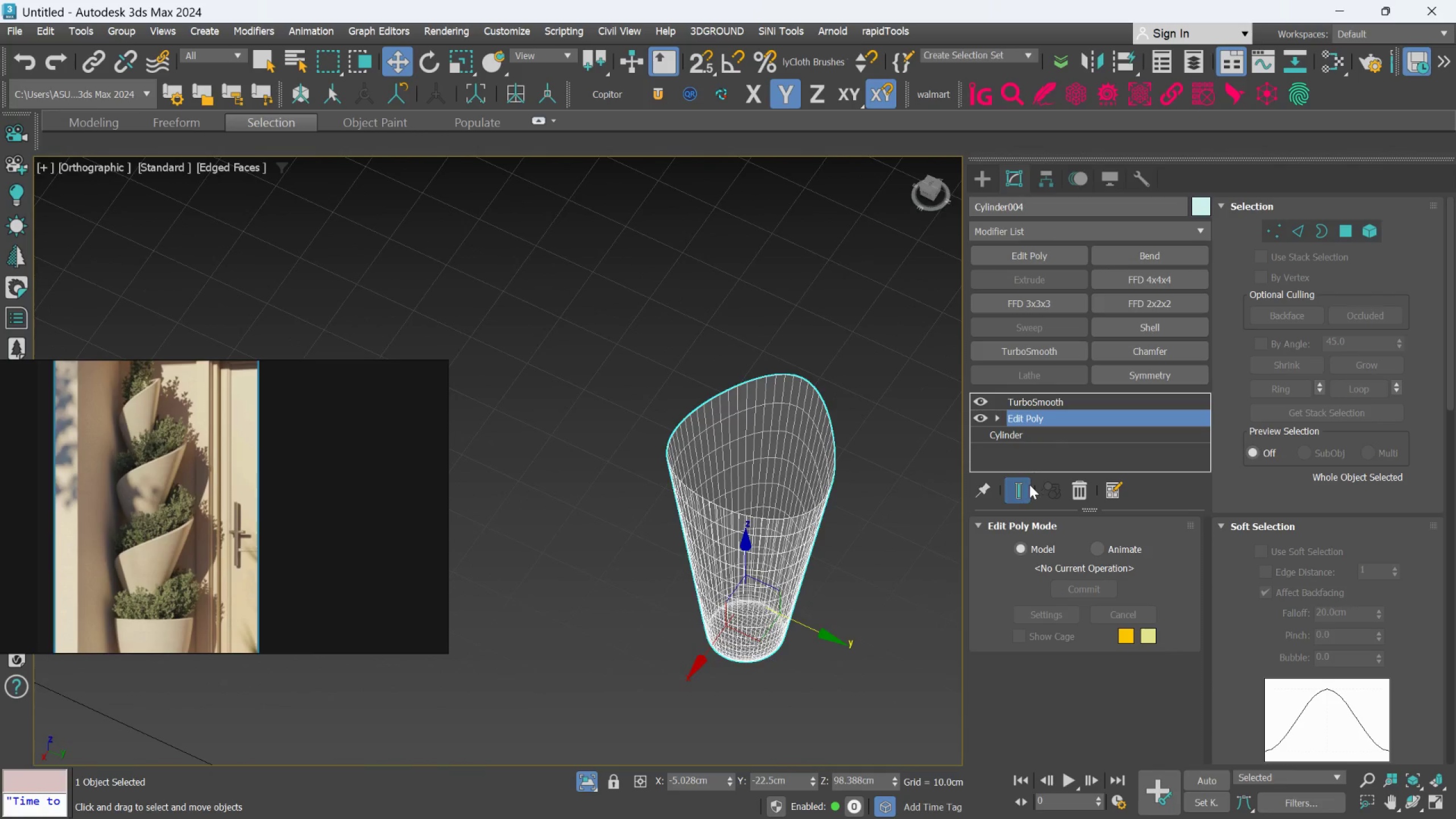 
left_click([1026, 485])
 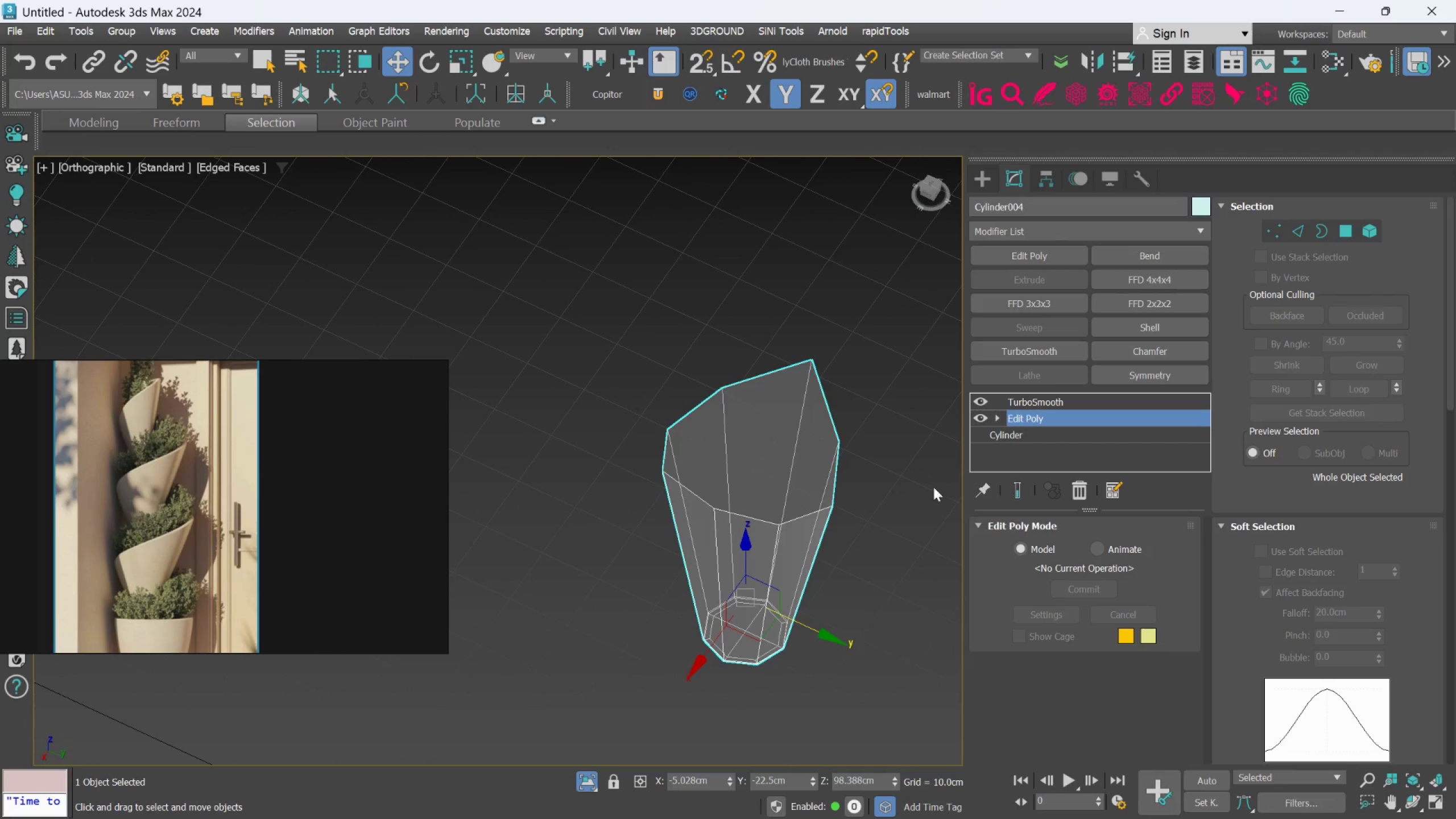 
hold_key(key=AltLeft, duration=0.61)
 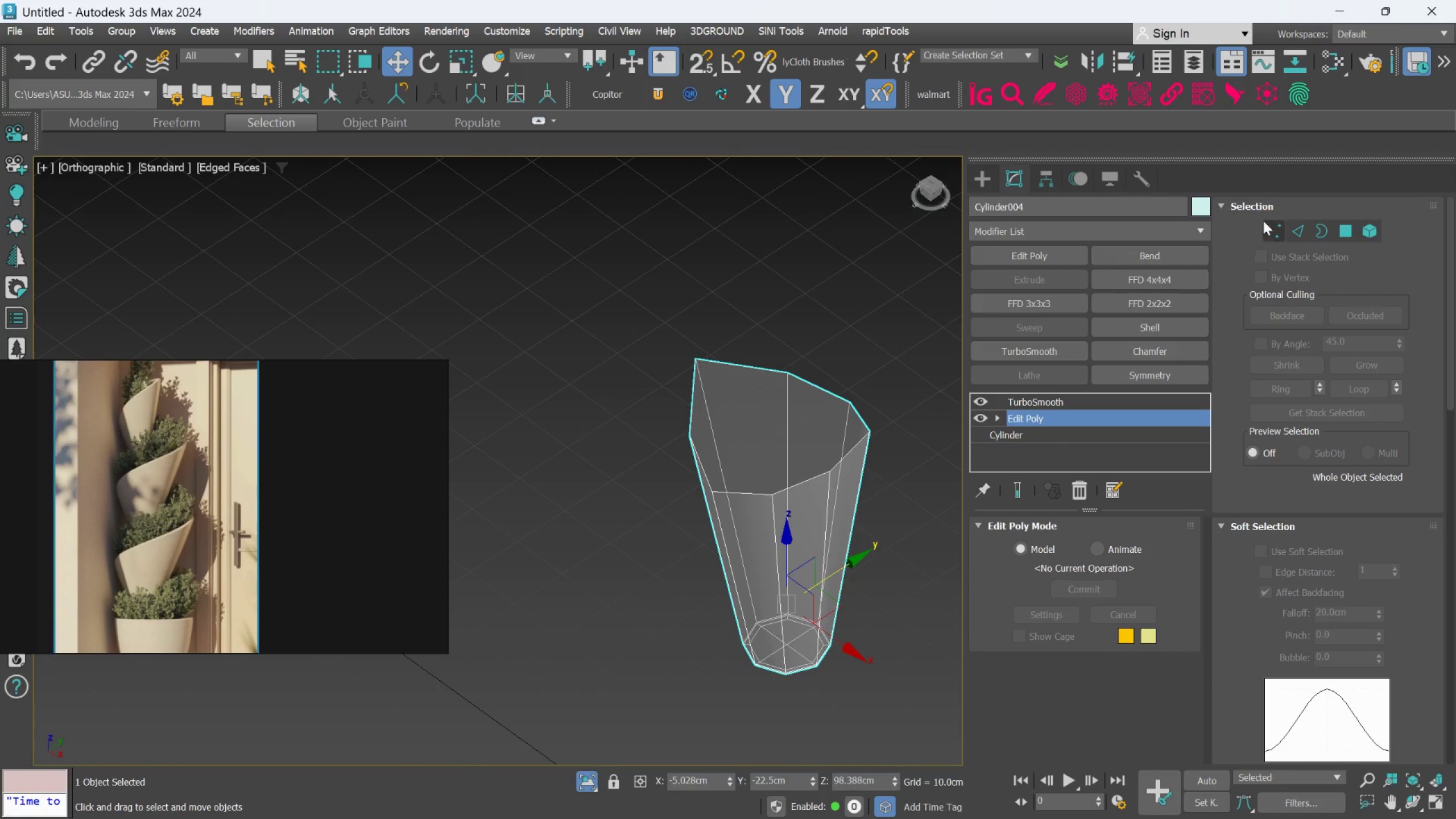 
left_click([1263, 221])
 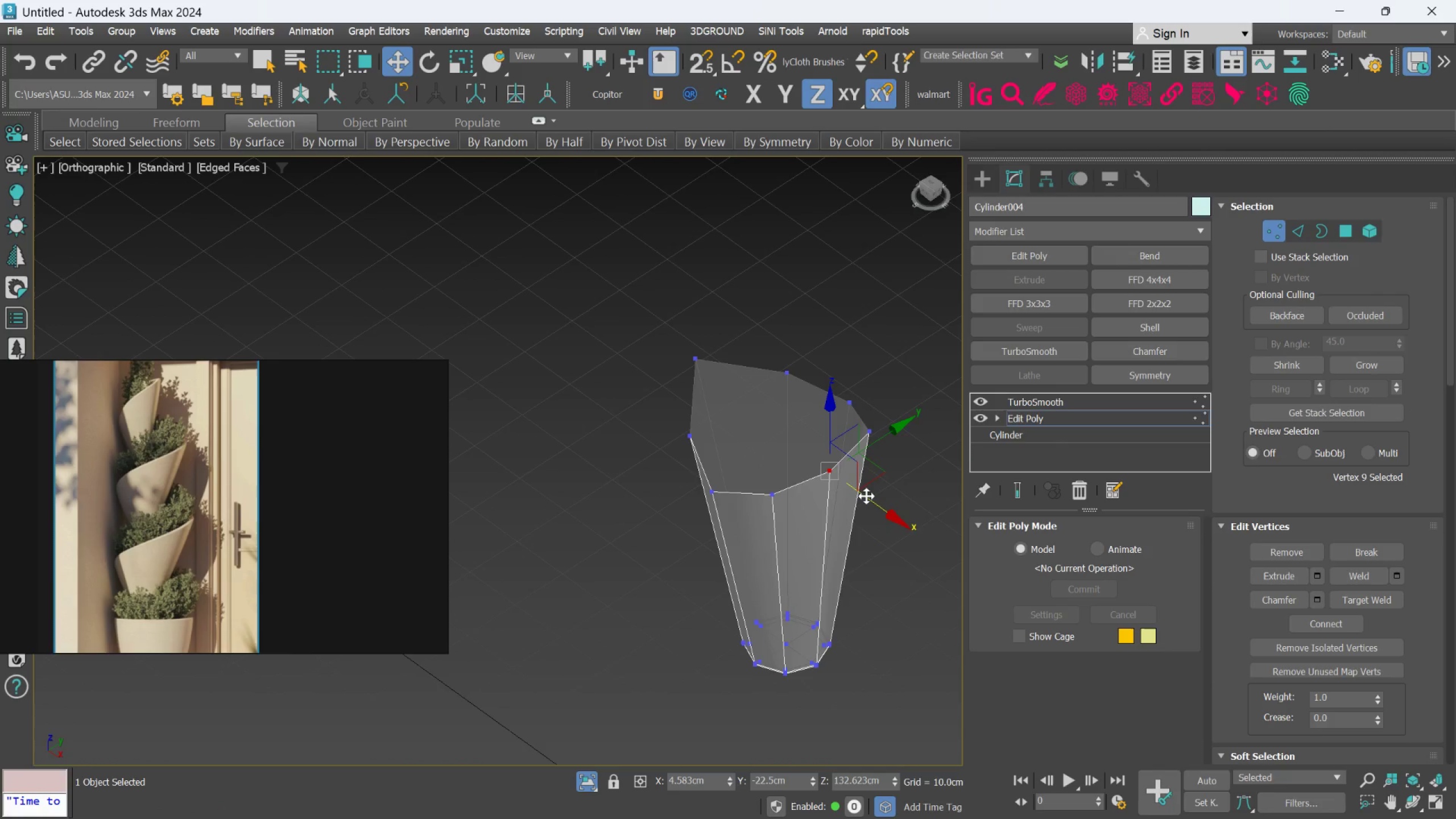 
left_click_drag(start_coordinate=[866, 496], to_coordinate=[888, 519])
 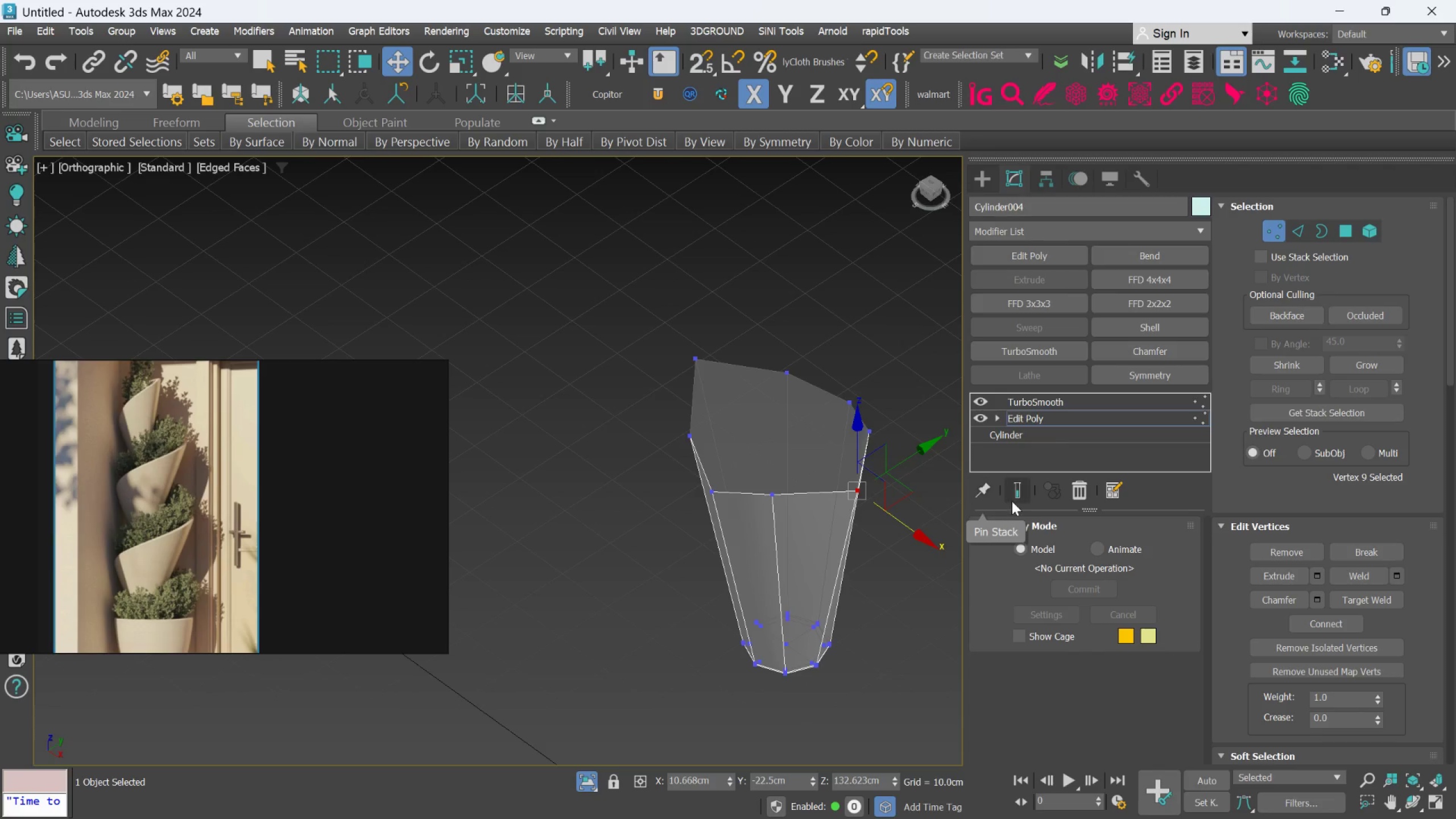 
left_click([1014, 495])
 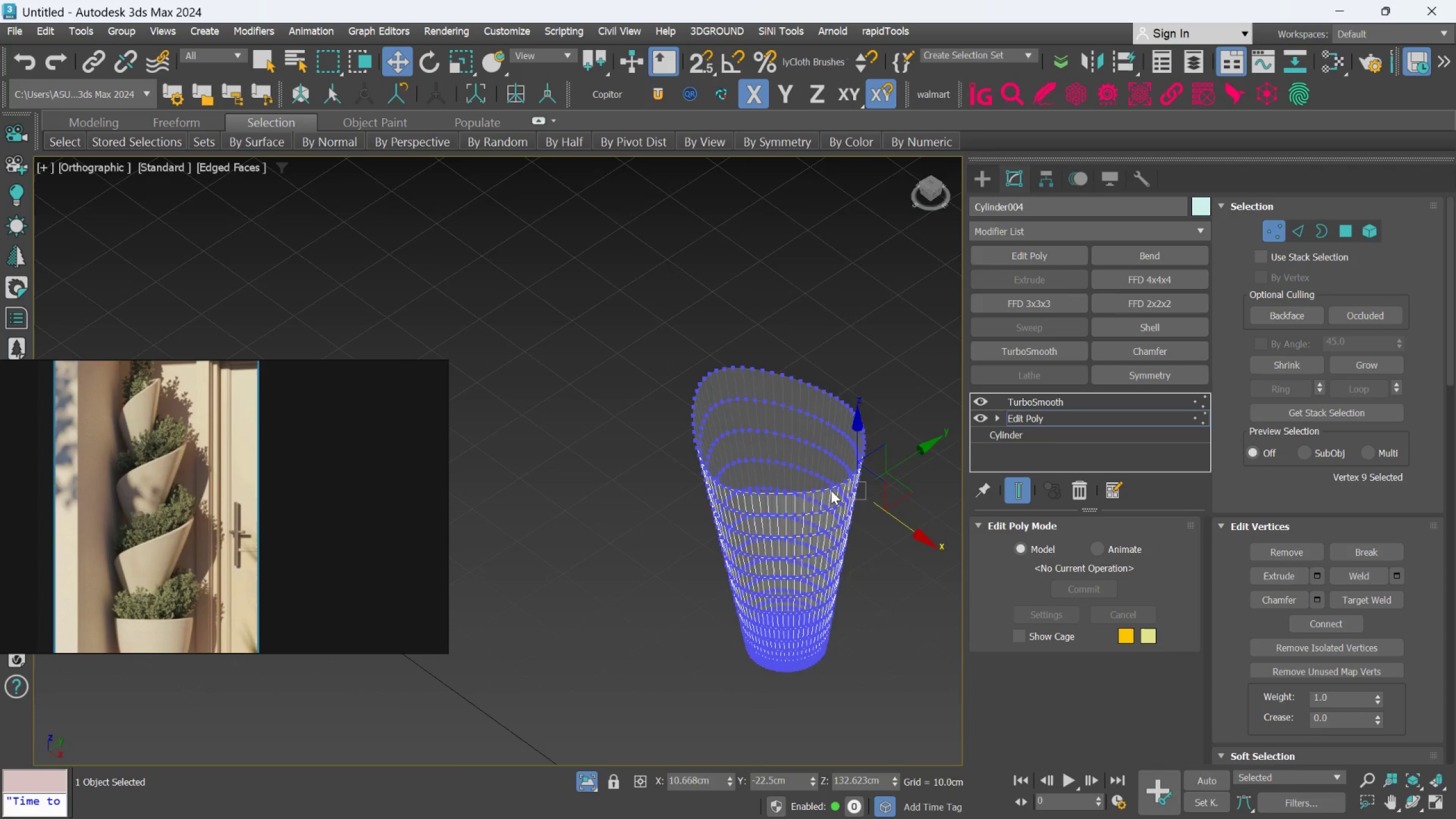 
hold_key(key=AltLeft, duration=0.91)
 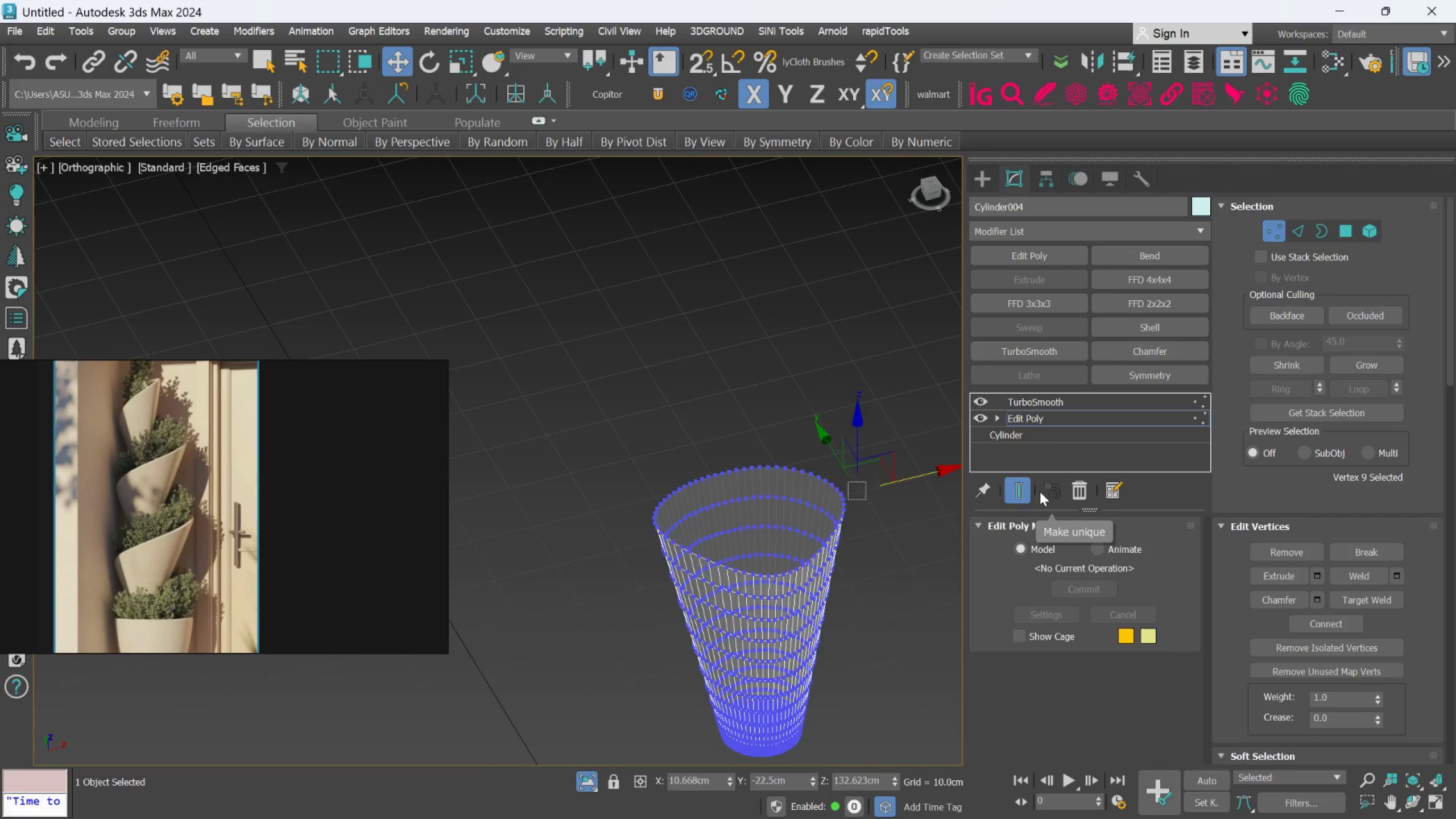 
left_click([1023, 489])
 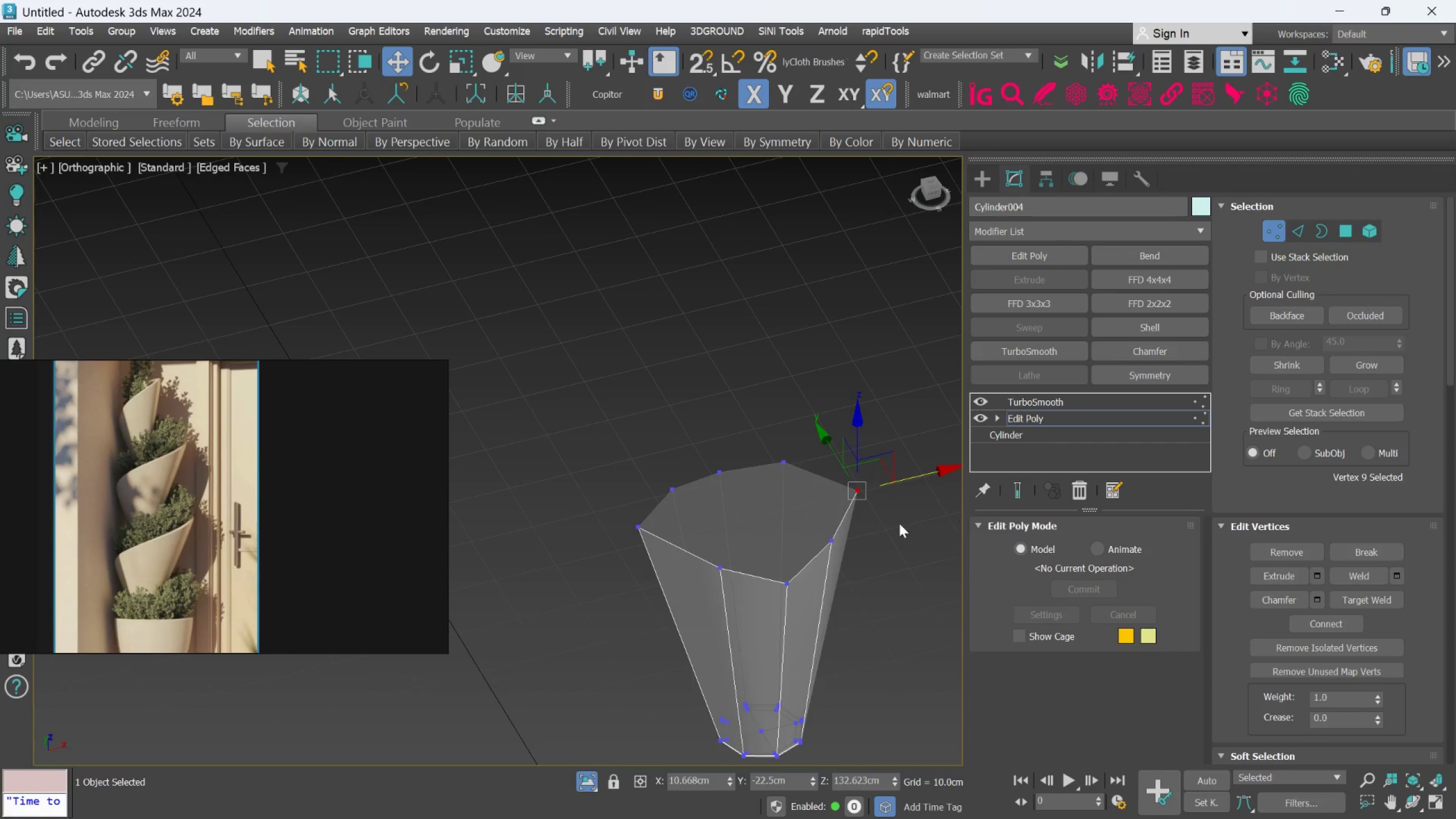 
hold_key(key=AltLeft, duration=0.58)
 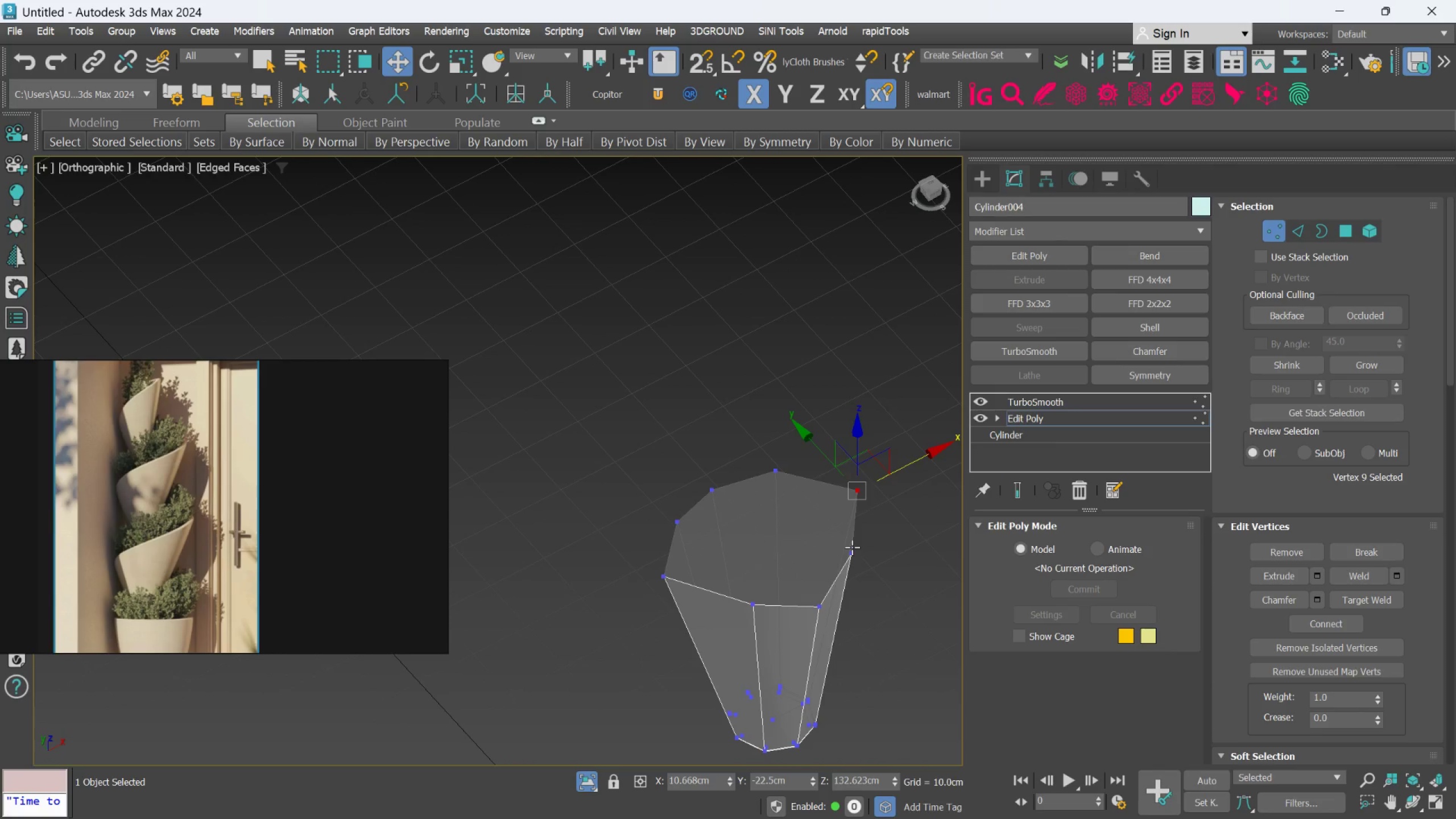 
left_click([852, 547])
 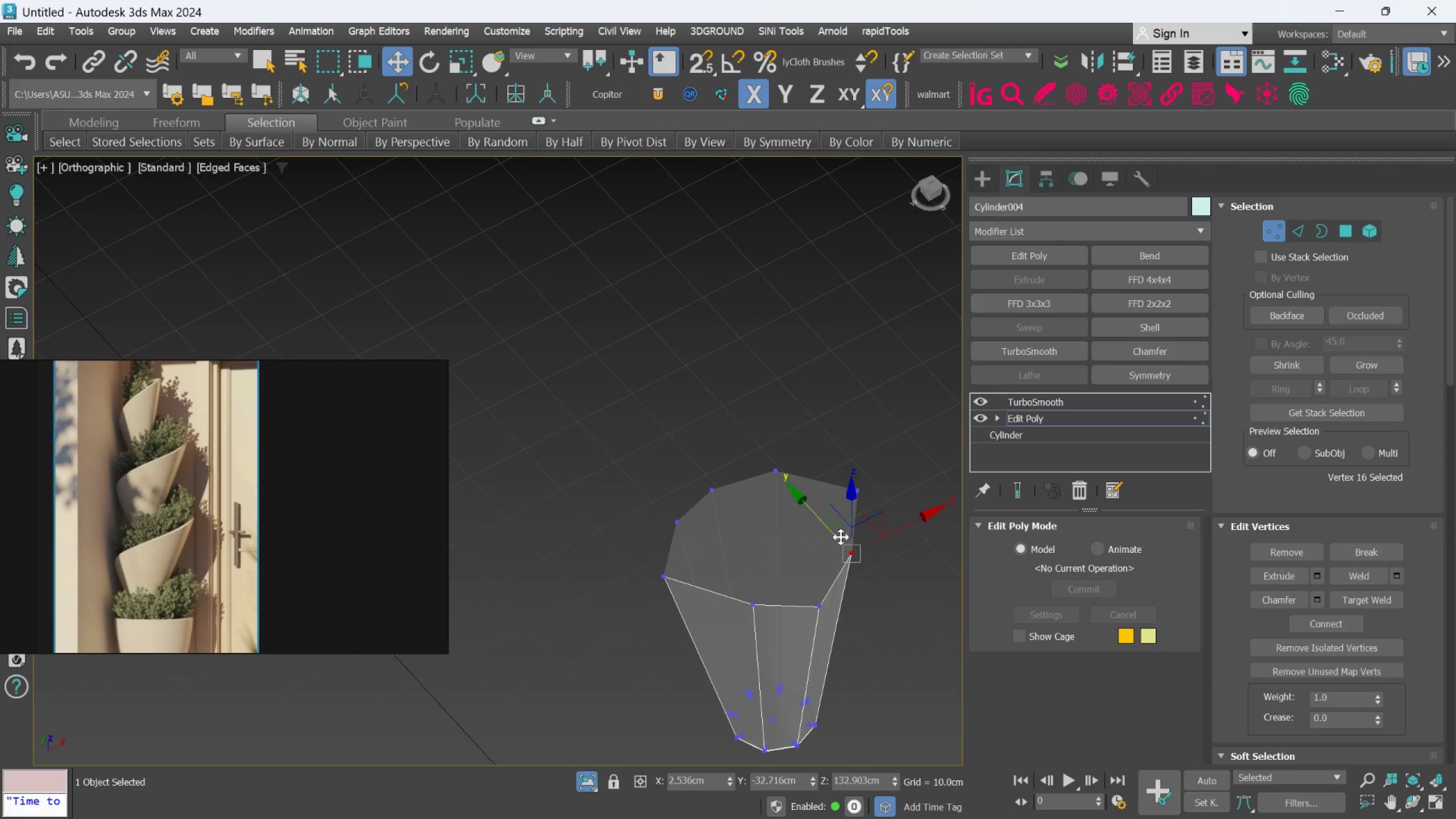 
hold_key(key=ControlLeft, duration=0.89)
left_click([779, 475])
 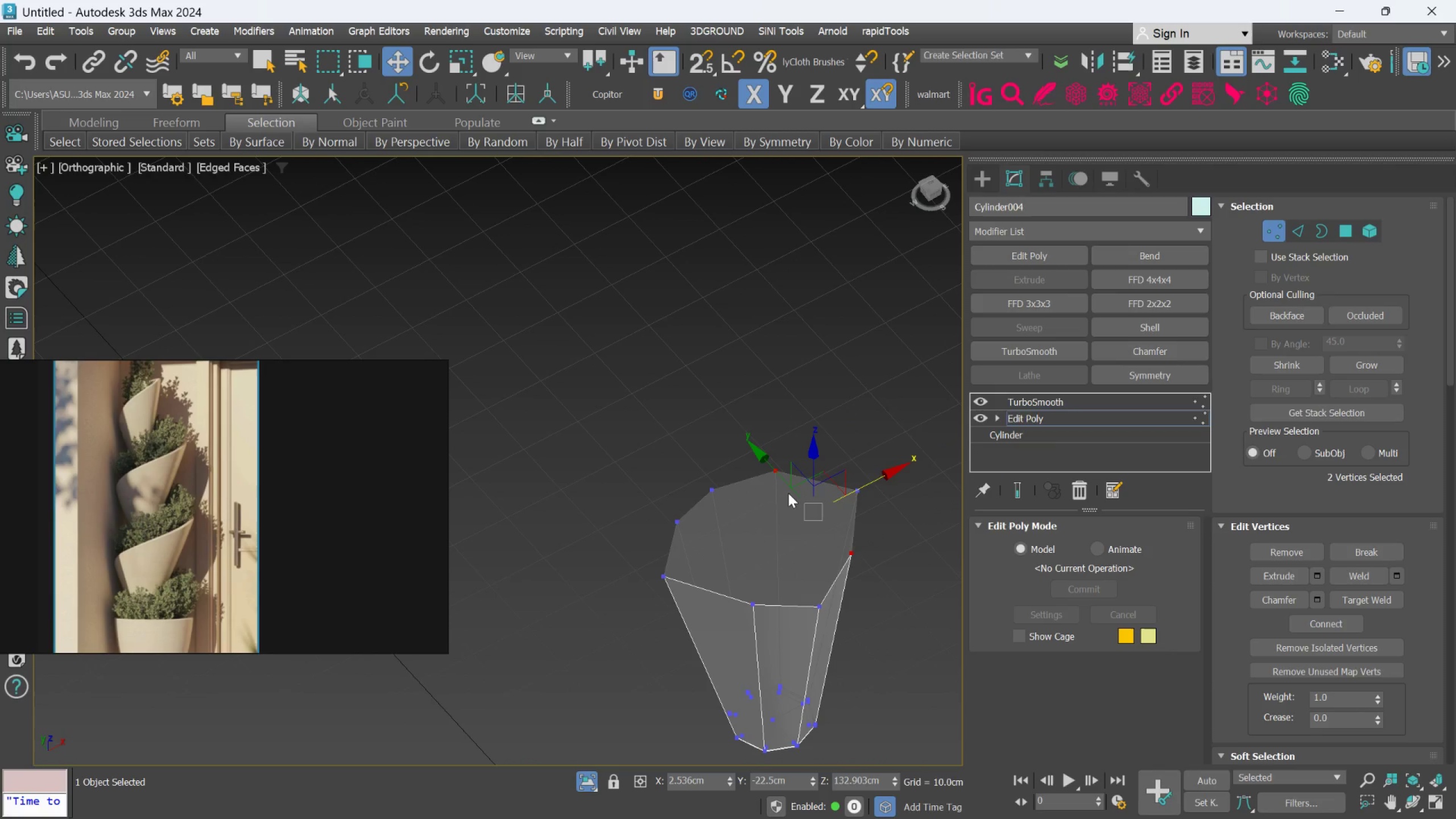 
key(R)
 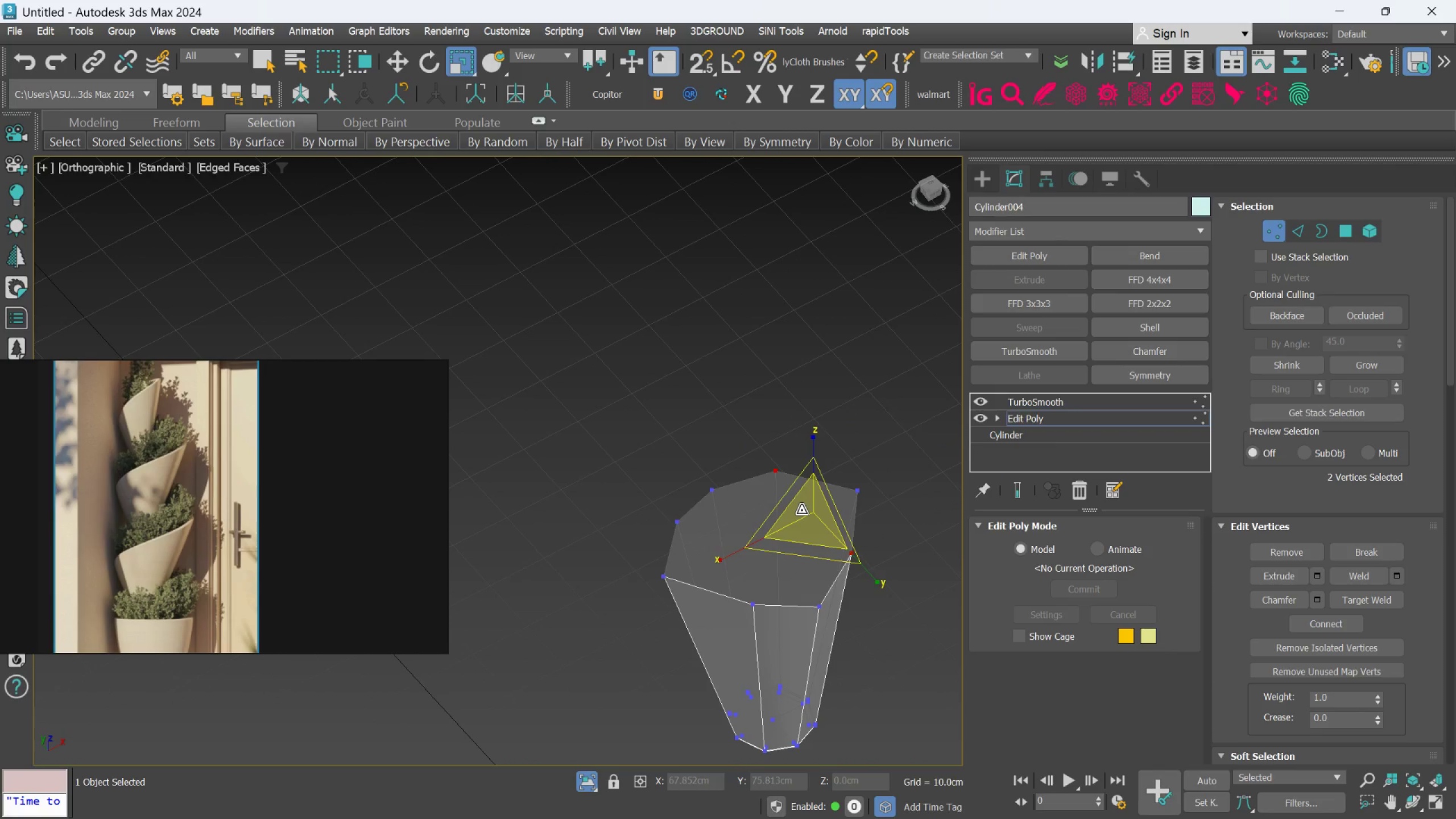 
left_click_drag(start_coordinate=[801, 510], to_coordinate=[797, 497])
 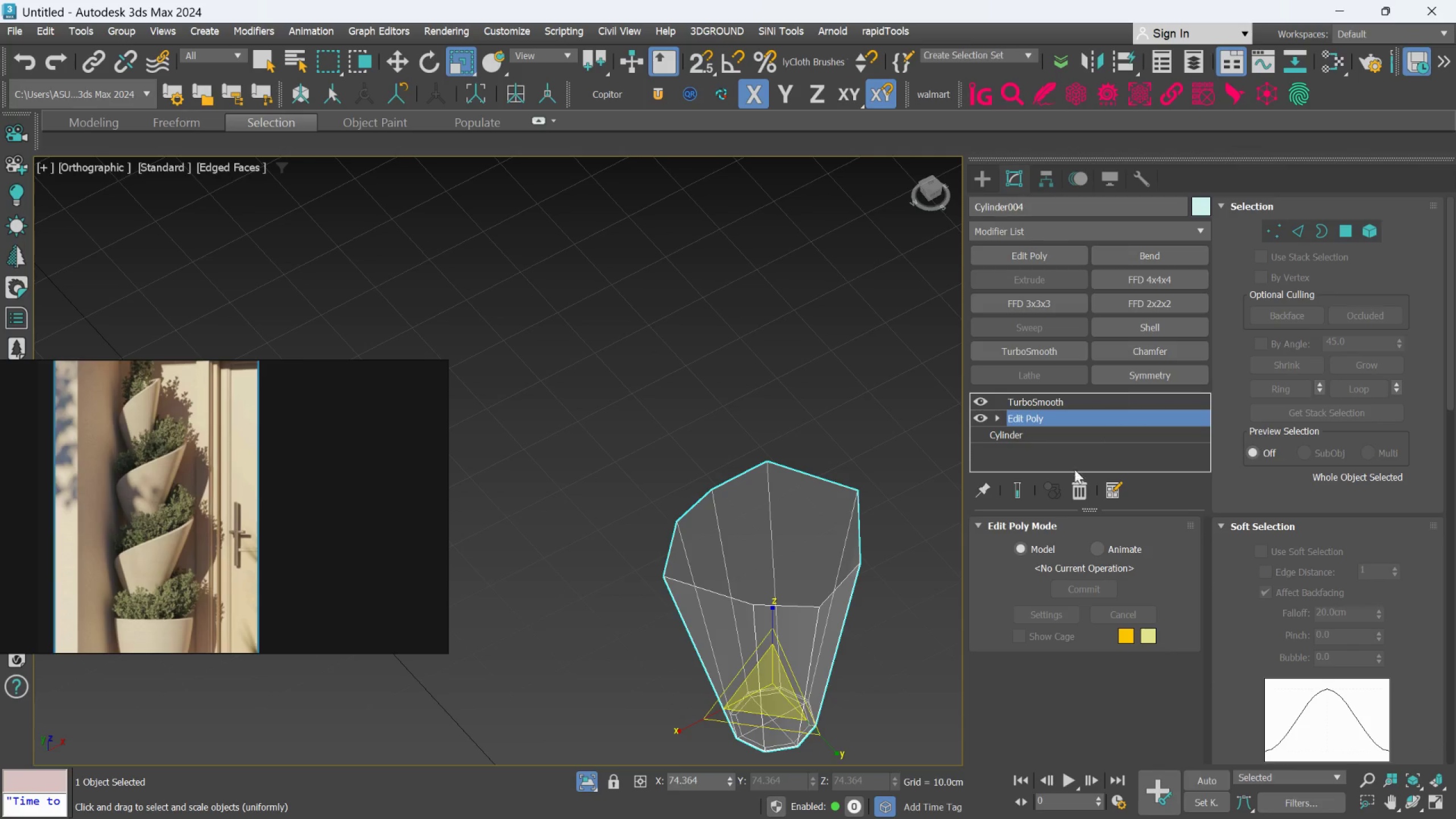 
left_click([1015, 491])
 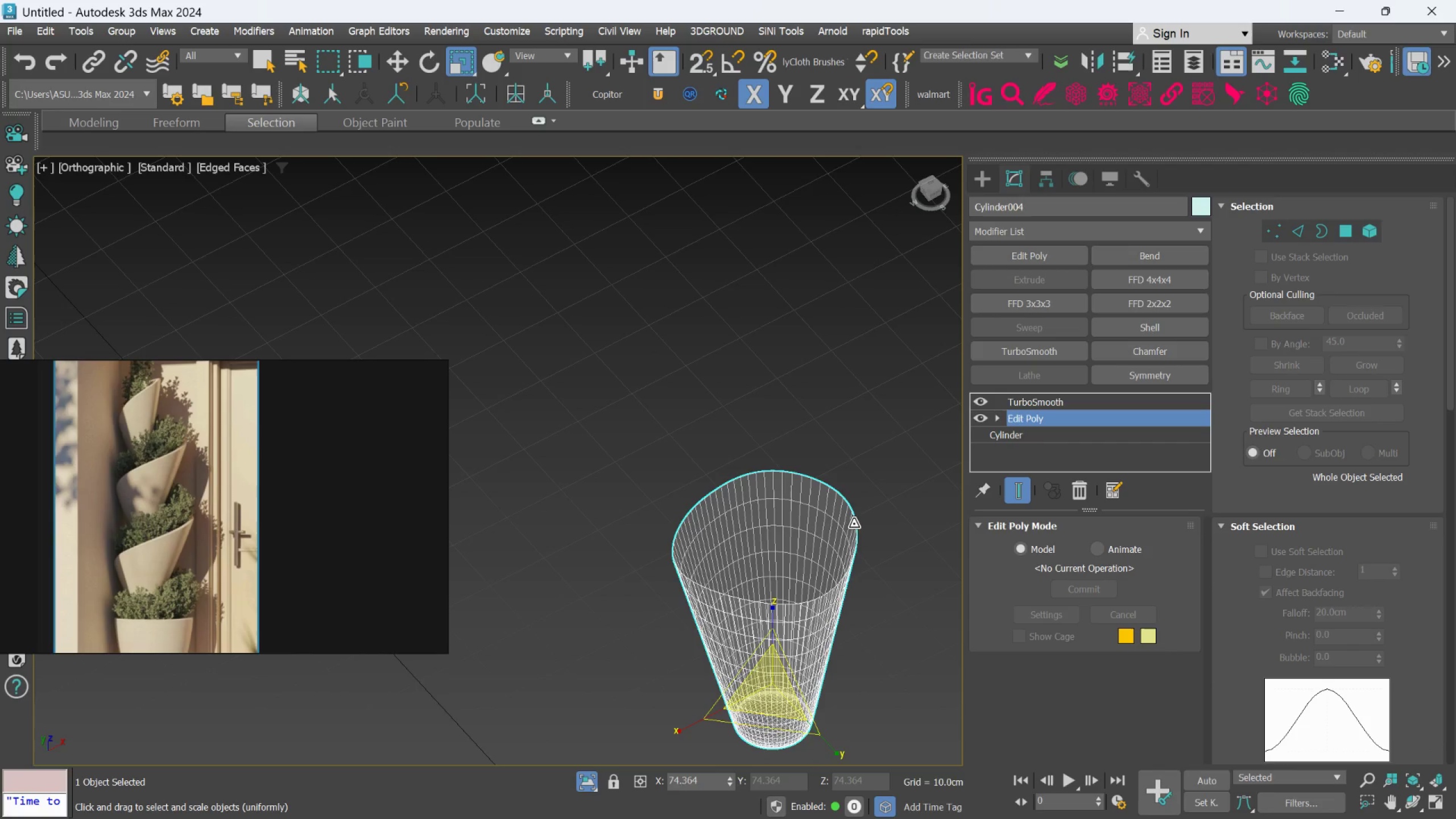 
hold_key(key=AltLeft, duration=3.31)
 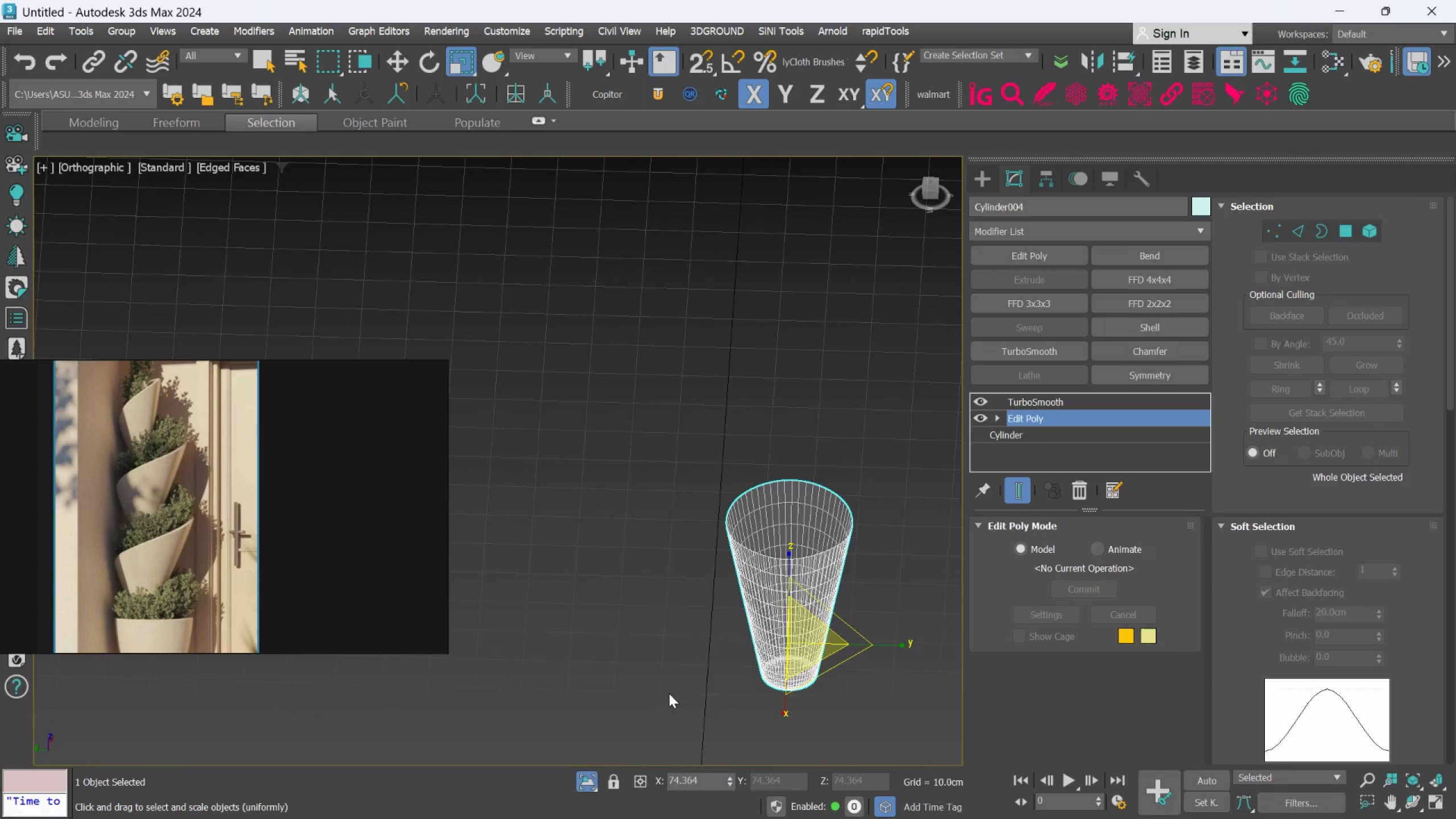 
scroll: coordinate [854, 524], scroll_direction: down, amount: 1.0
 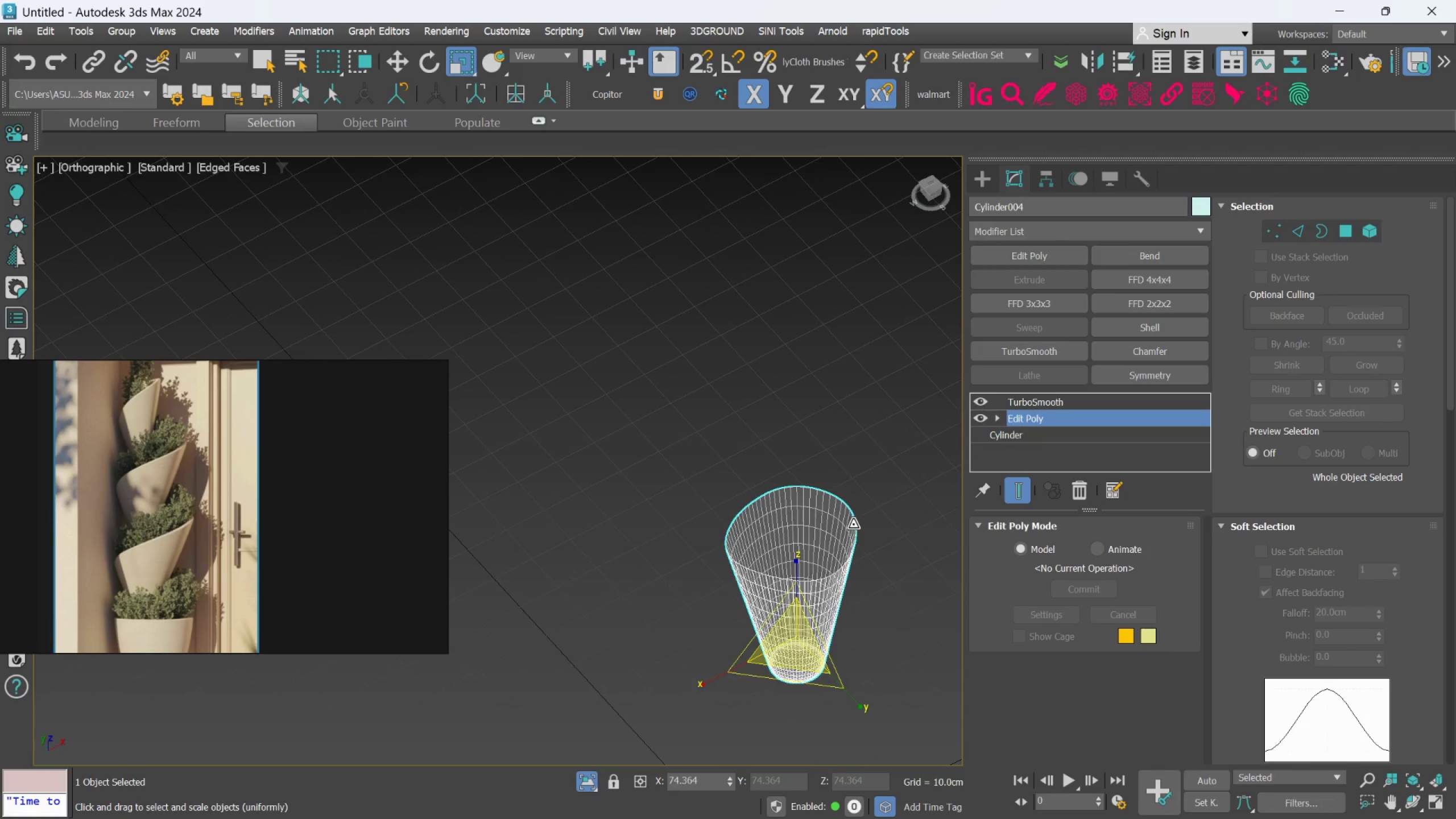 
key(Alt+AltLeft)
 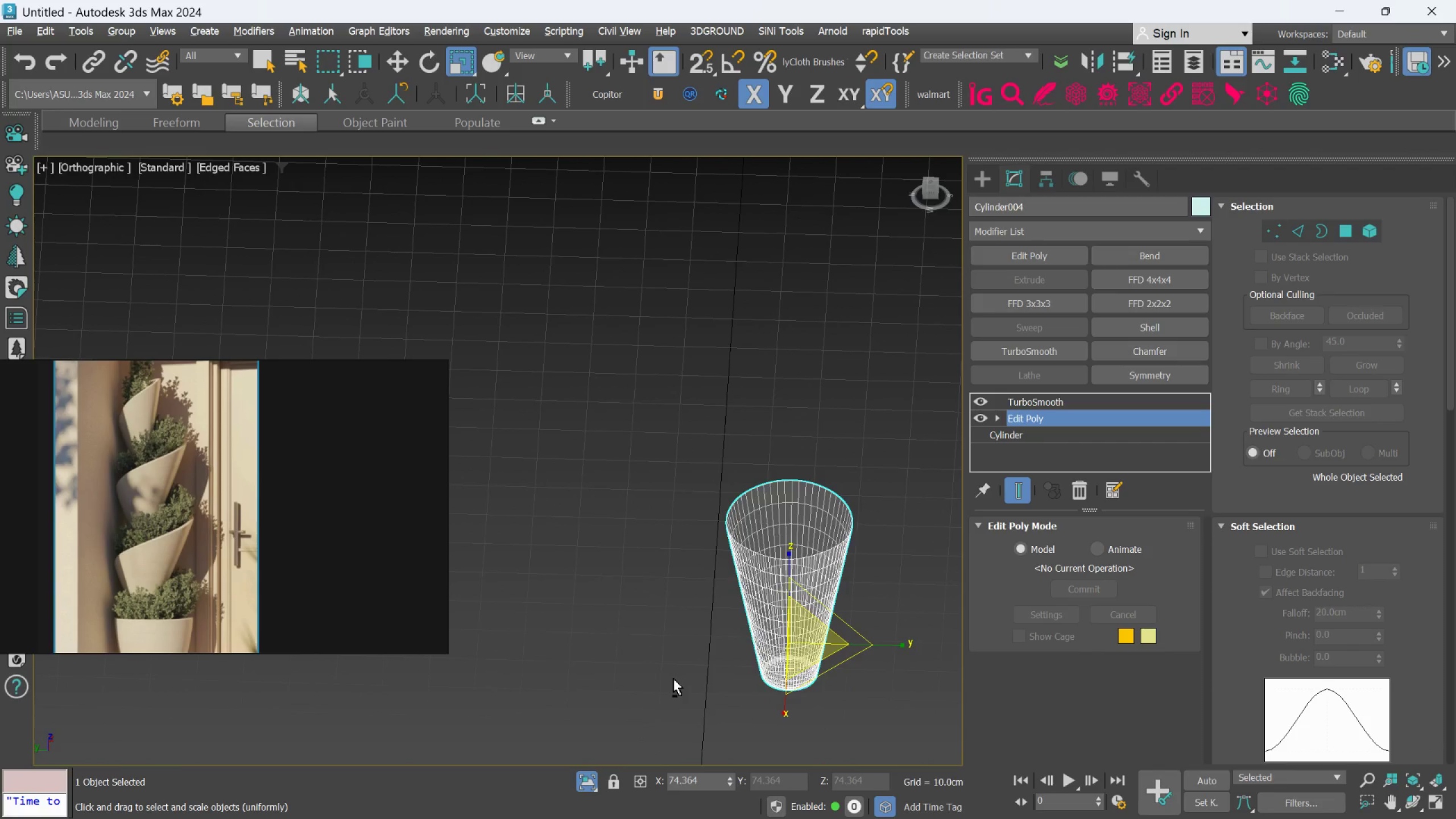 
key(Alt+X)
 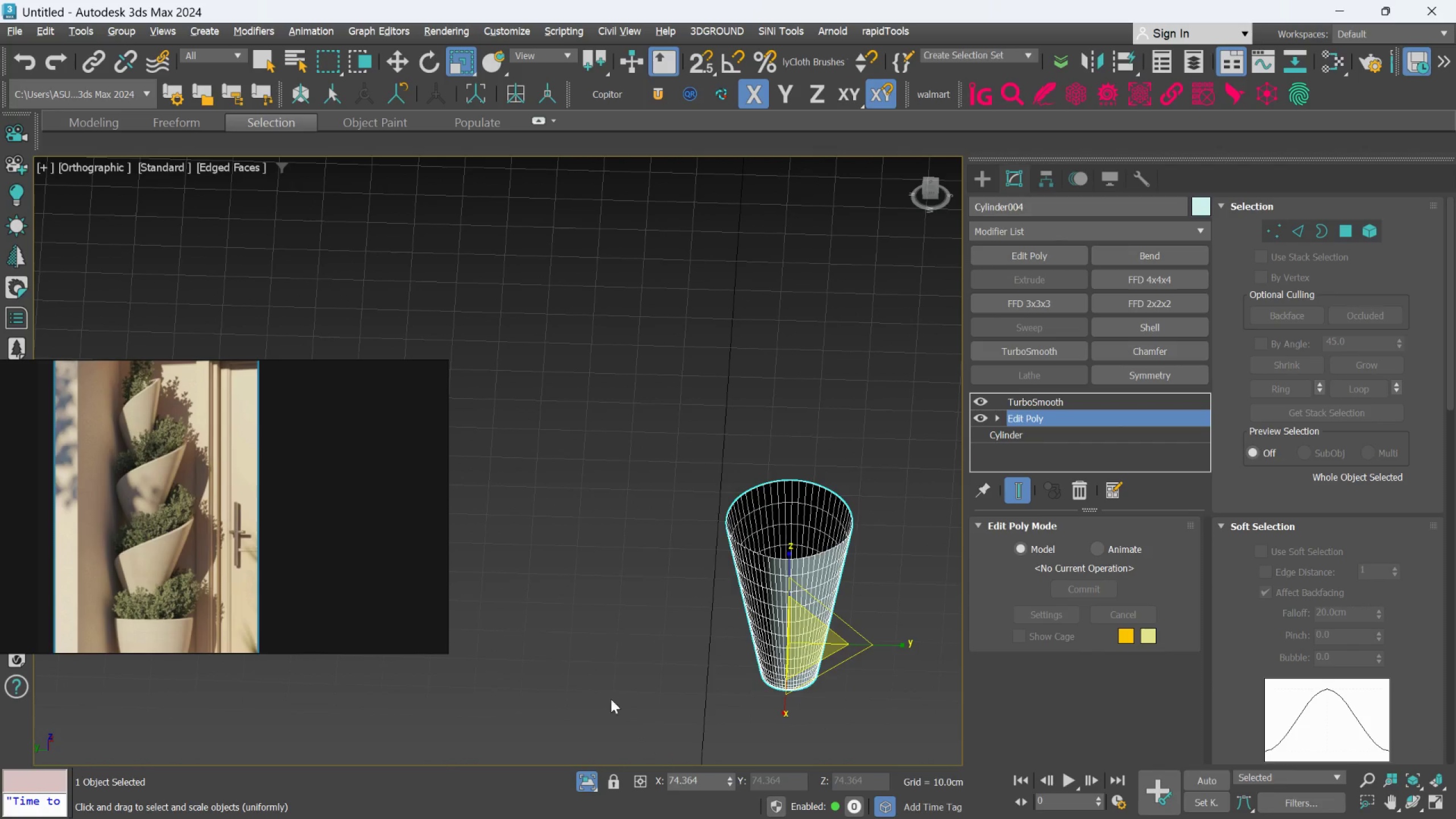 
left_click([578, 776])
 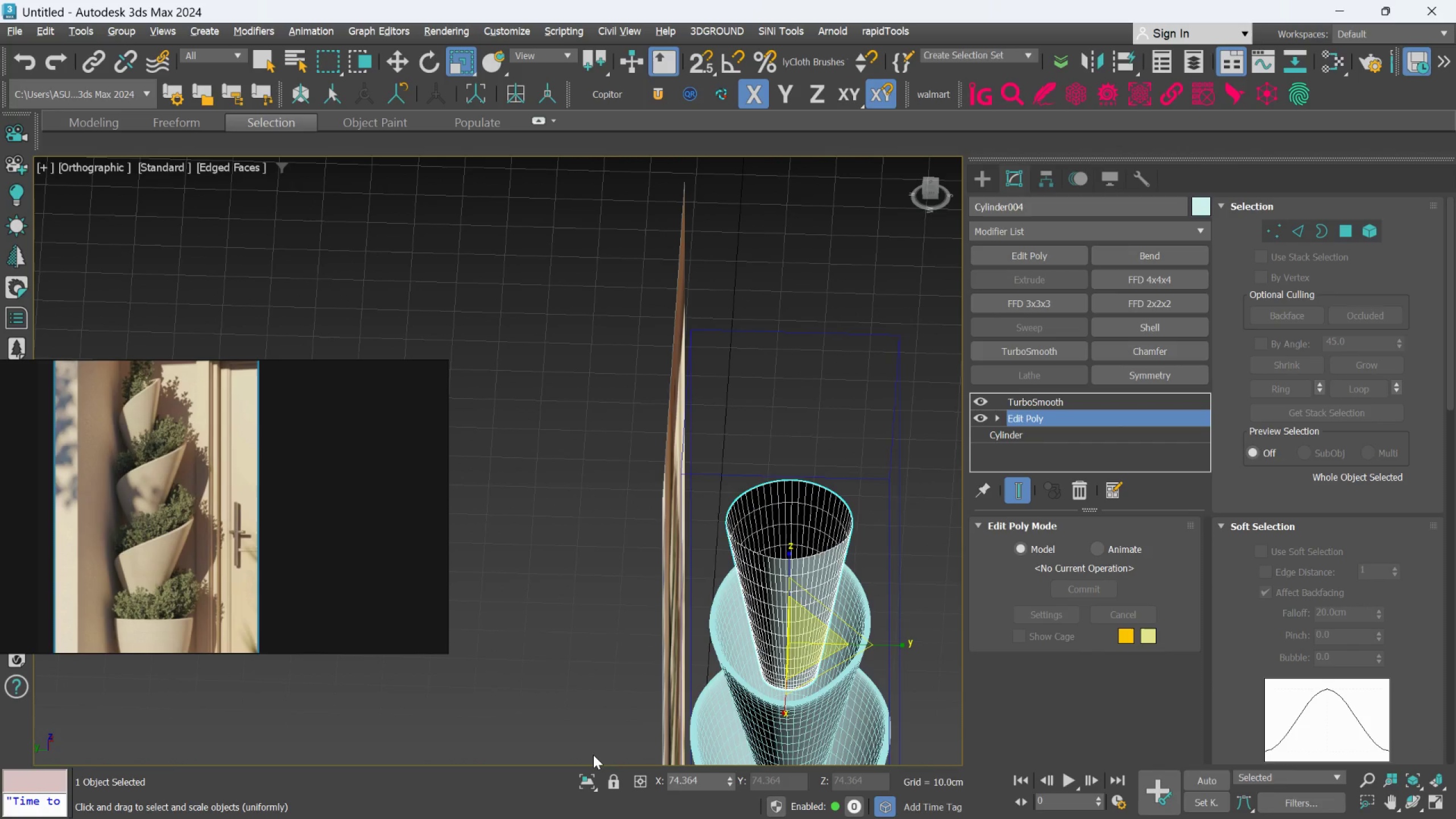 
key(F)
 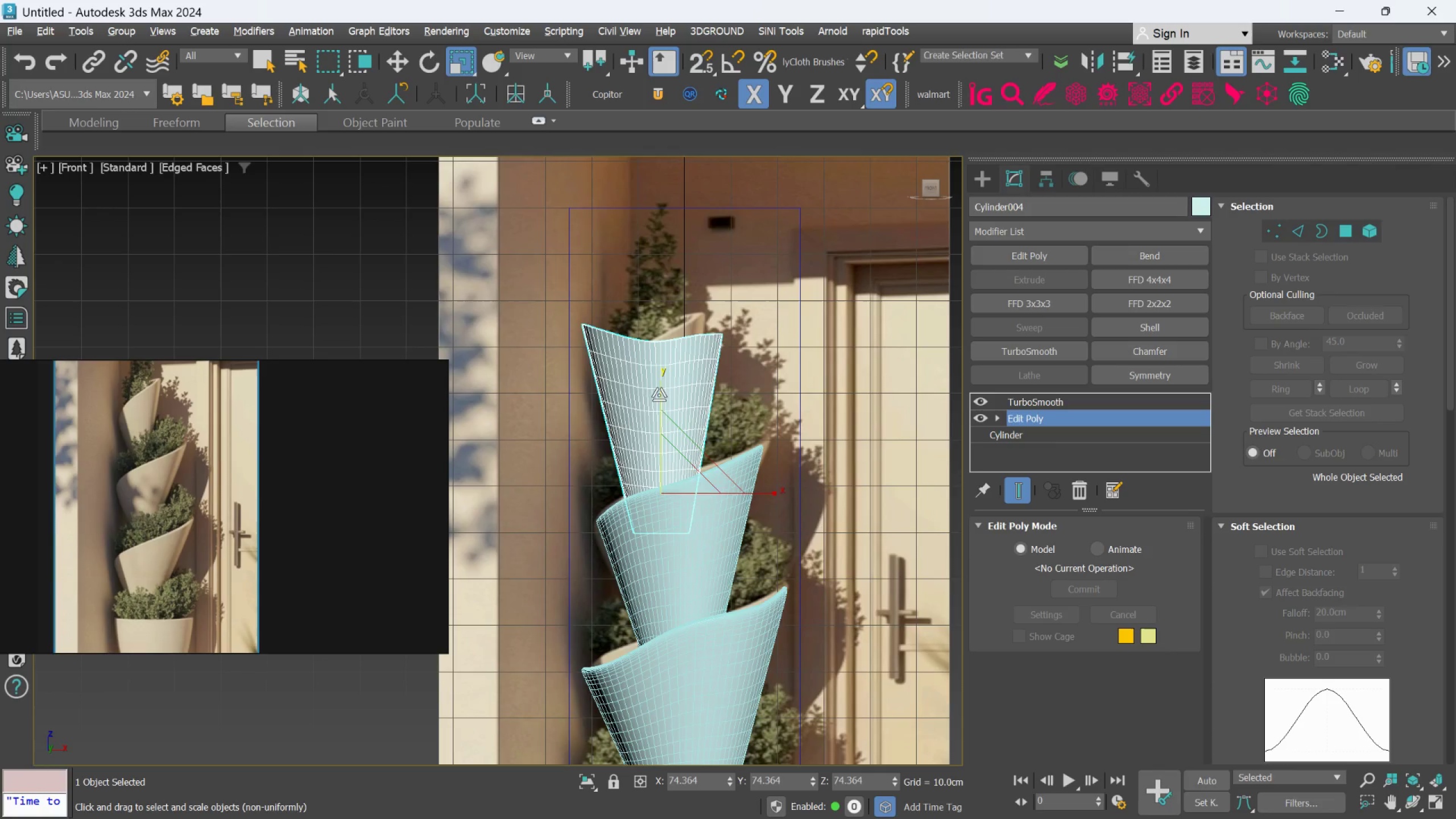 
scroll: coordinate [660, 391], scroll_direction: up, amount: 1.0
 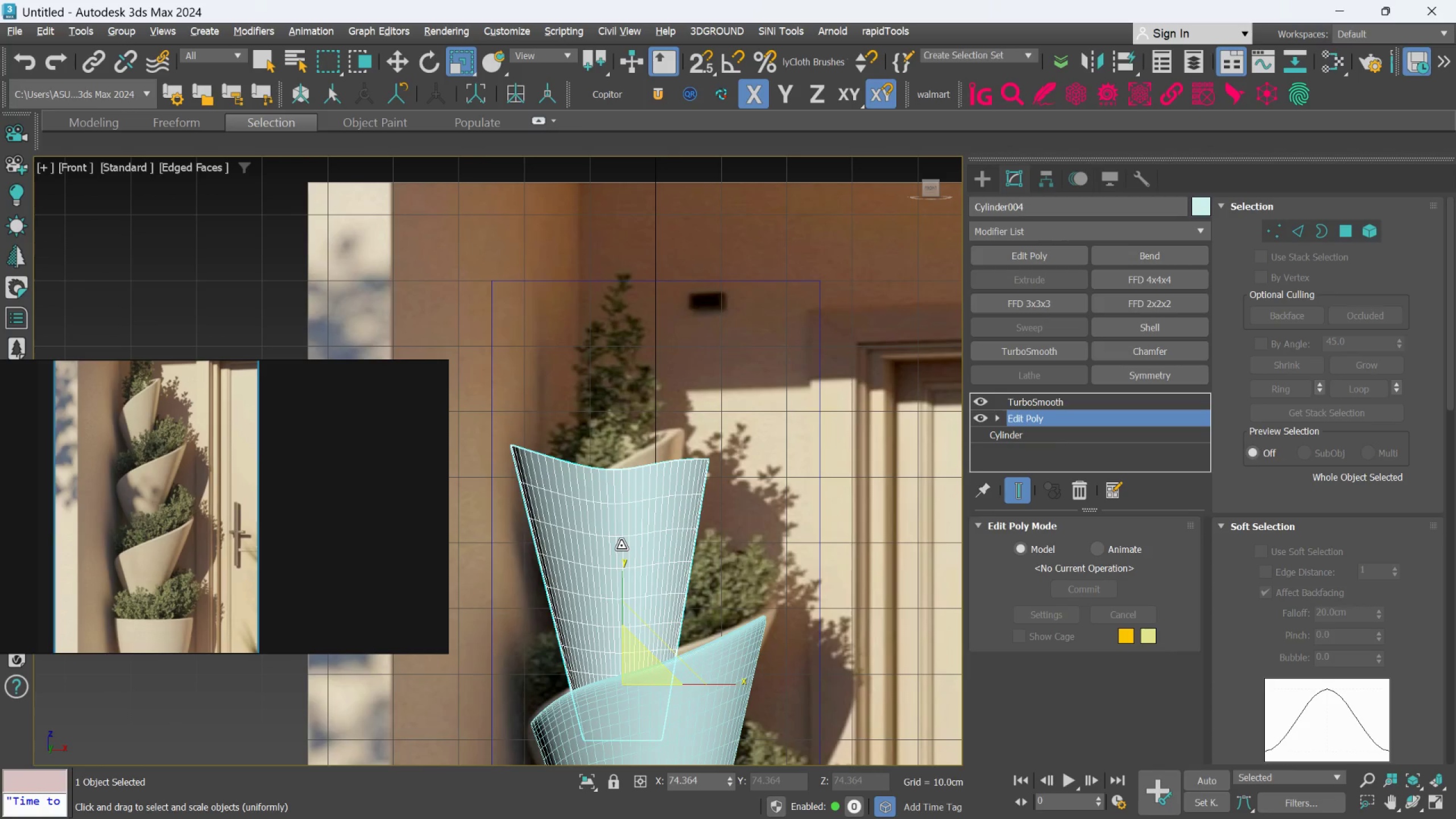 
wait(5.35)
 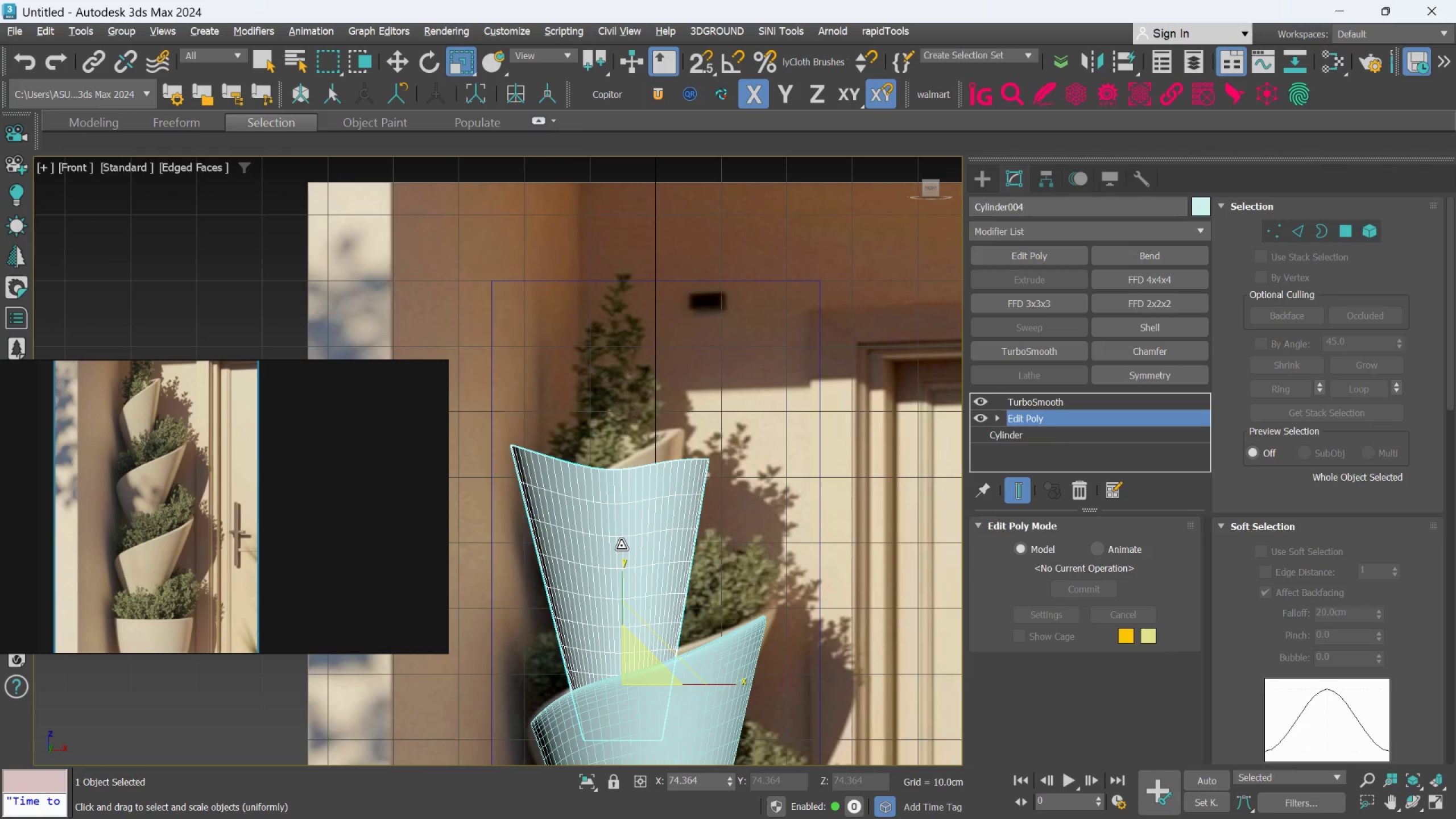 
scroll: coordinate [621, 556], scroll_direction: down, amount: 2.0
 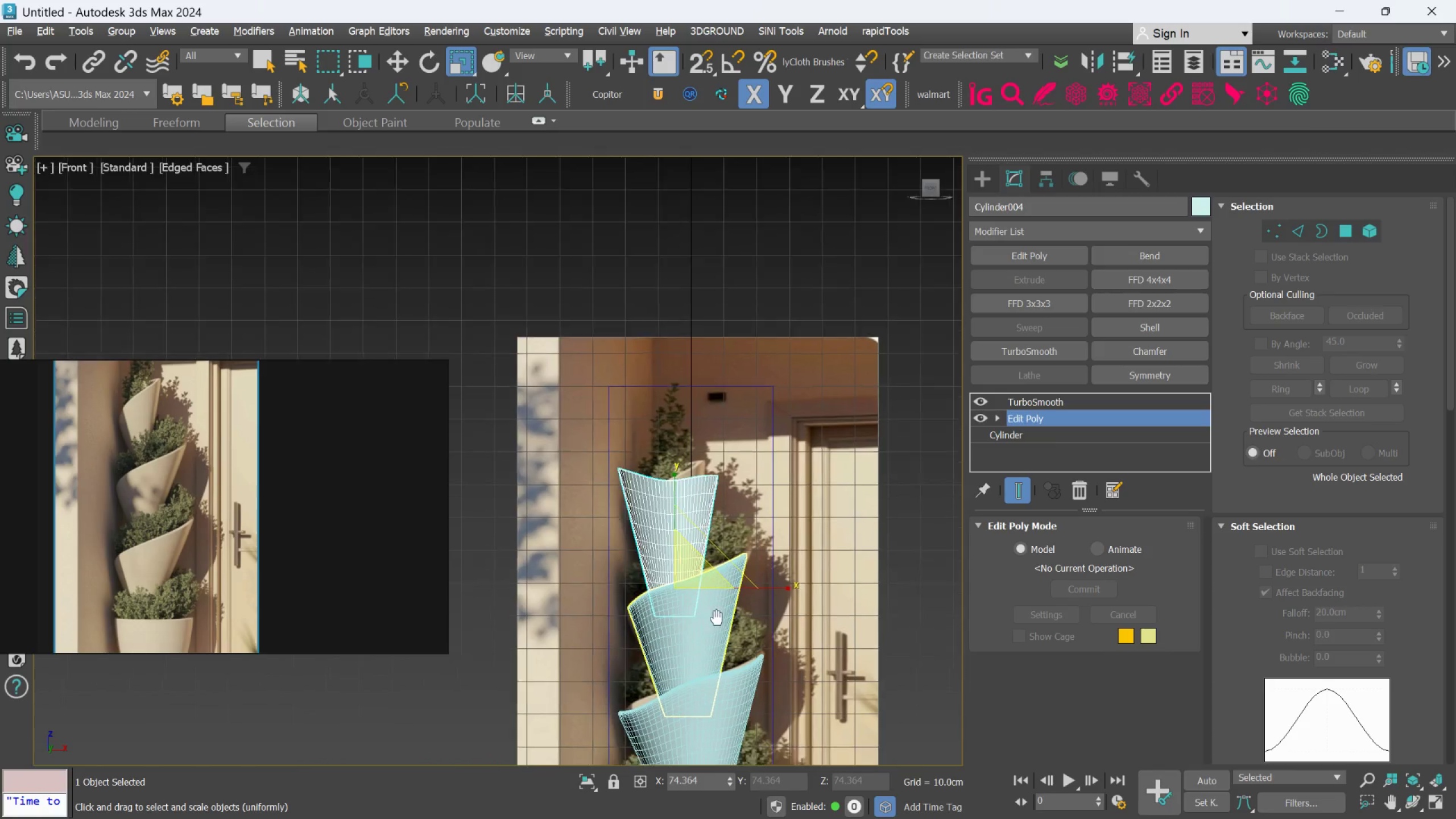 
scroll: coordinate [719, 562], scroll_direction: up, amount: 1.0
 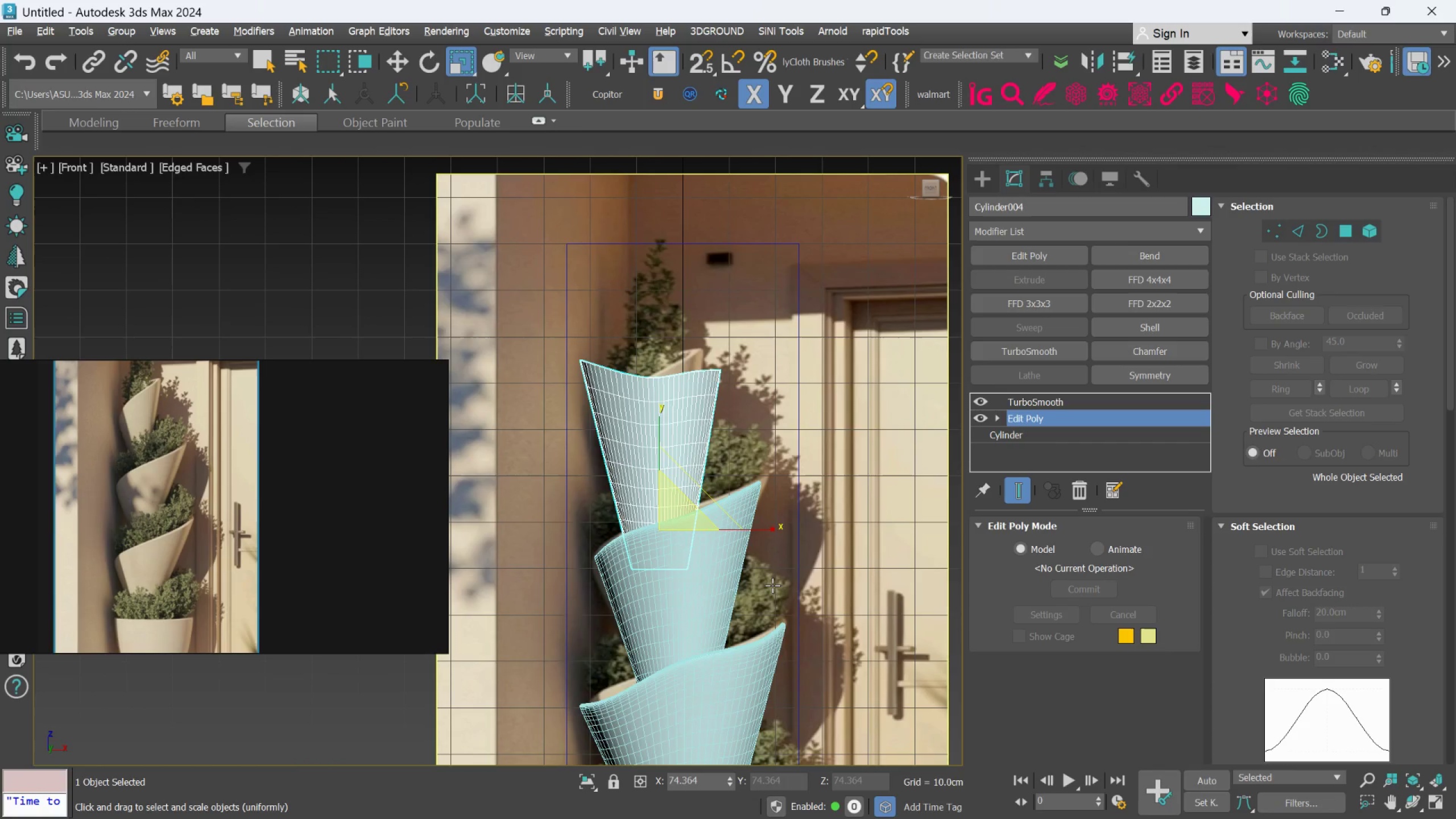 
scroll: coordinate [775, 585], scroll_direction: down, amount: 1.0
 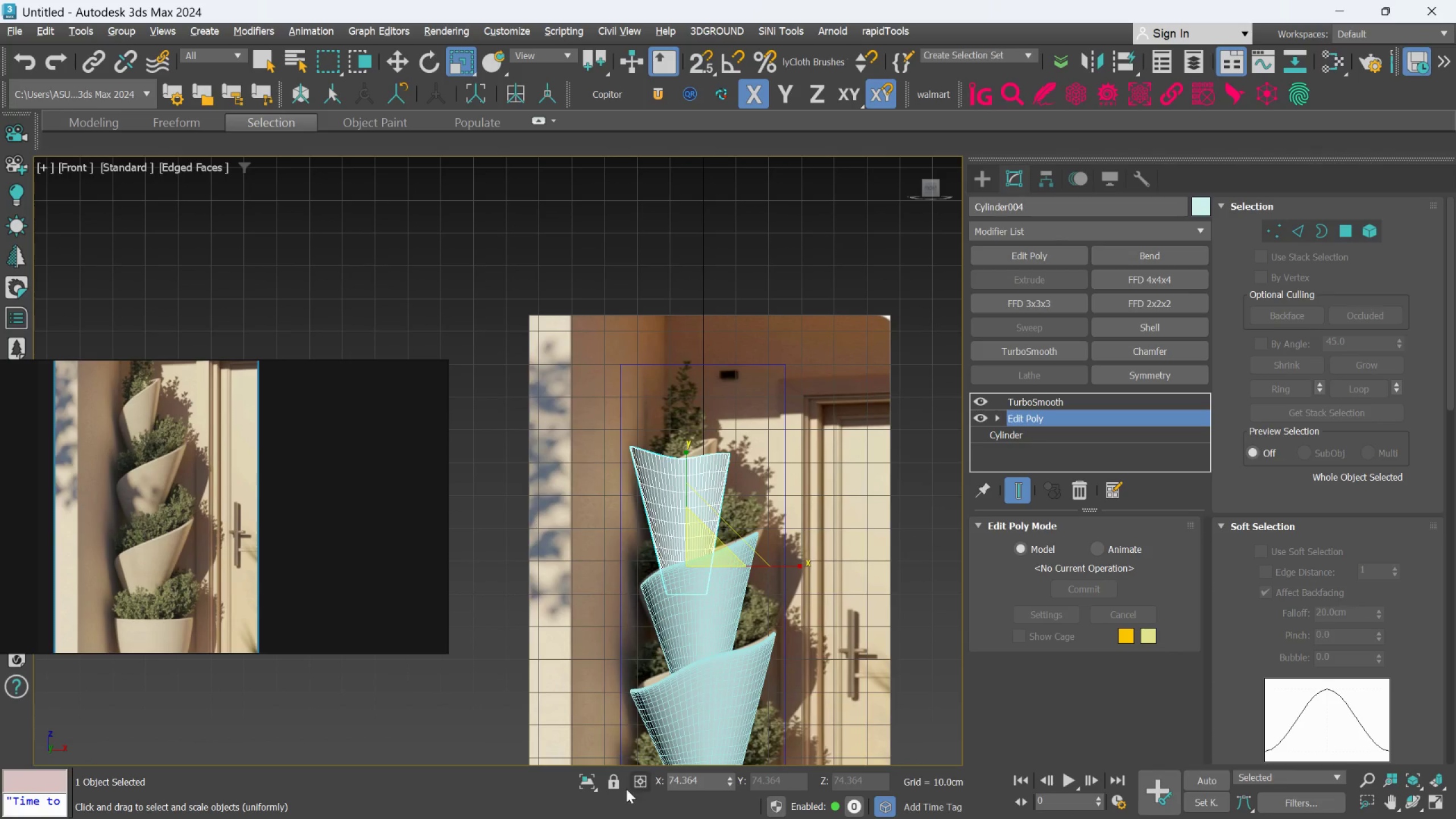 
left_click([578, 777])
 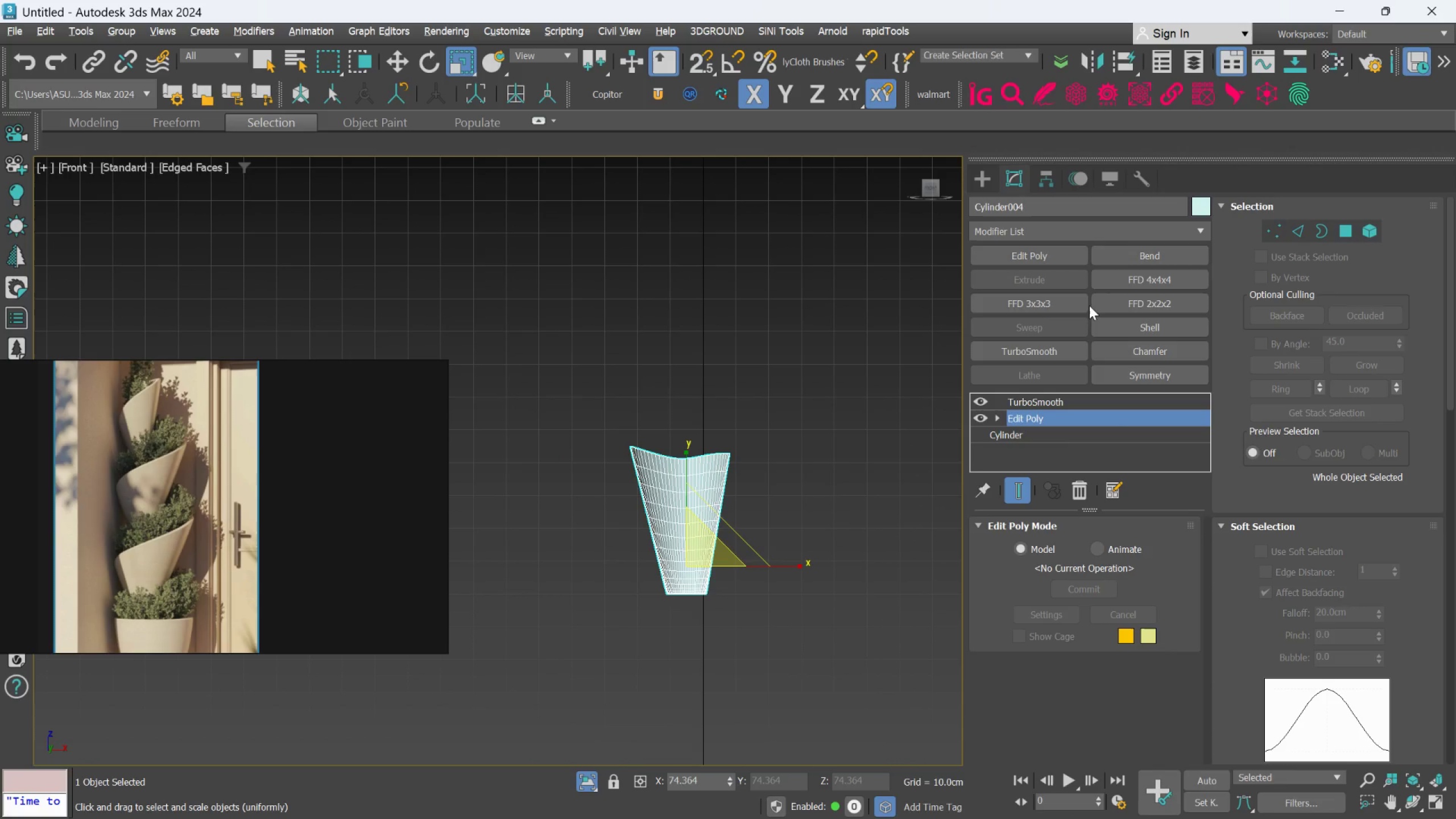 
hold_key(key=AltLeft, duration=1.39)
 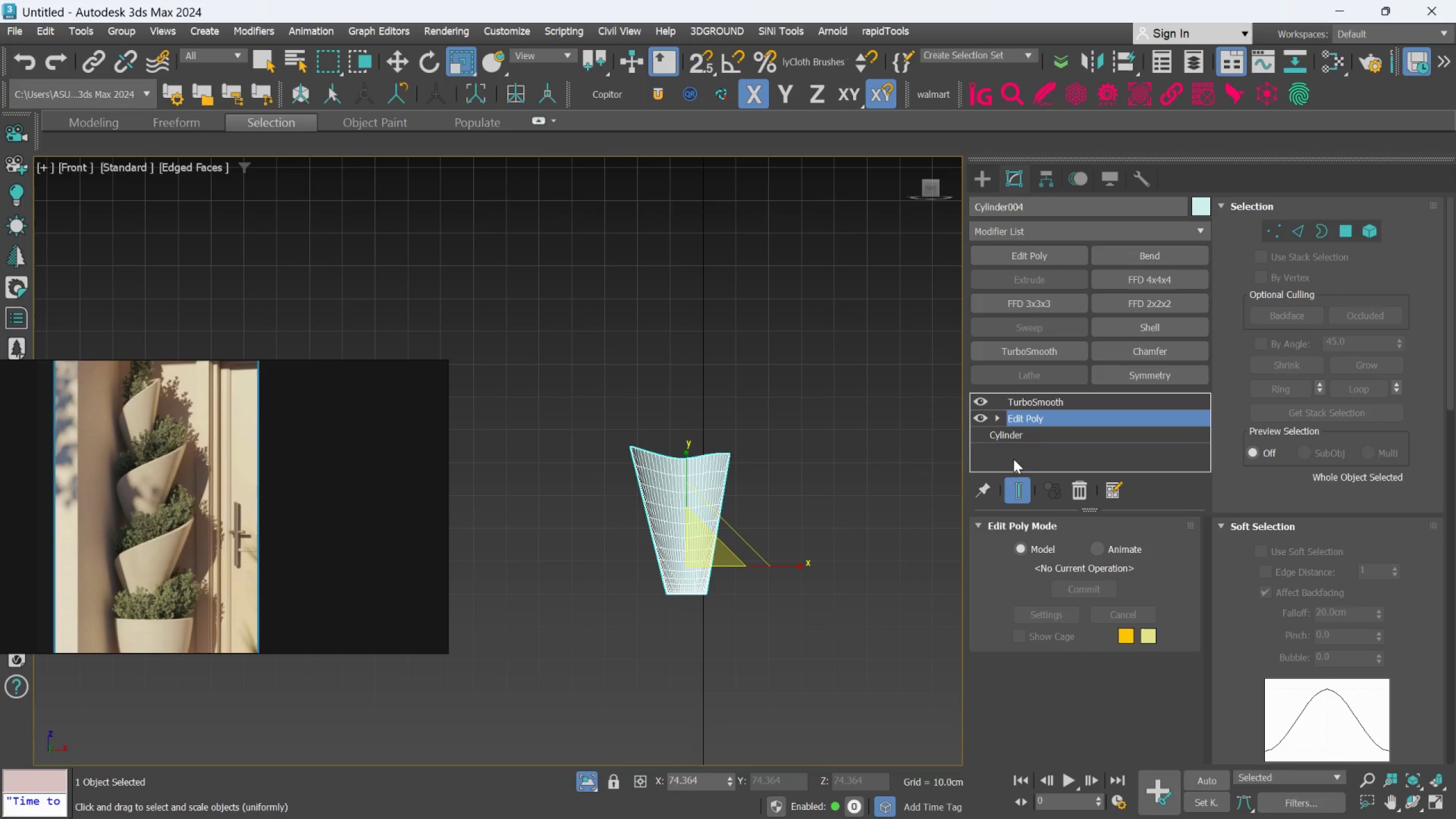 
left_click([1015, 482])
 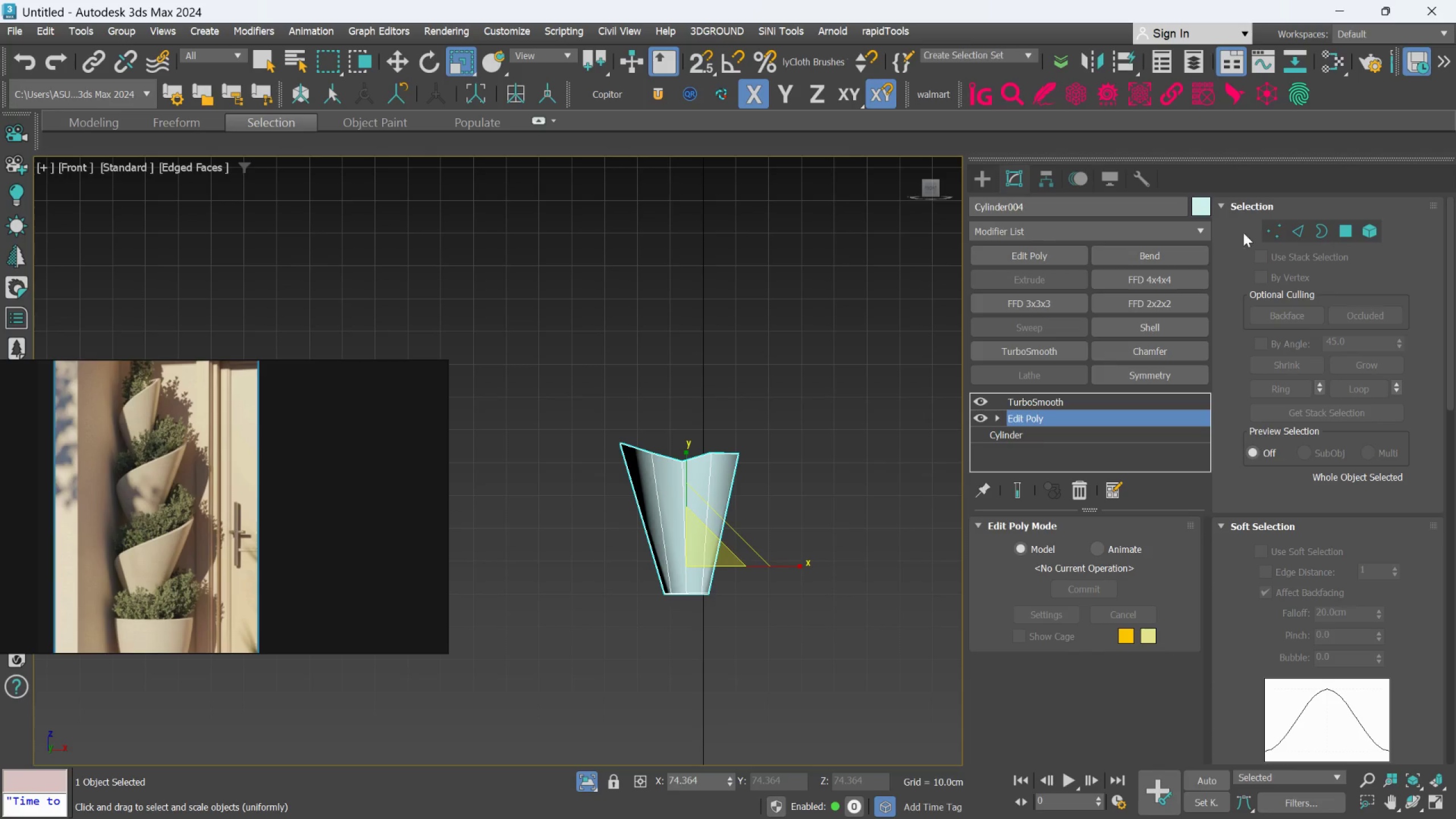 
left_click([1279, 222])
 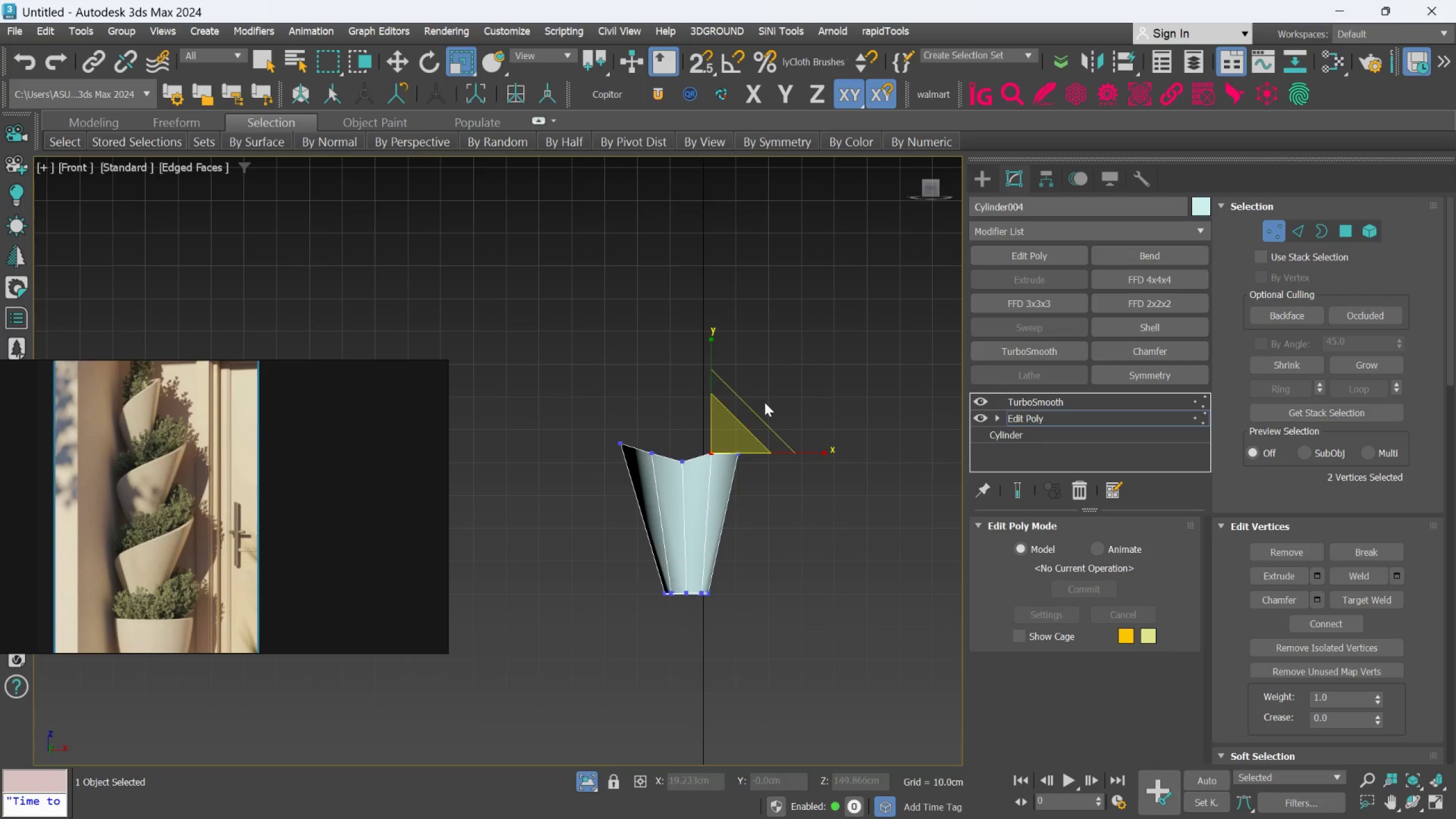 
left_click([750, 405])
 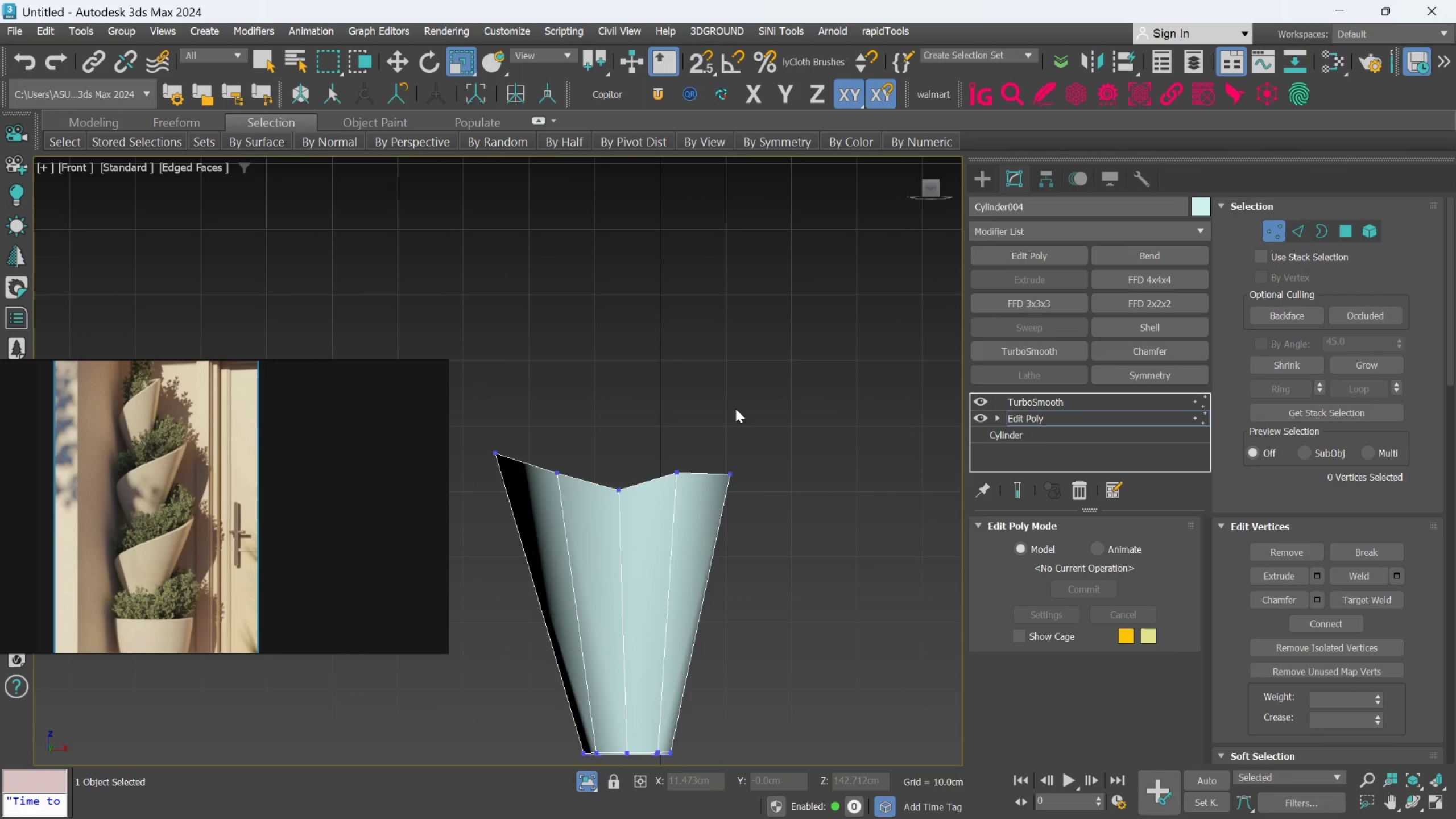 
scroll: coordinate [746, 433], scroll_direction: up, amount: 2.0
 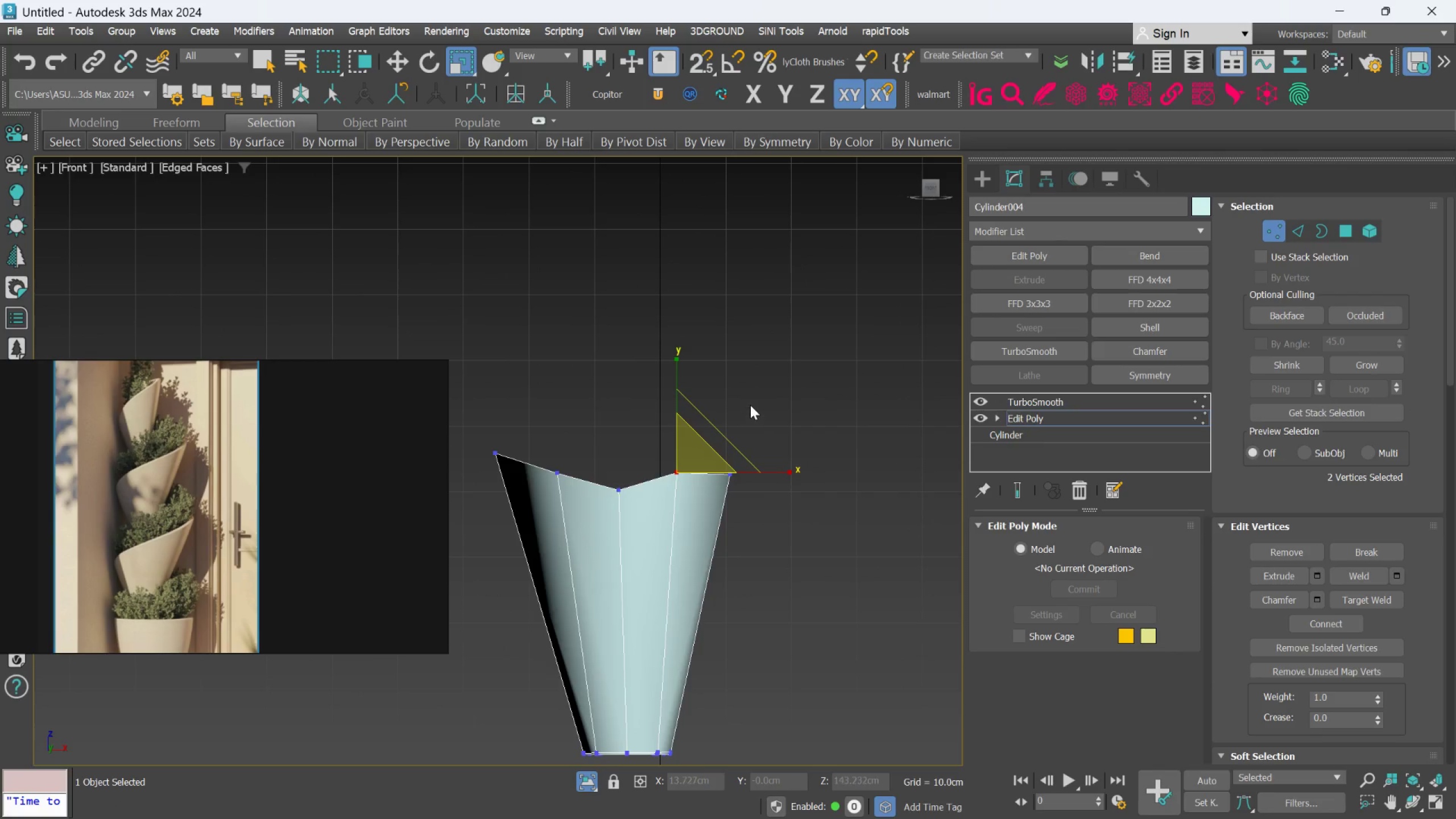 
left_click_drag(start_coordinate=[716, 408], to_coordinate=[768, 532])
 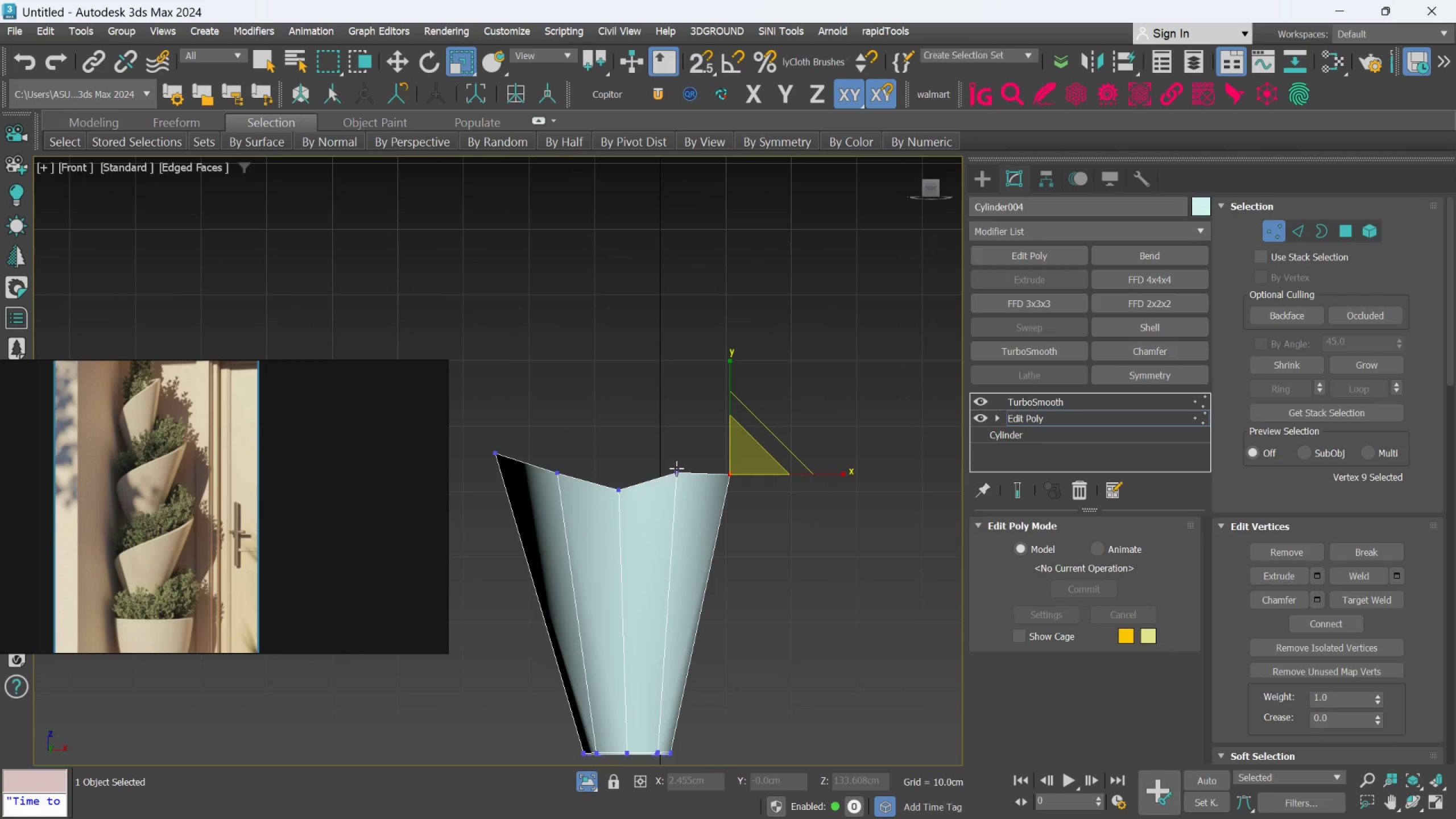 
key(W)
 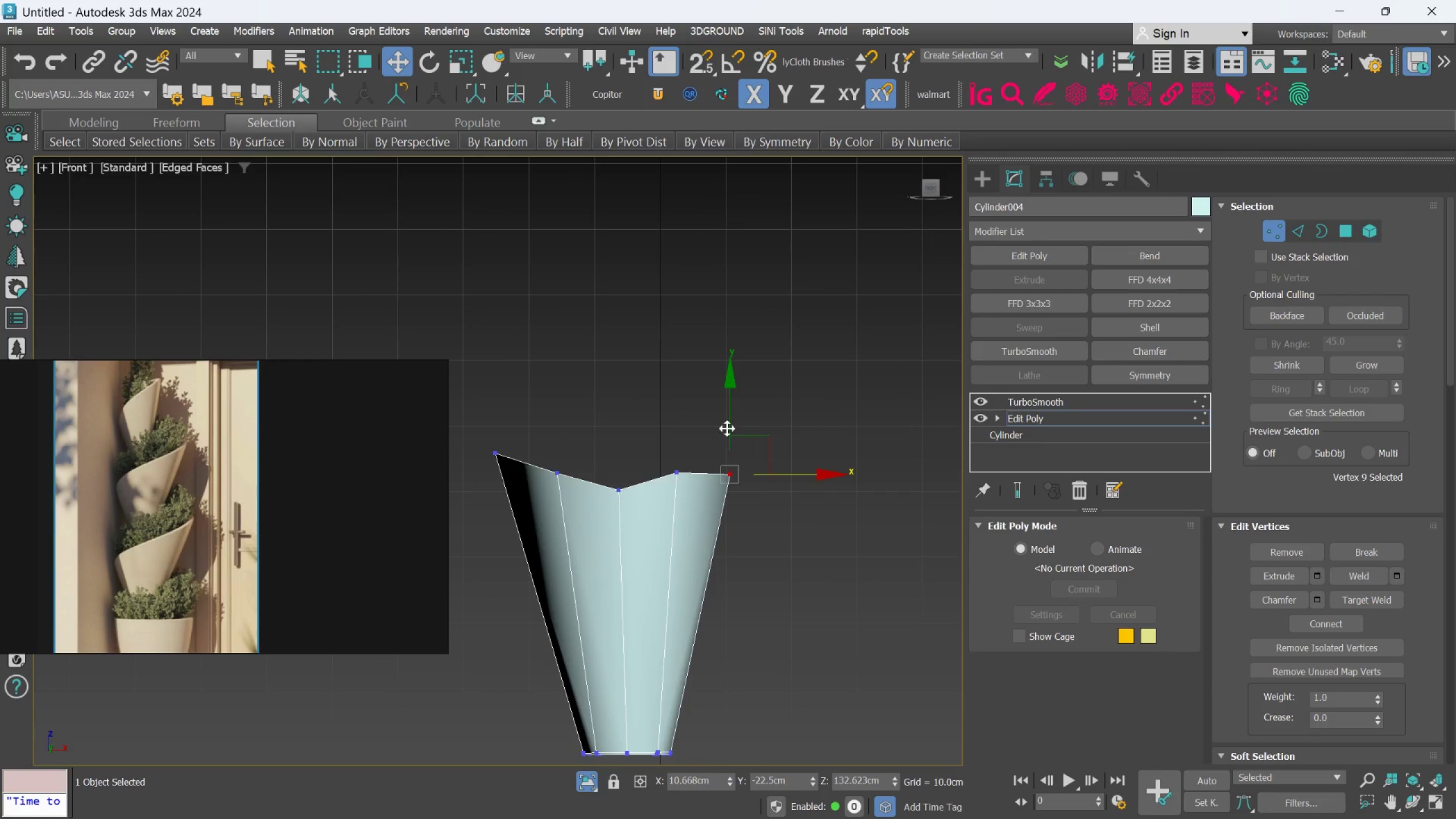 
left_click_drag(start_coordinate=[730, 420], to_coordinate=[739, 366])
 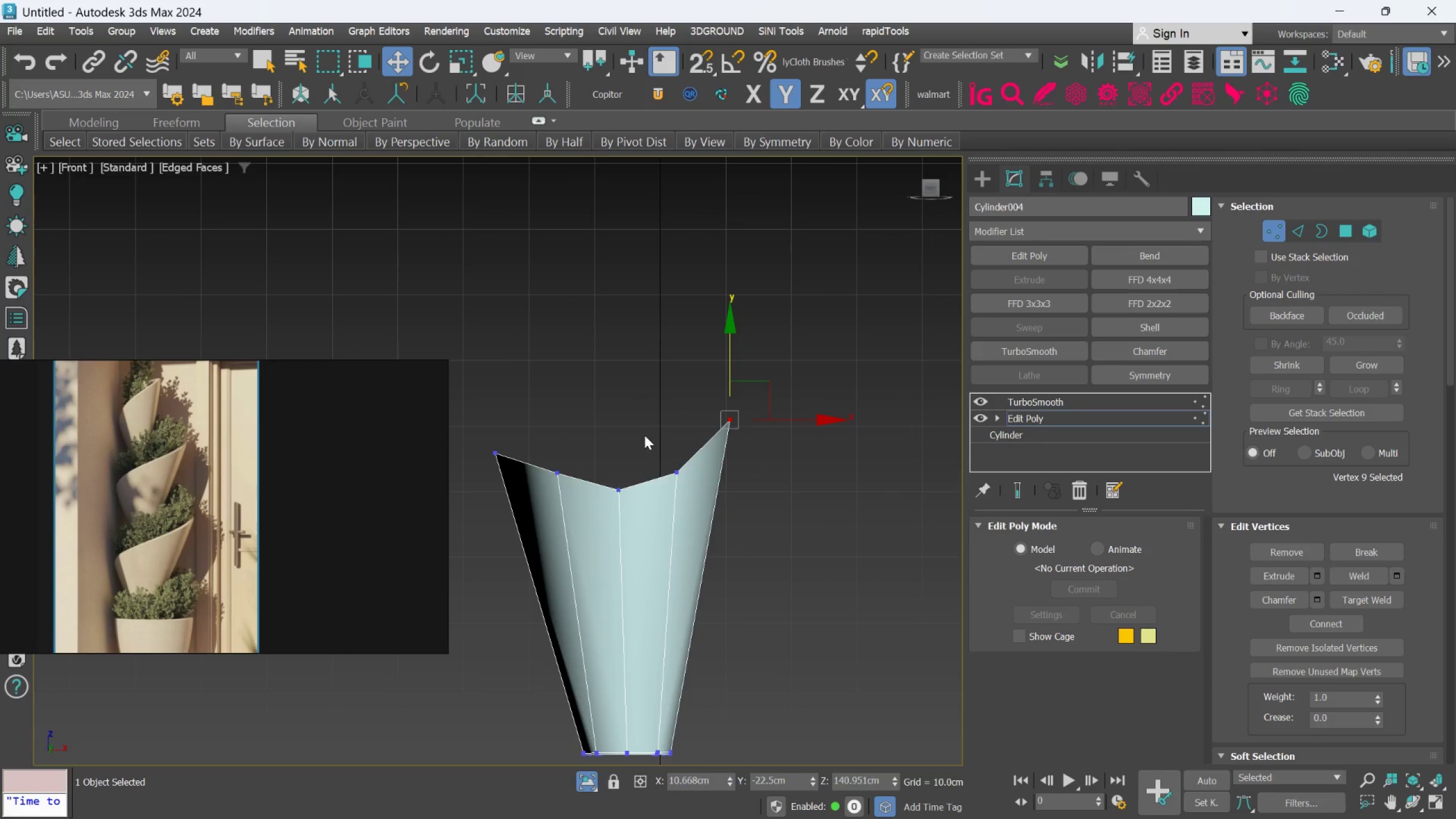 
left_click_drag(start_coordinate=[644, 435], to_coordinate=[698, 538])
 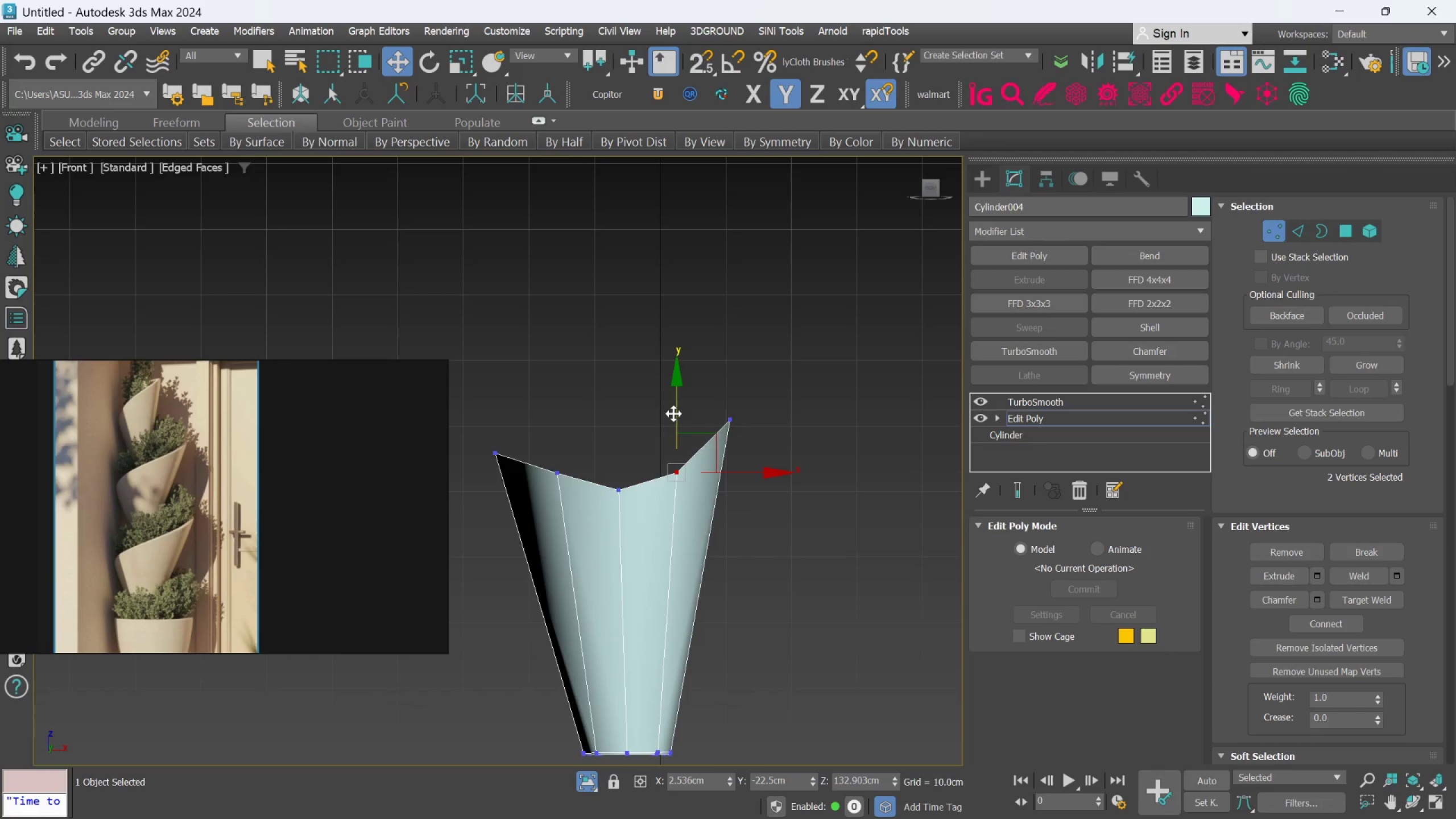 
left_click_drag(start_coordinate=[673, 413], to_coordinate=[672, 403])
 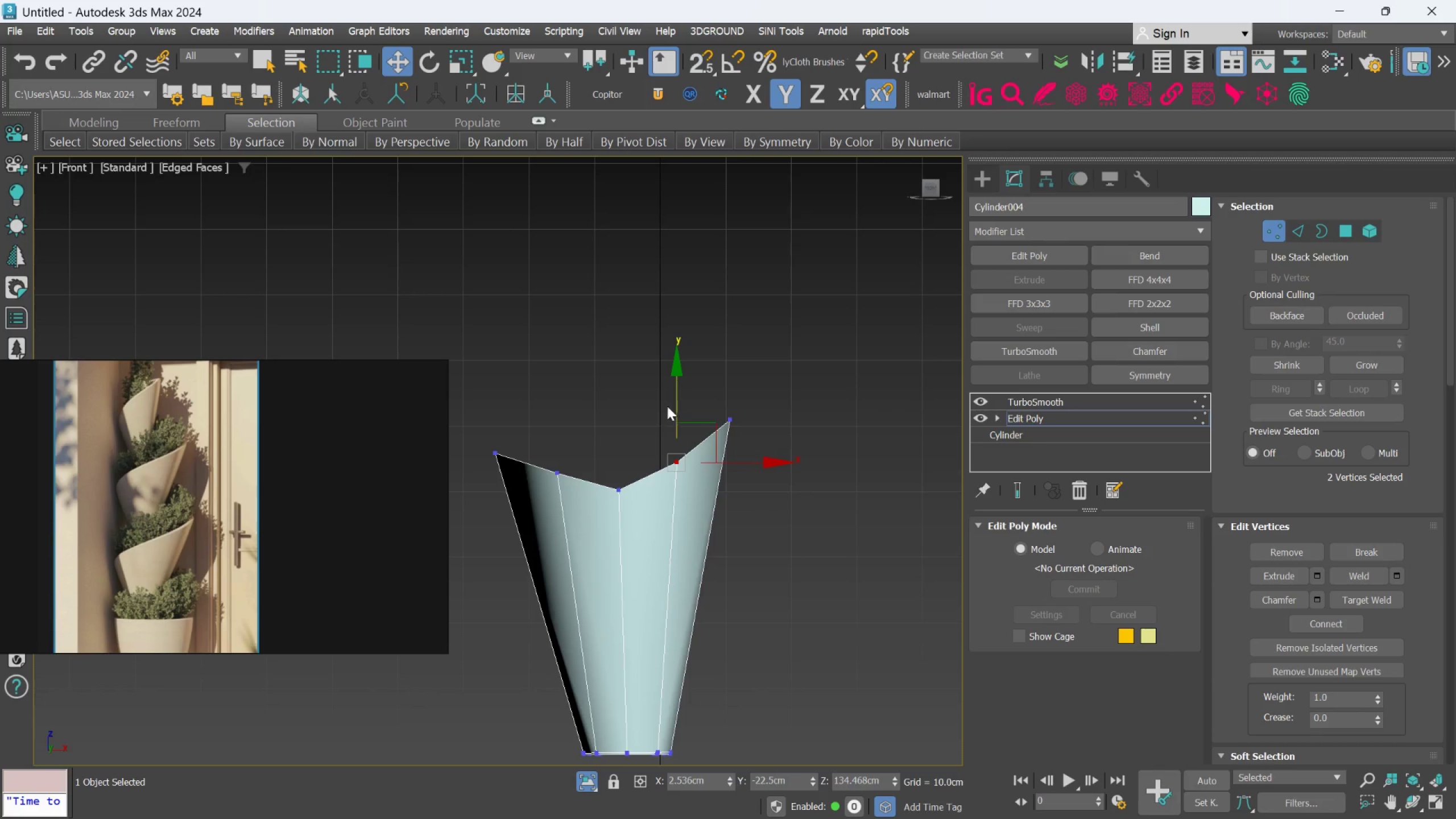 
left_click_drag(start_coordinate=[677, 398], to_coordinate=[678, 413])
 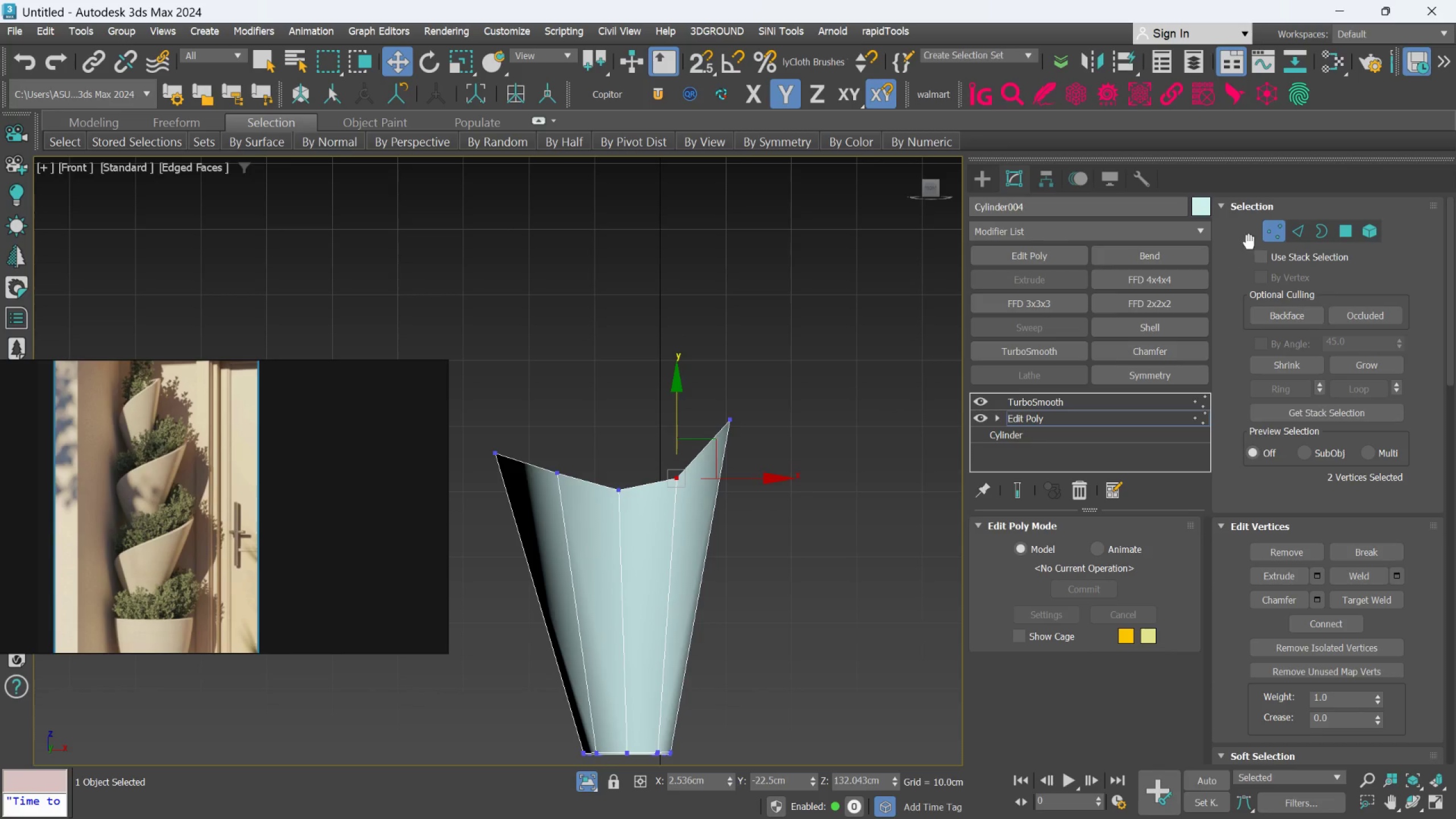 
left_click([1272, 243])
 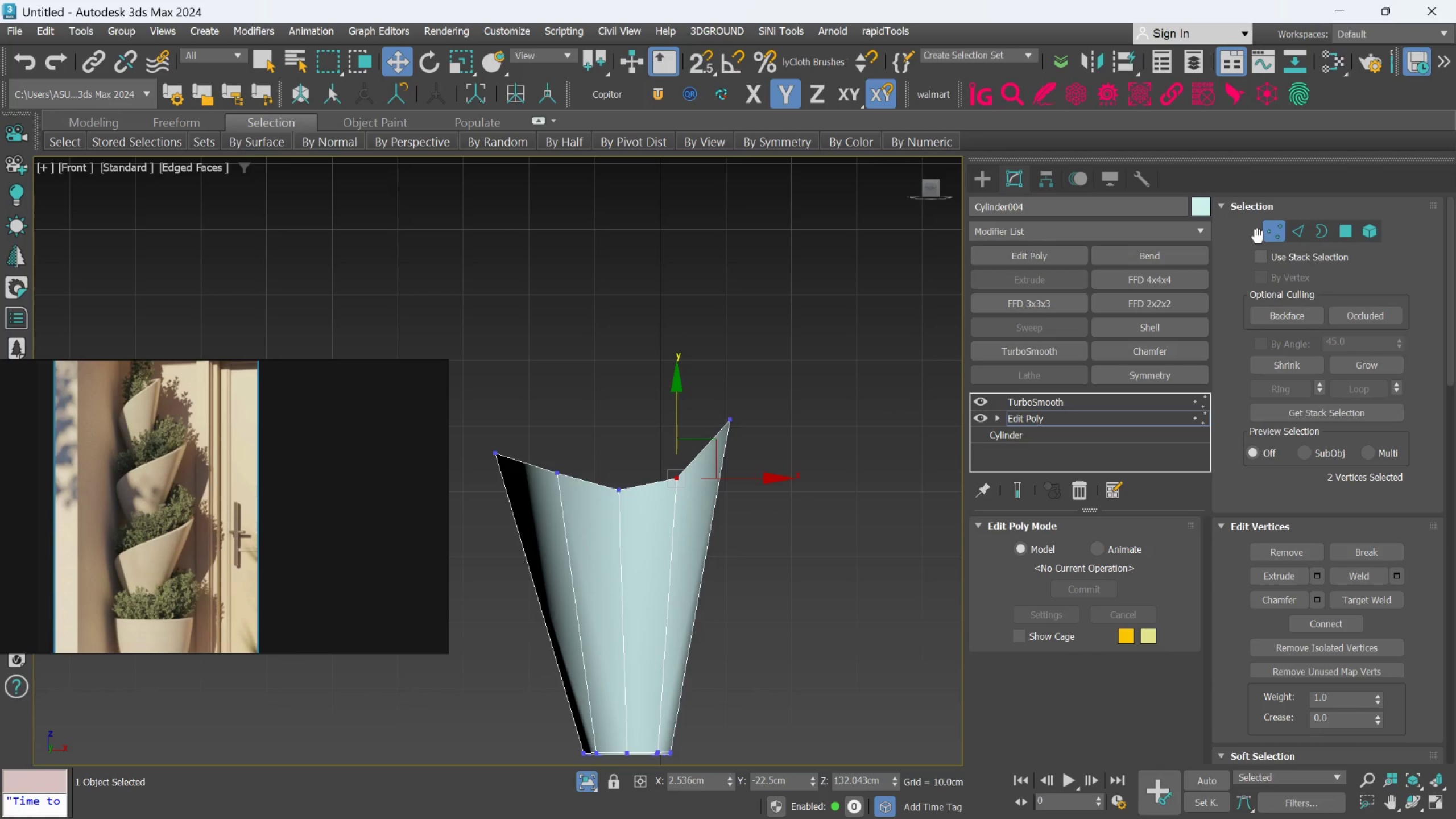 
left_click([1267, 240])
 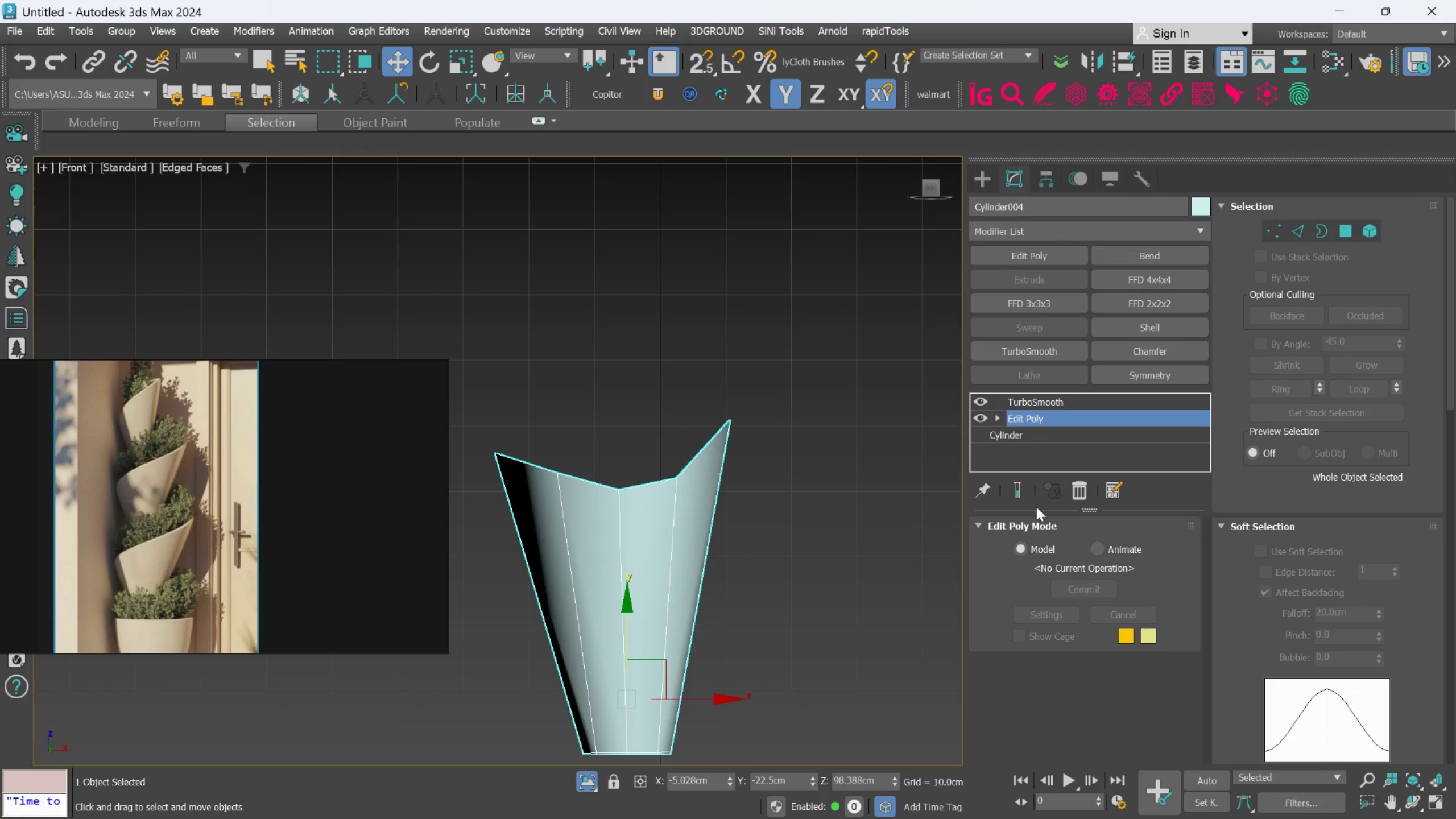 
left_click([1023, 496])
 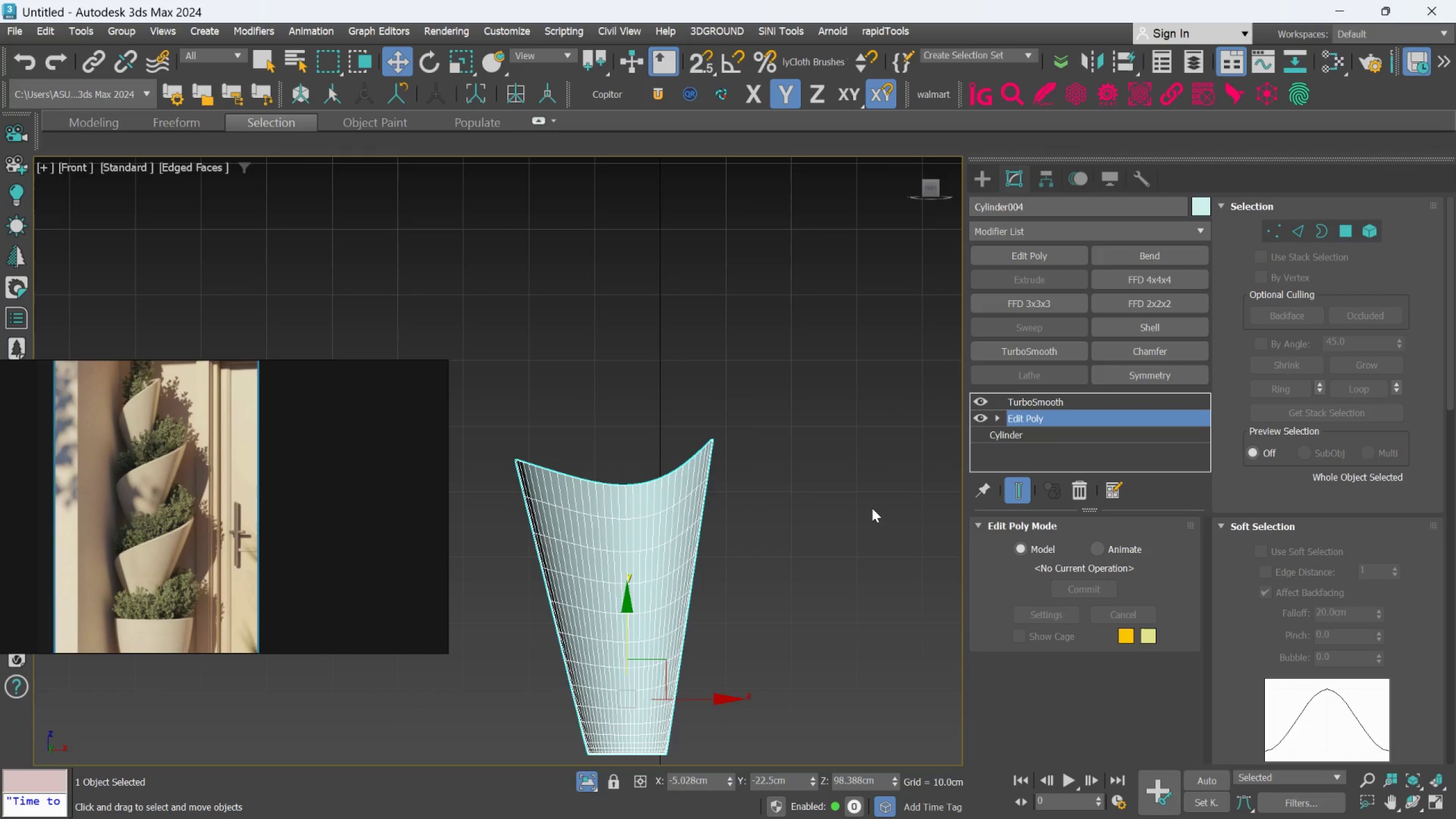 
scroll: coordinate [870, 508], scroll_direction: down, amount: 2.0
 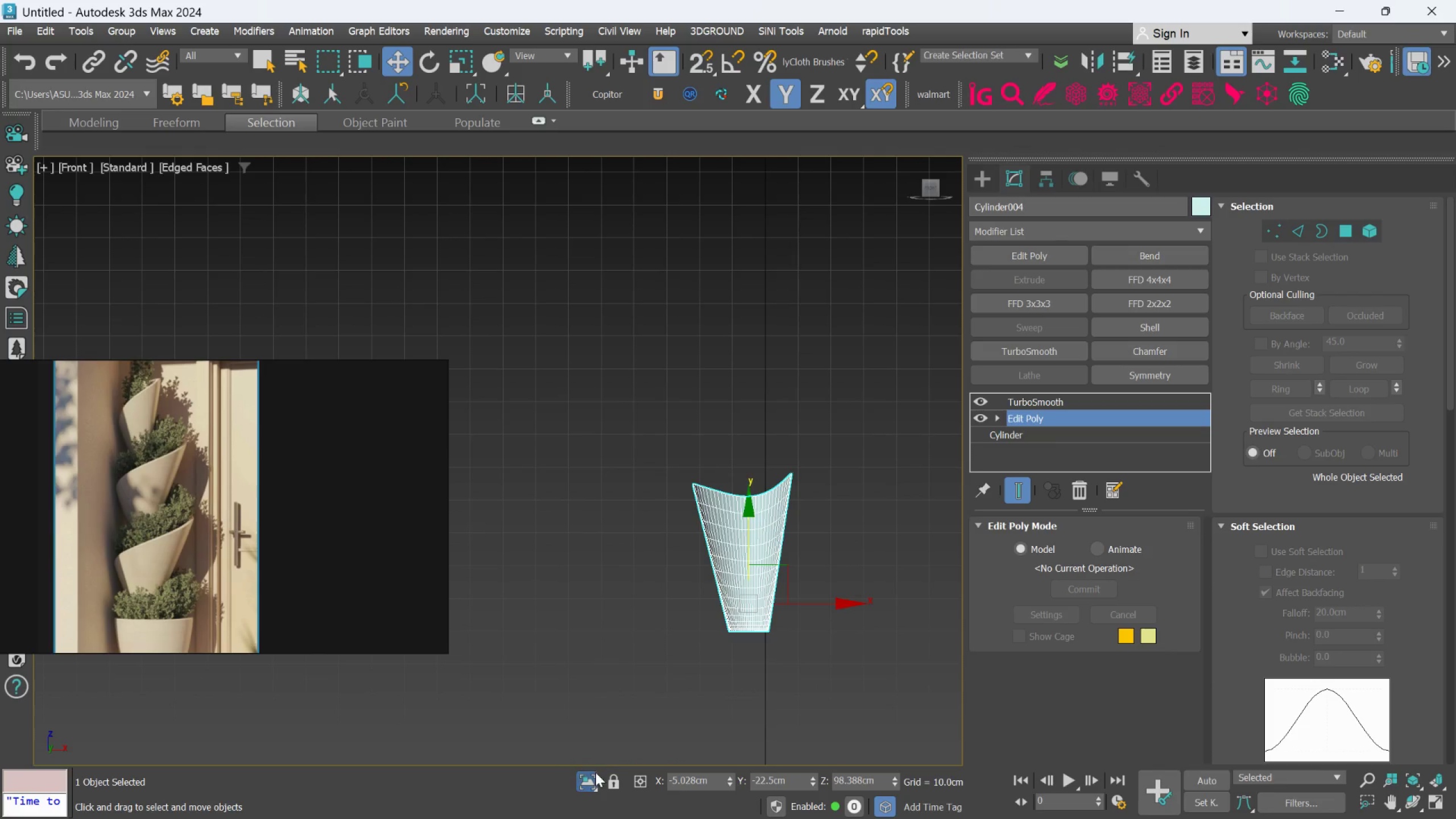 
left_click([593, 780])
 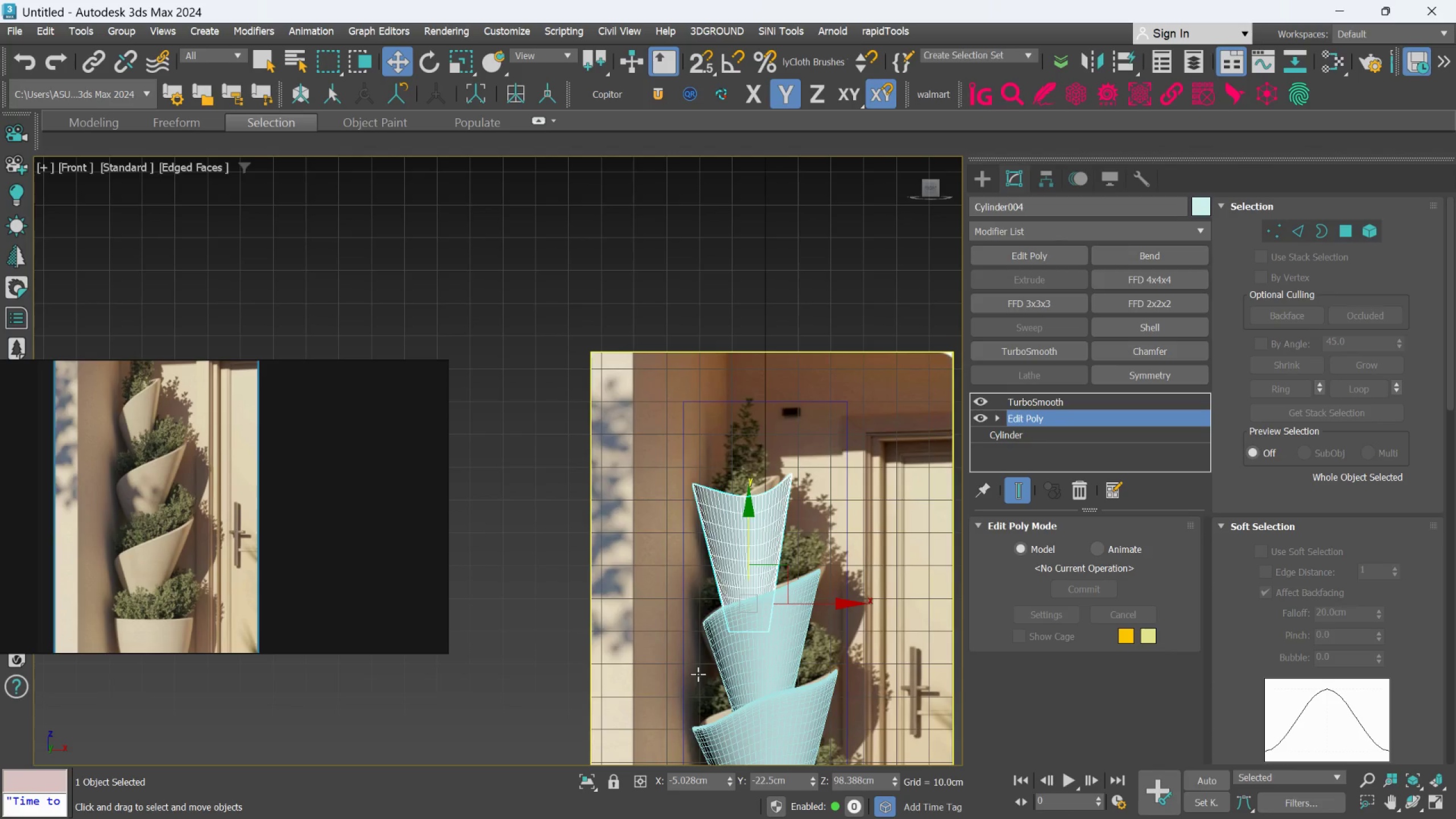 
hold_key(key=AltLeft, duration=2.31)
 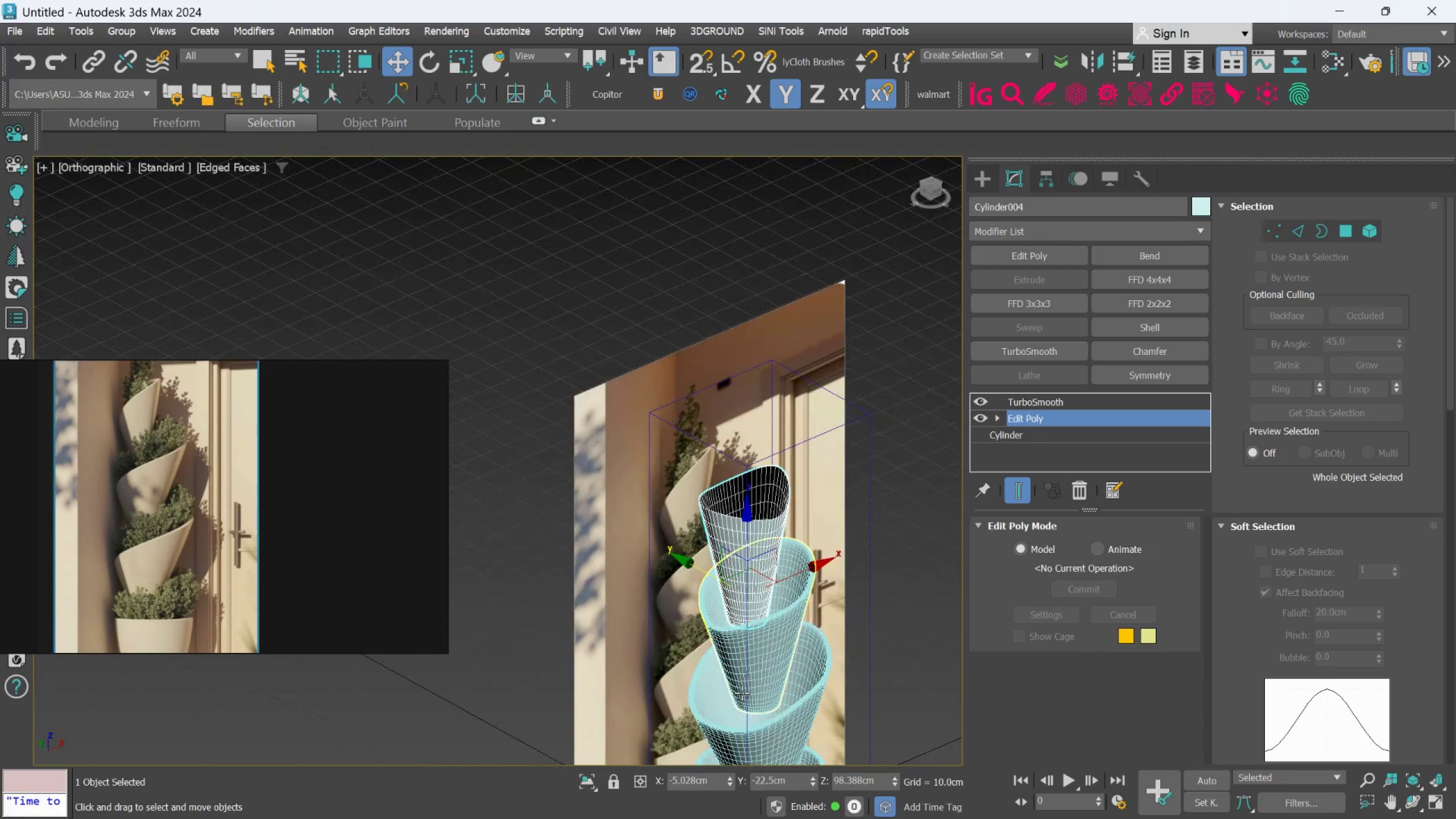 
hold_key(key=AltLeft, duration=1.09)
 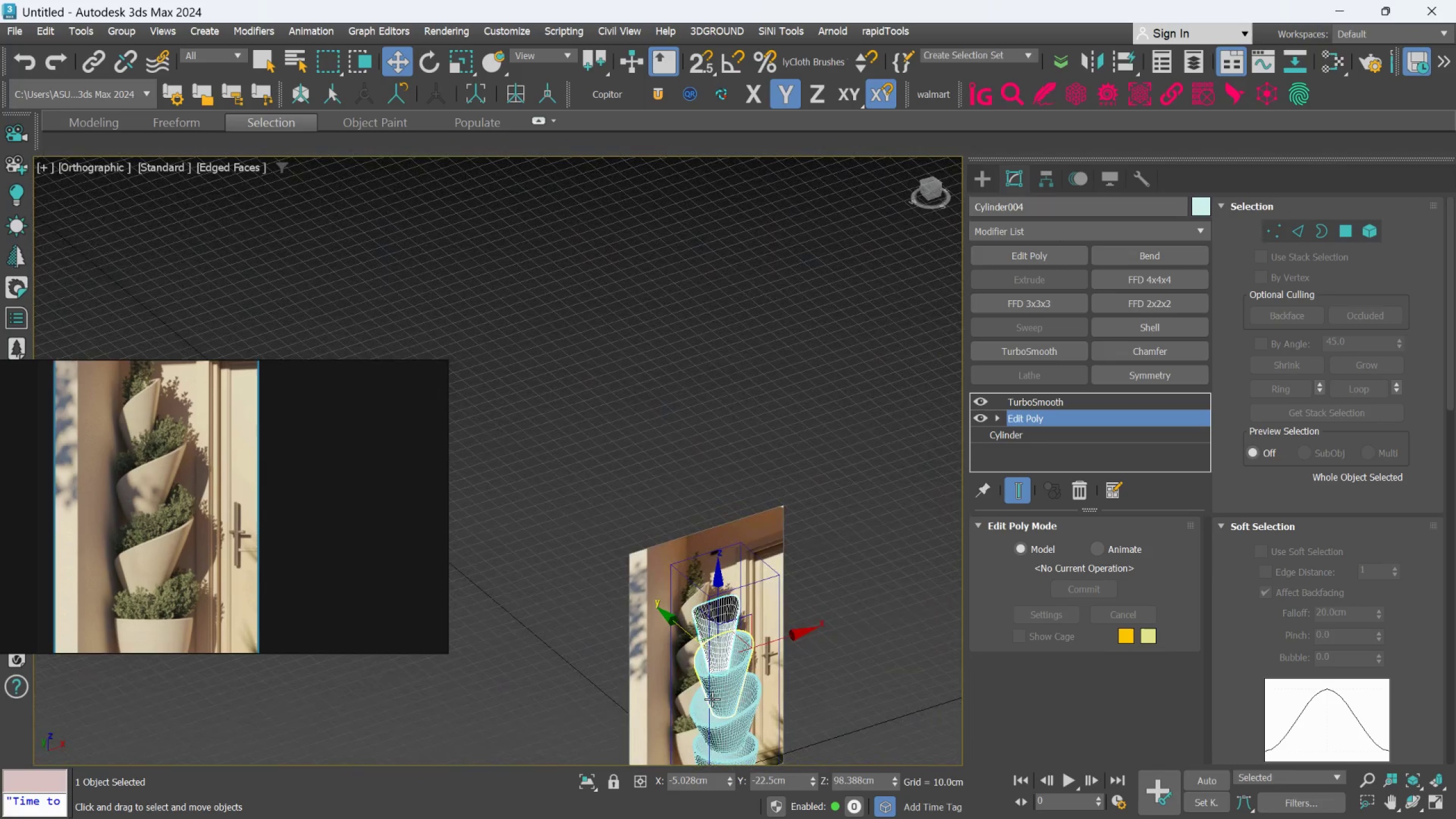 
scroll: coordinate [742, 693], scroll_direction: down, amount: 2.0
 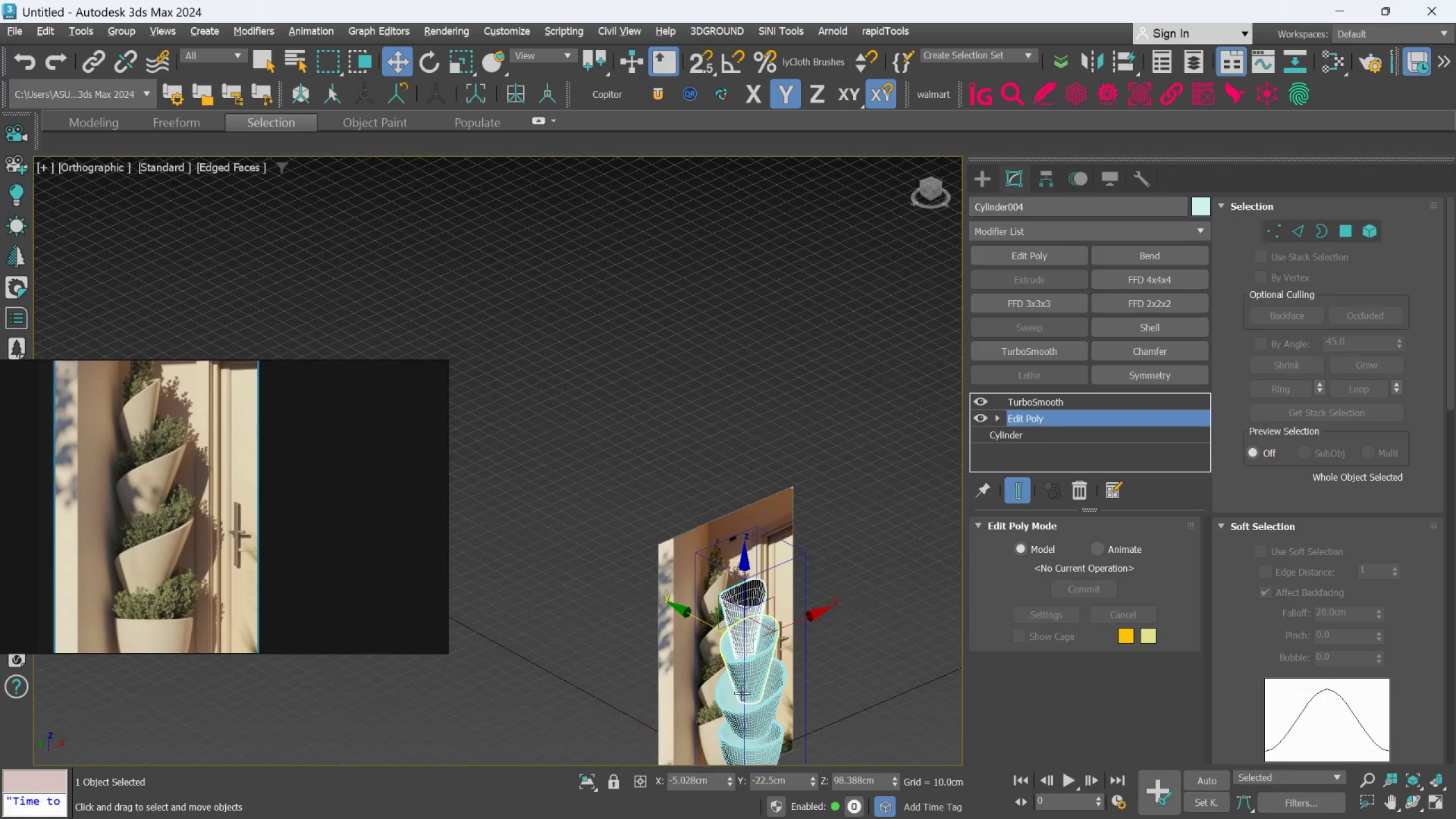 
key(F)
 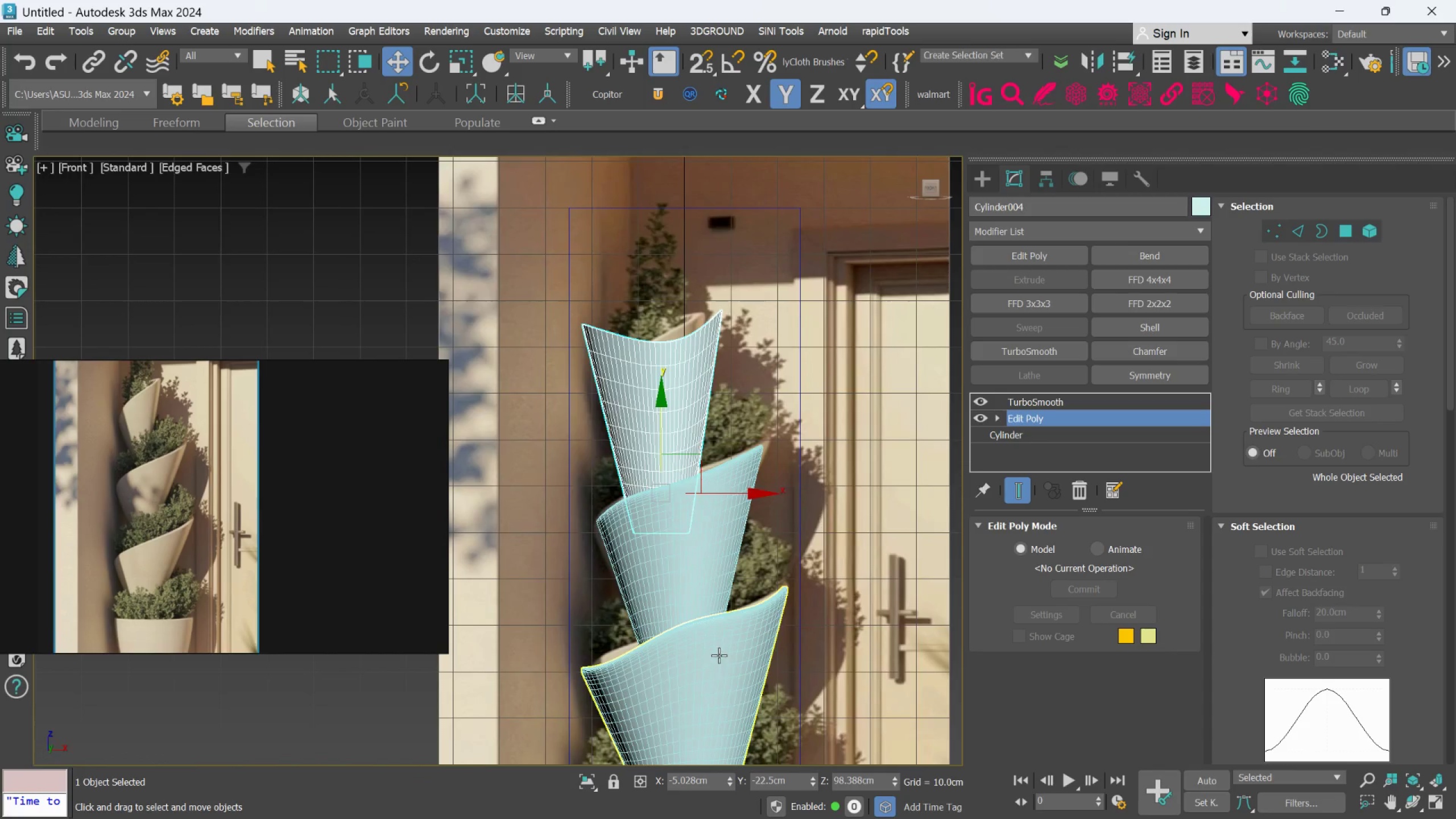 
scroll: coordinate [719, 653], scroll_direction: down, amount: 2.0
 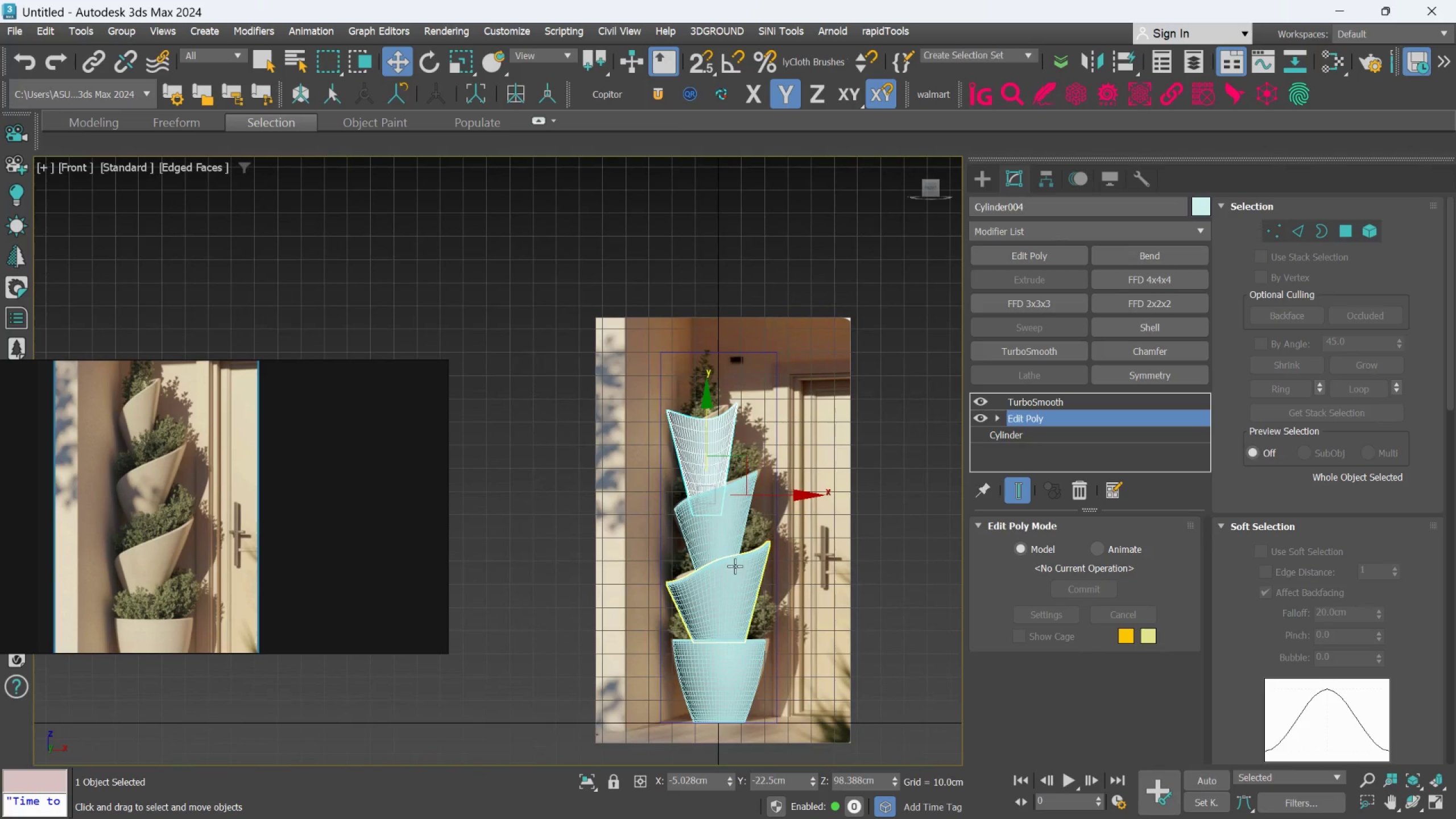 
scroll: coordinate [731, 568], scroll_direction: up, amount: 1.0
 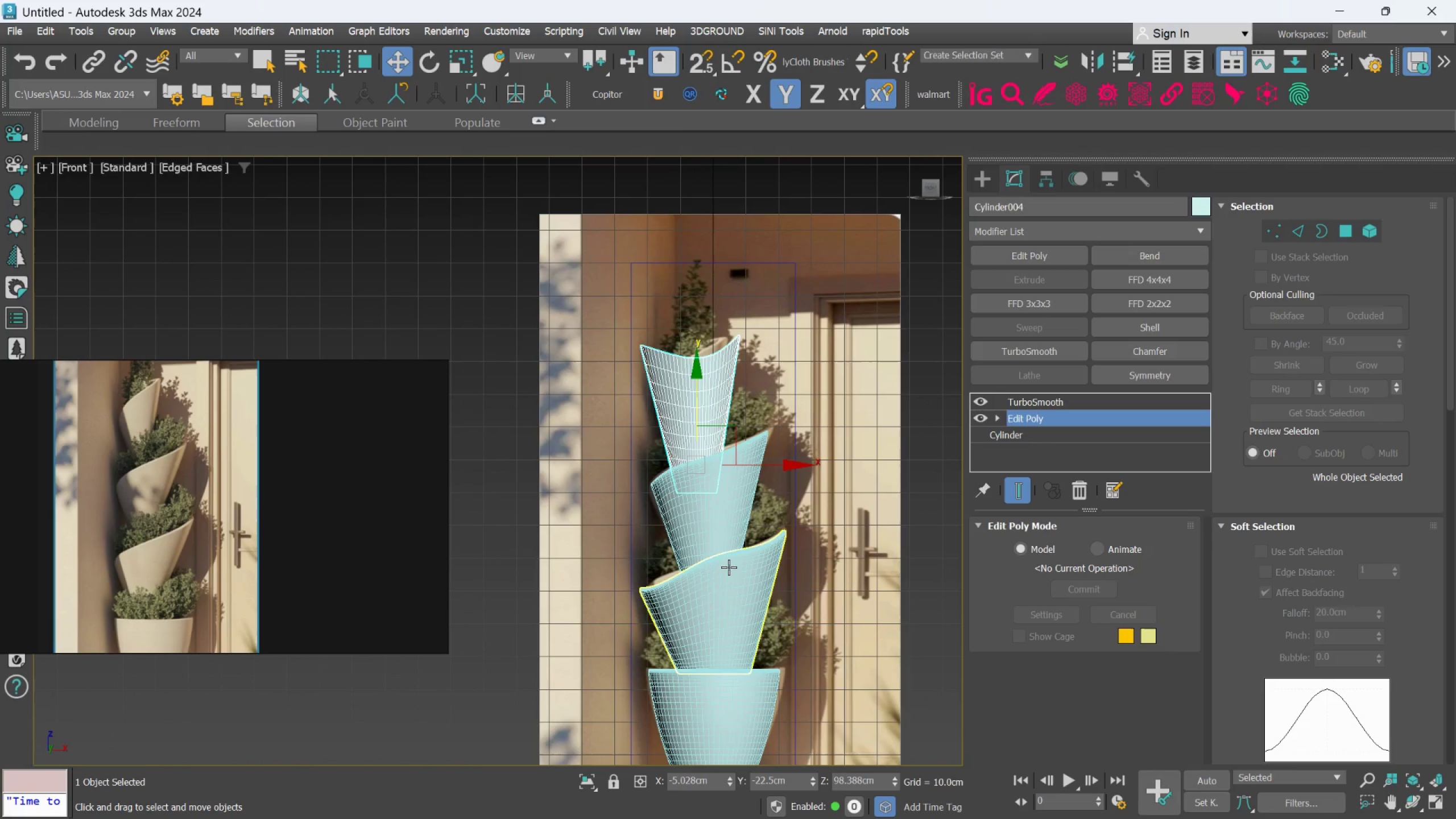 
mouse_move([725, 569])
 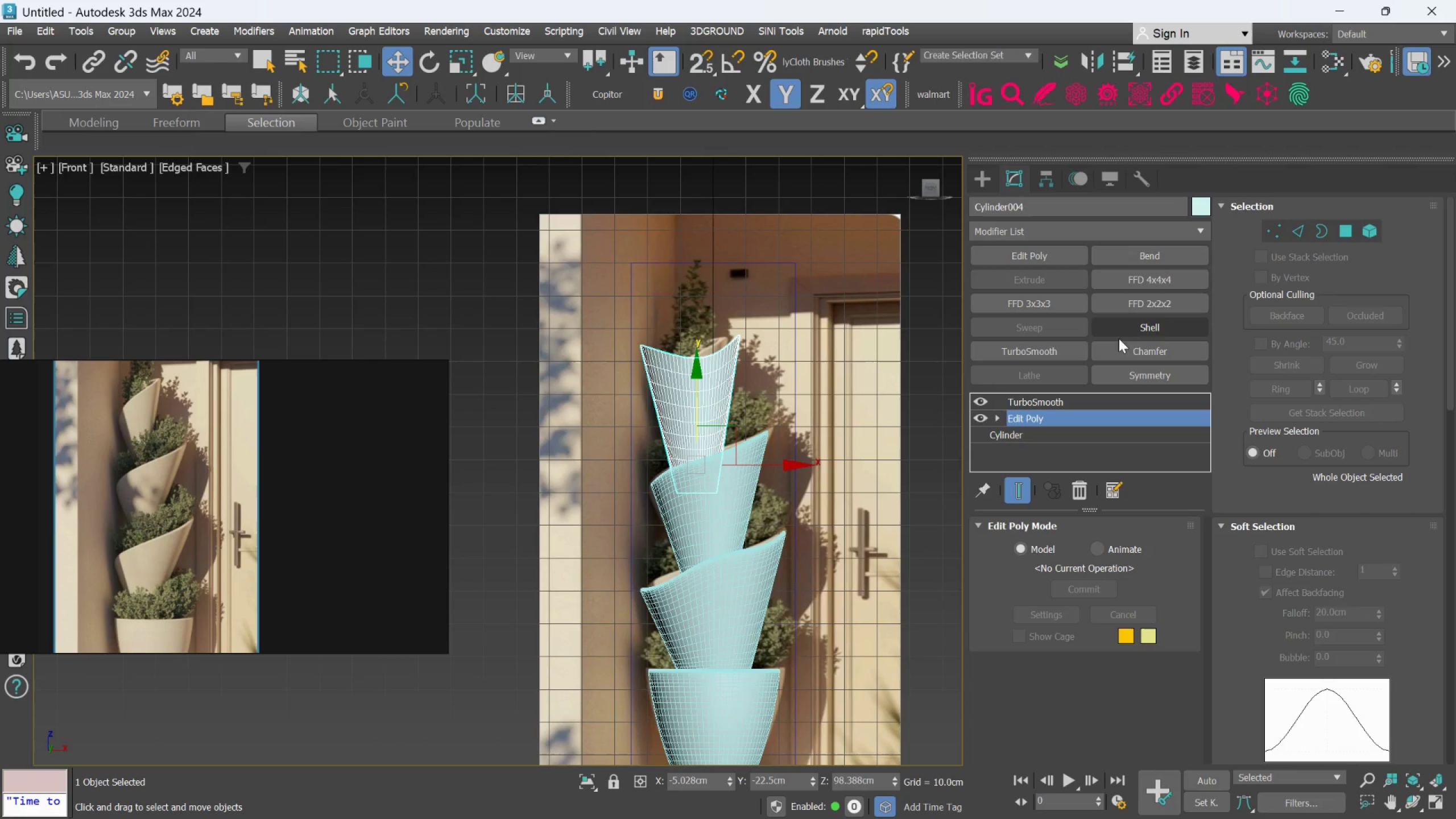 
left_click([1136, 332])
 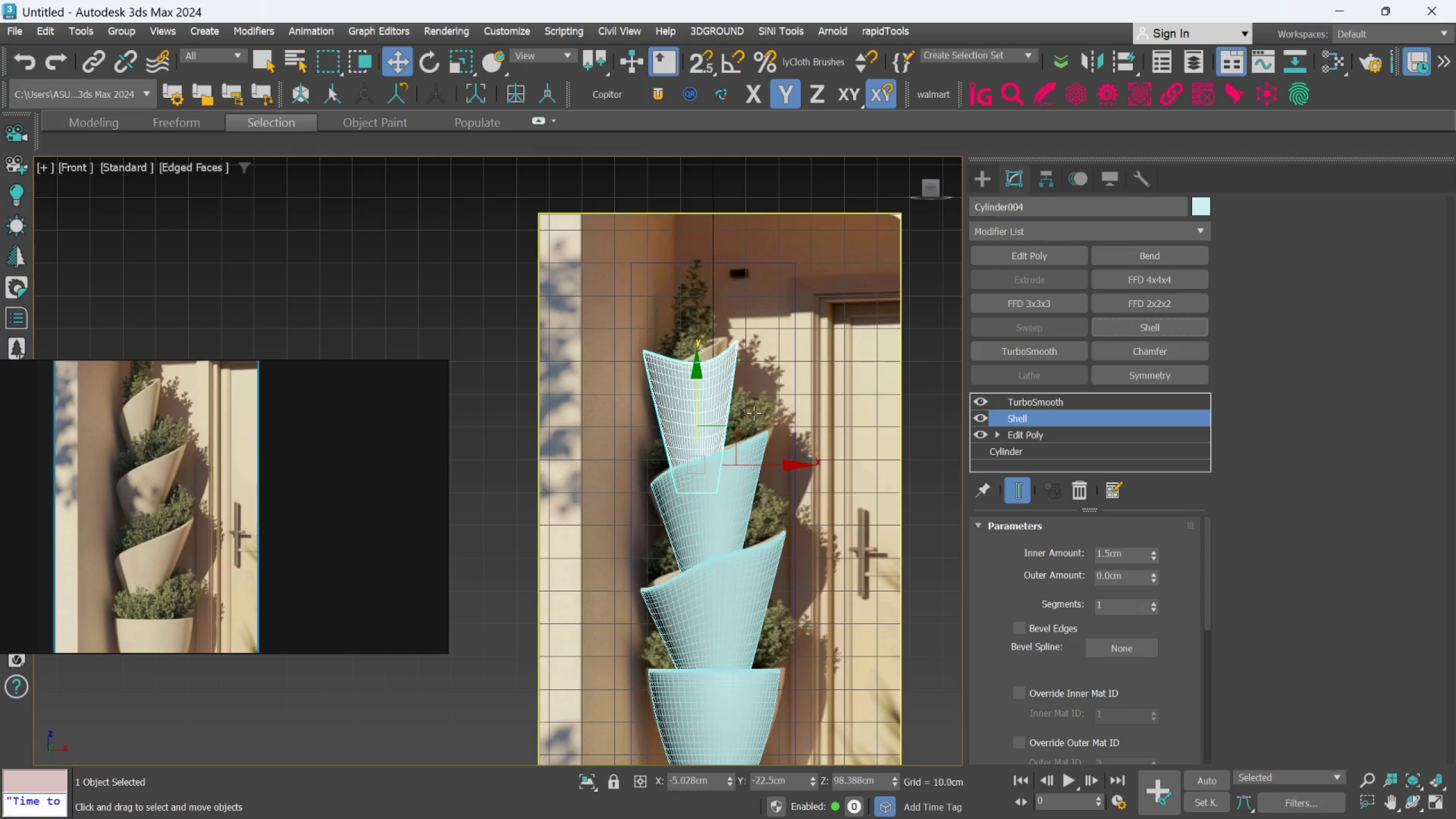 
scroll: coordinate [734, 402], scroll_direction: up, amount: 2.0
 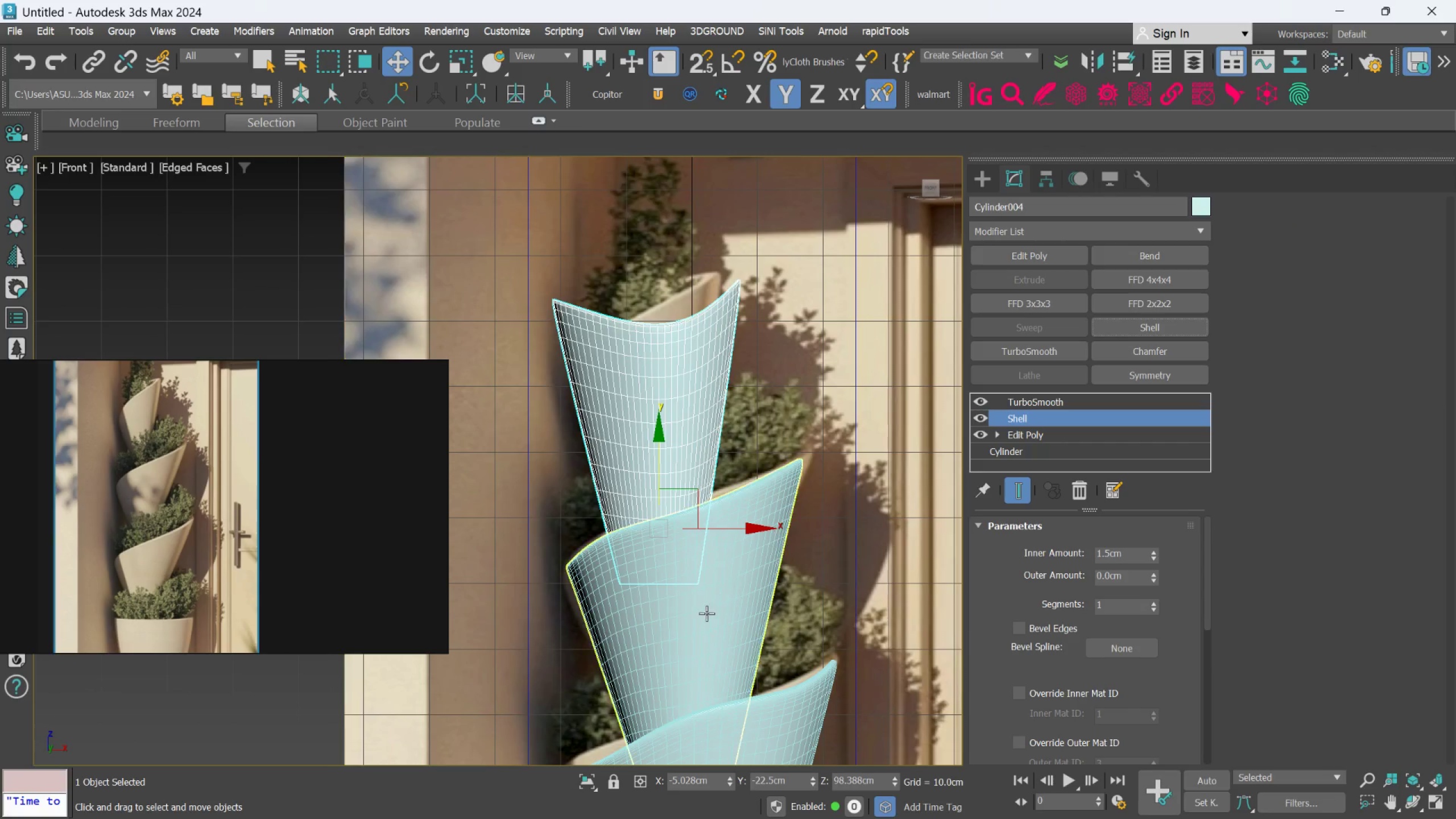 
left_click([589, 778])
 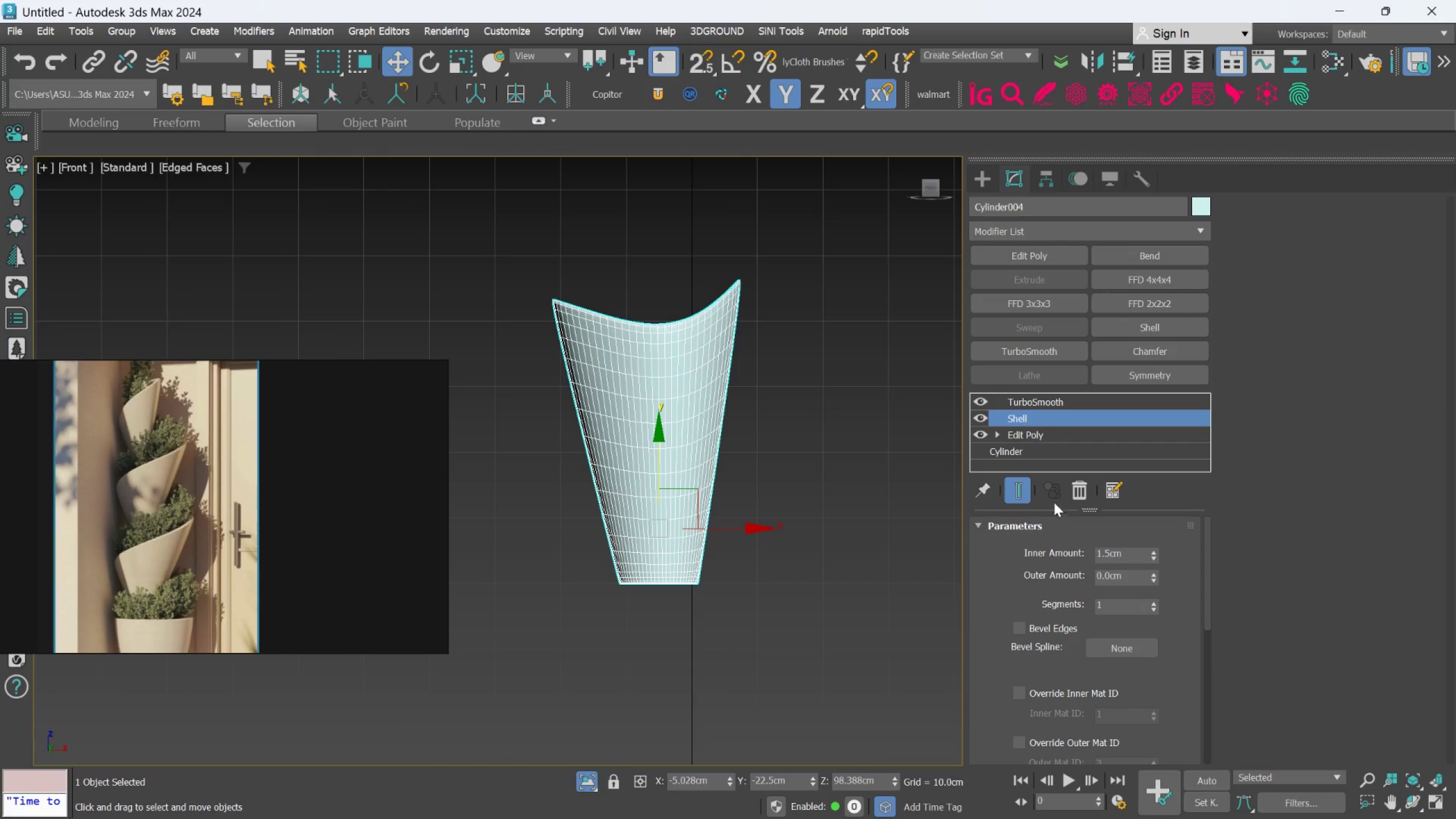 
left_click([1027, 486])
 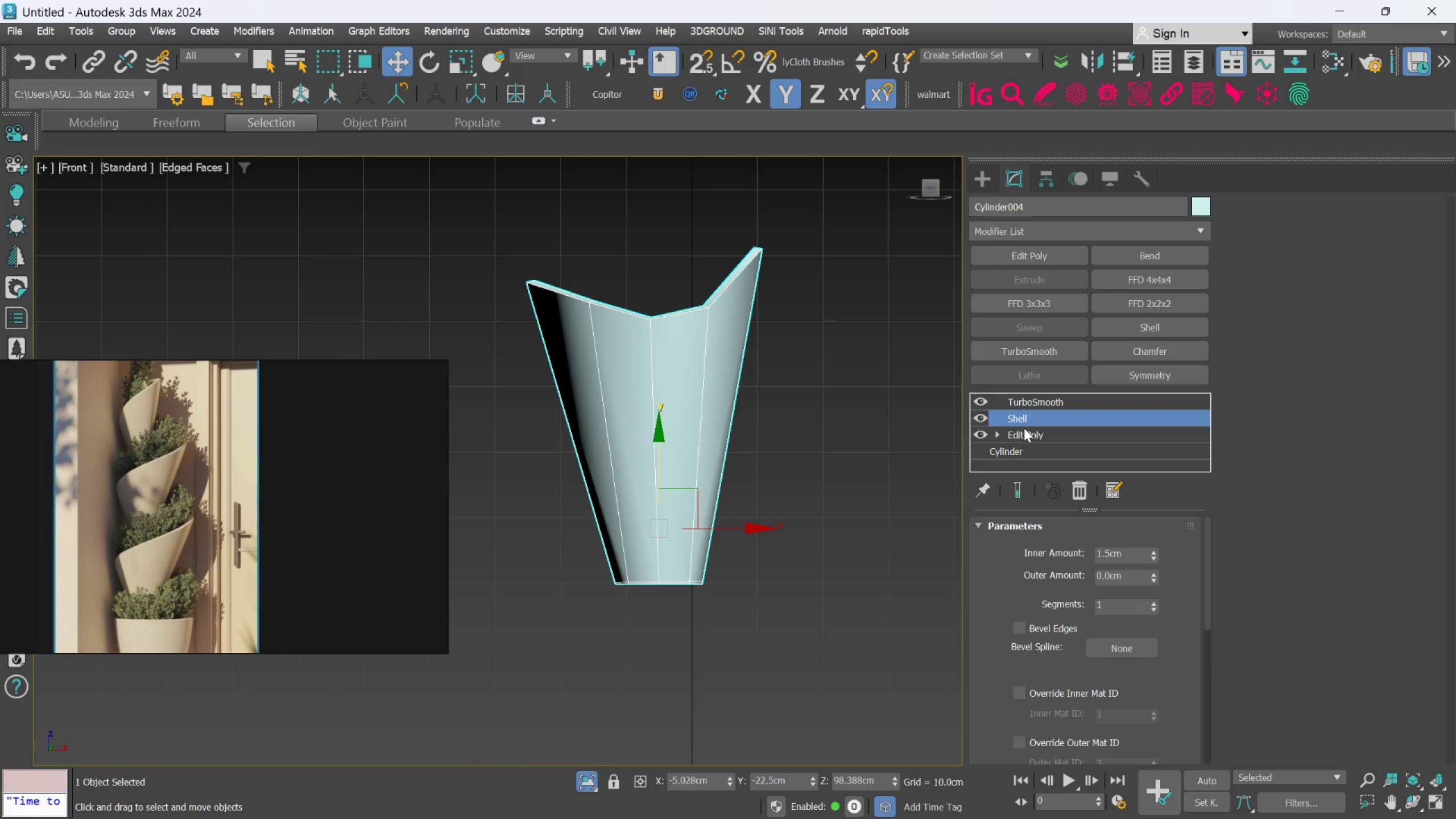 
left_click([1025, 429])
 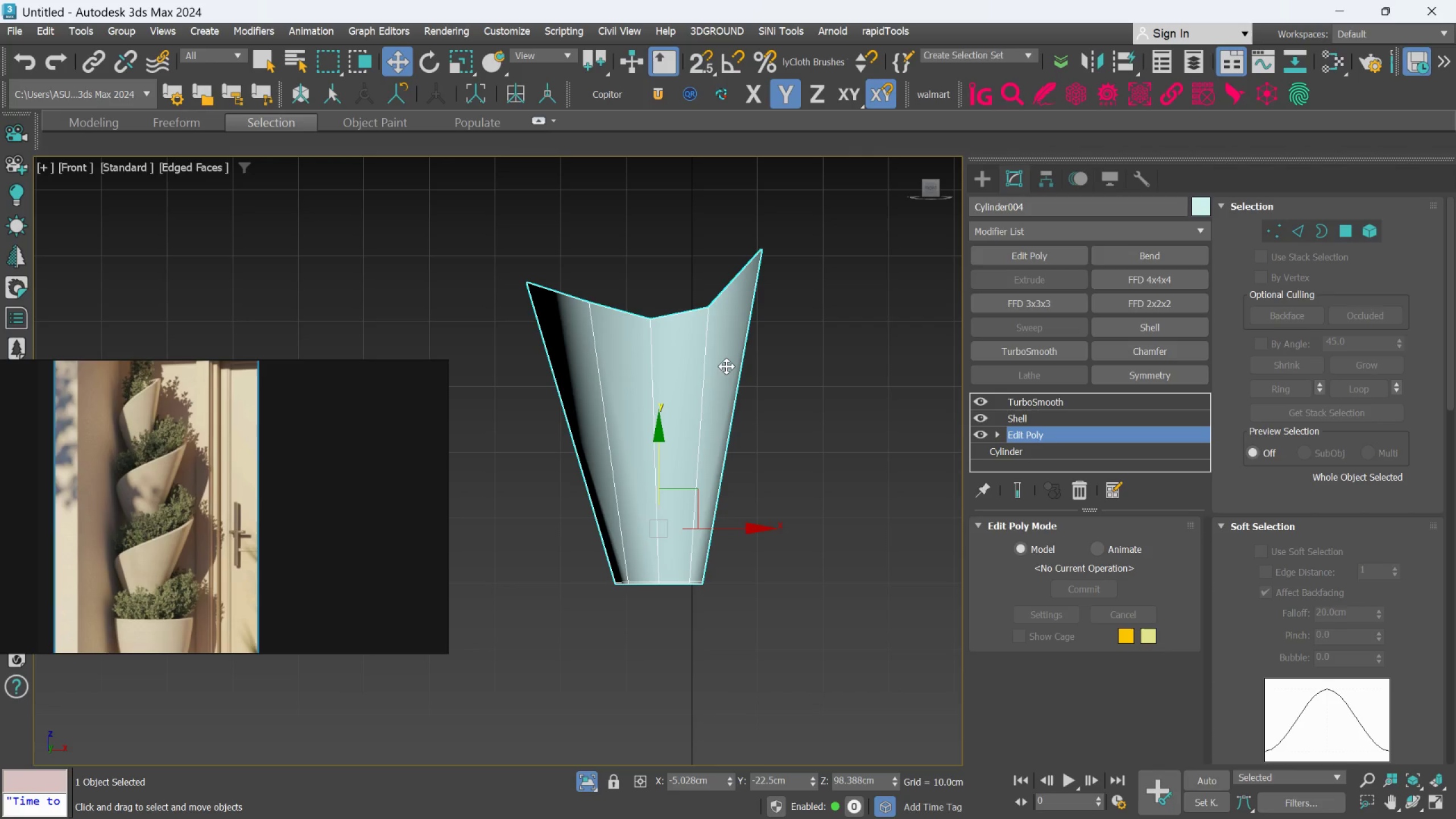 
key(Alt+AltLeft)
 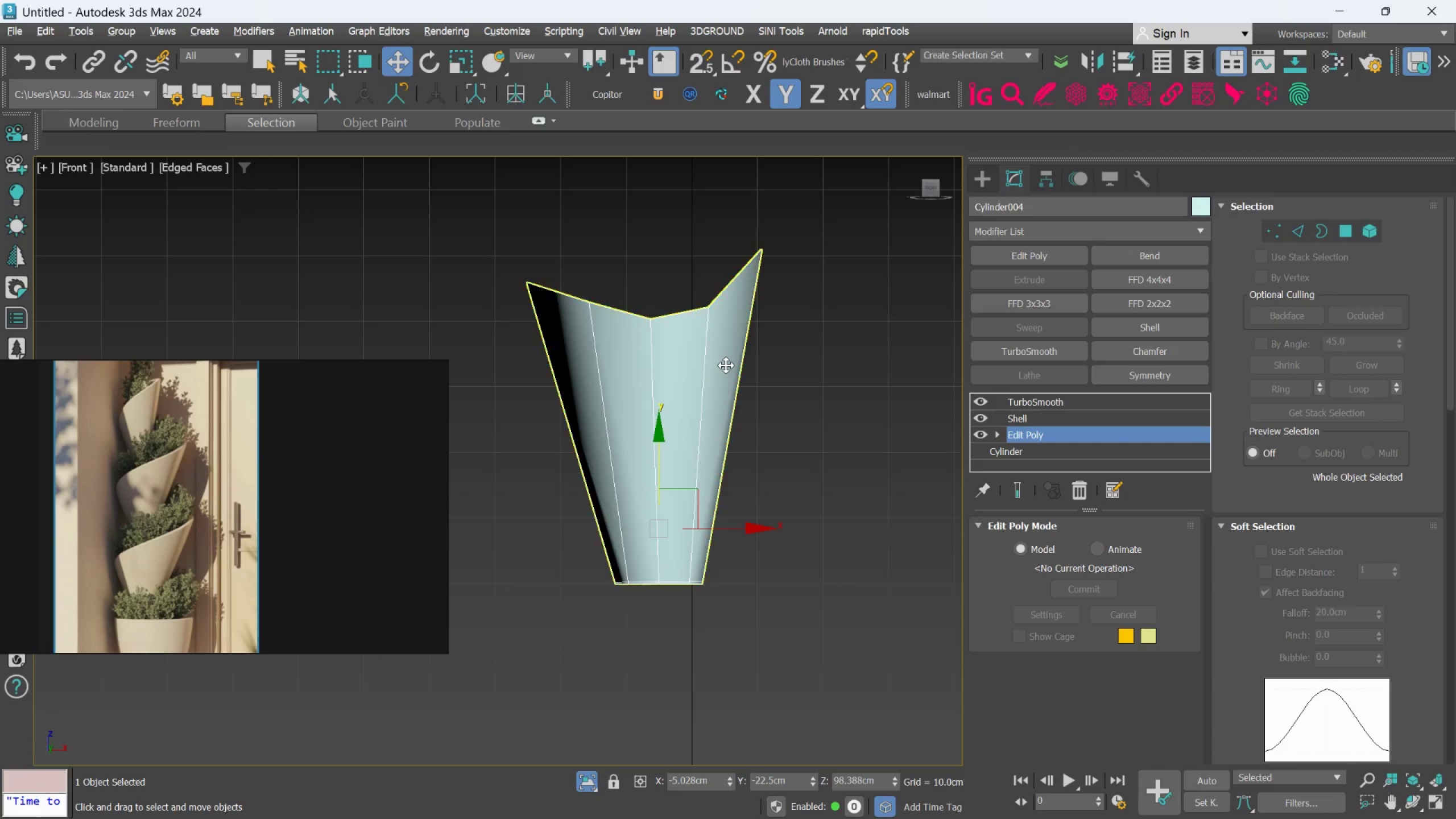 
key(Alt+1)
 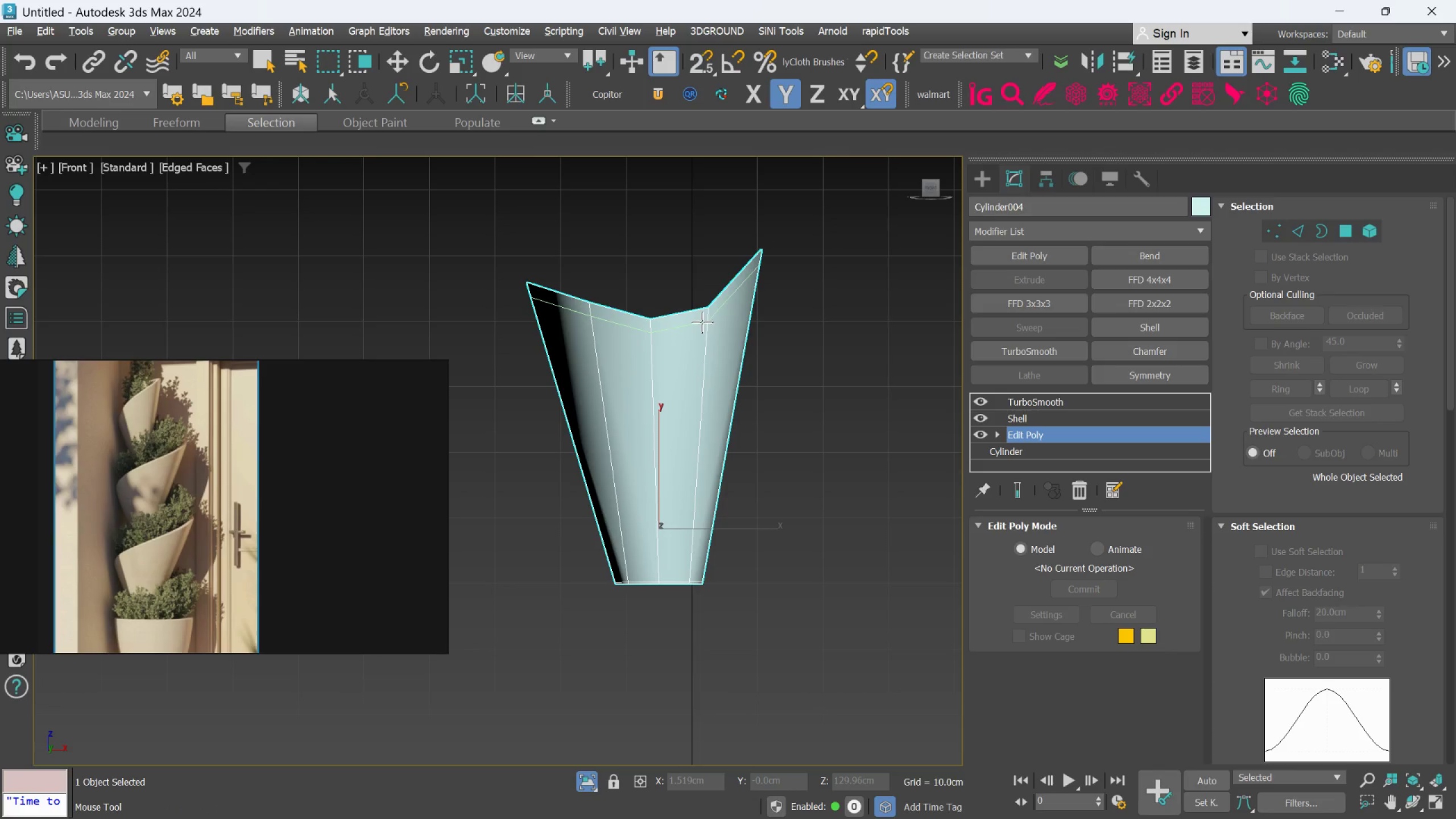 
left_click([702, 324])
 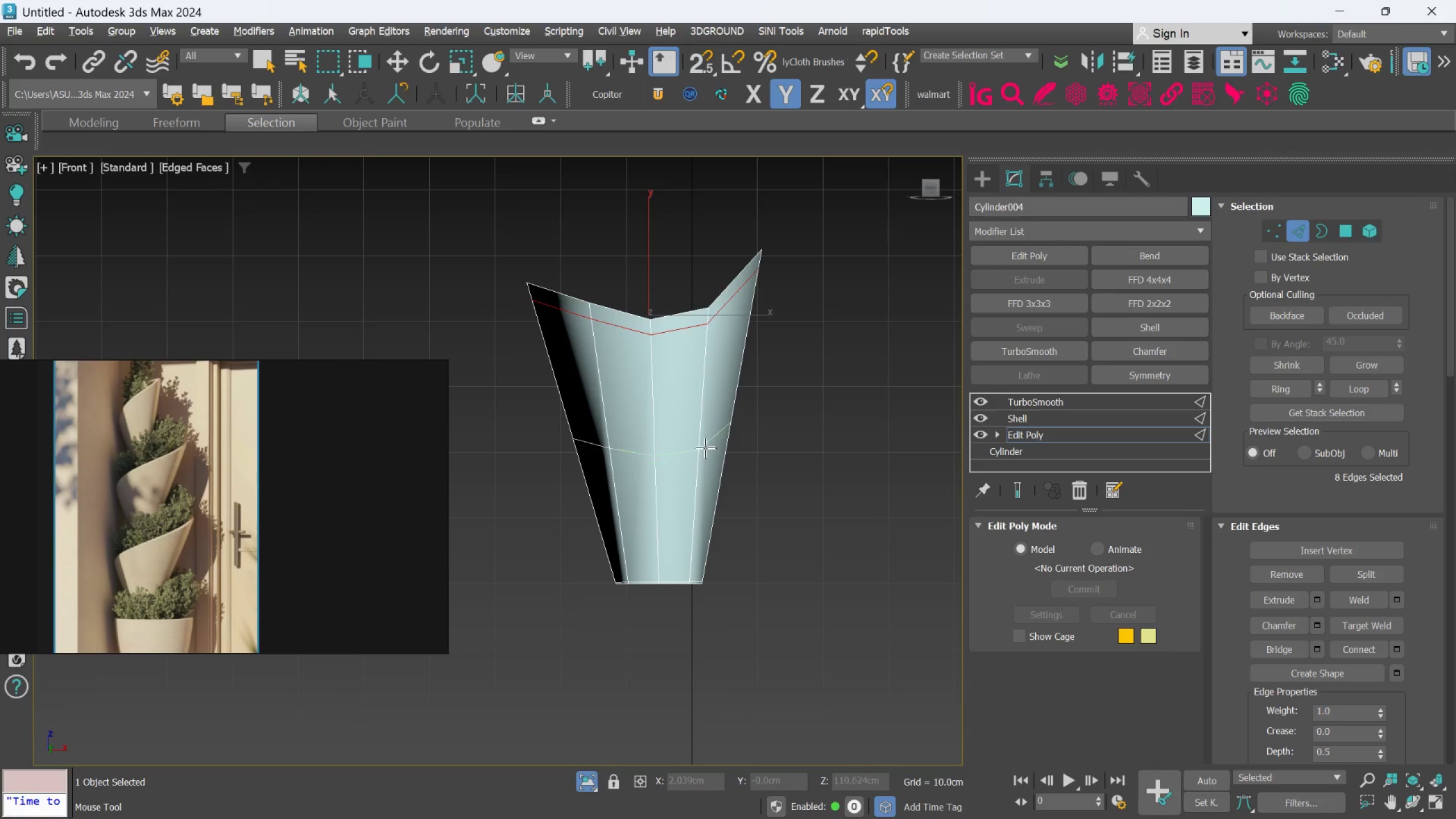 
left_click([704, 439])
 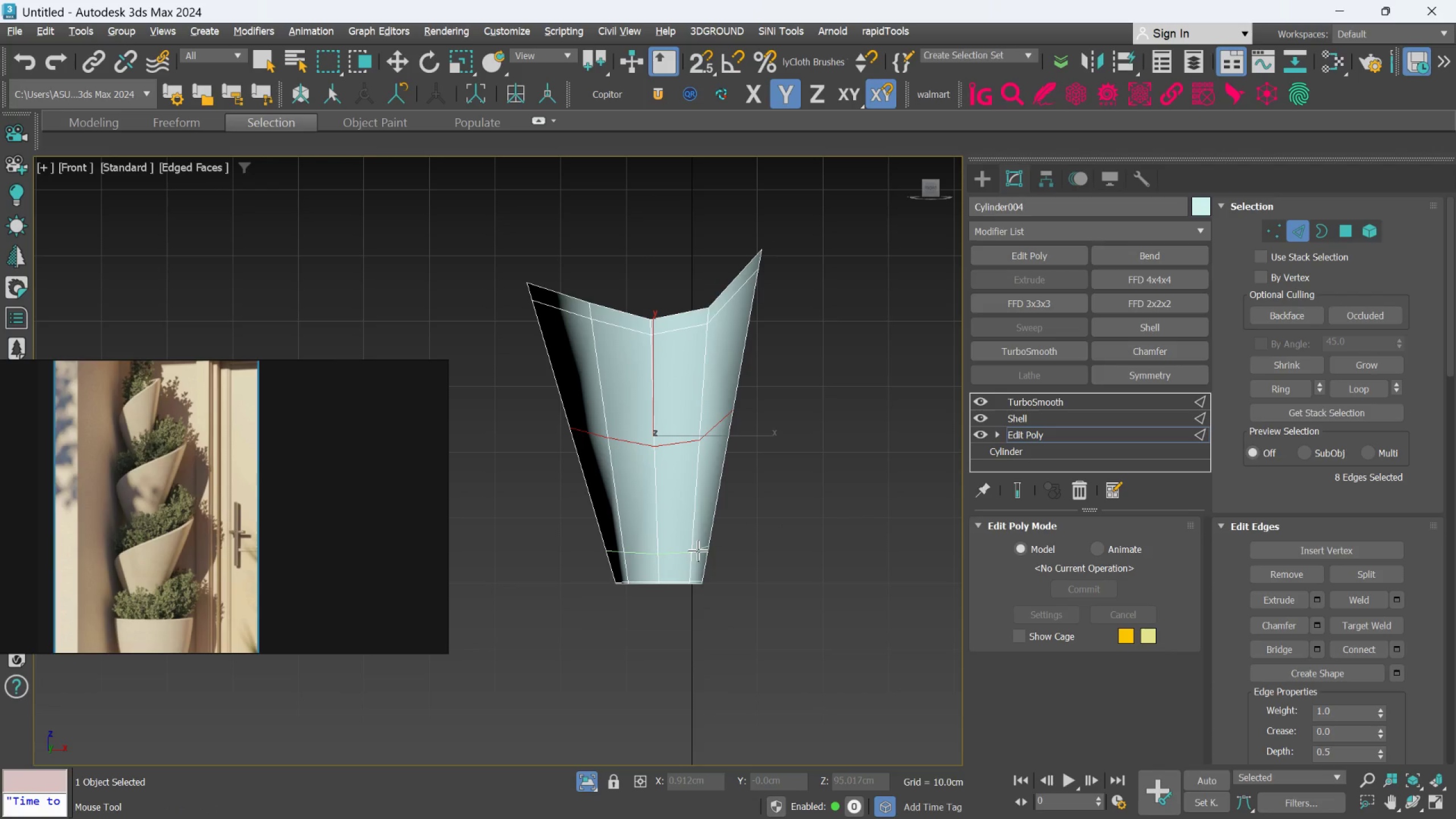 
scroll: coordinate [694, 573], scroll_direction: up, amount: 3.0
 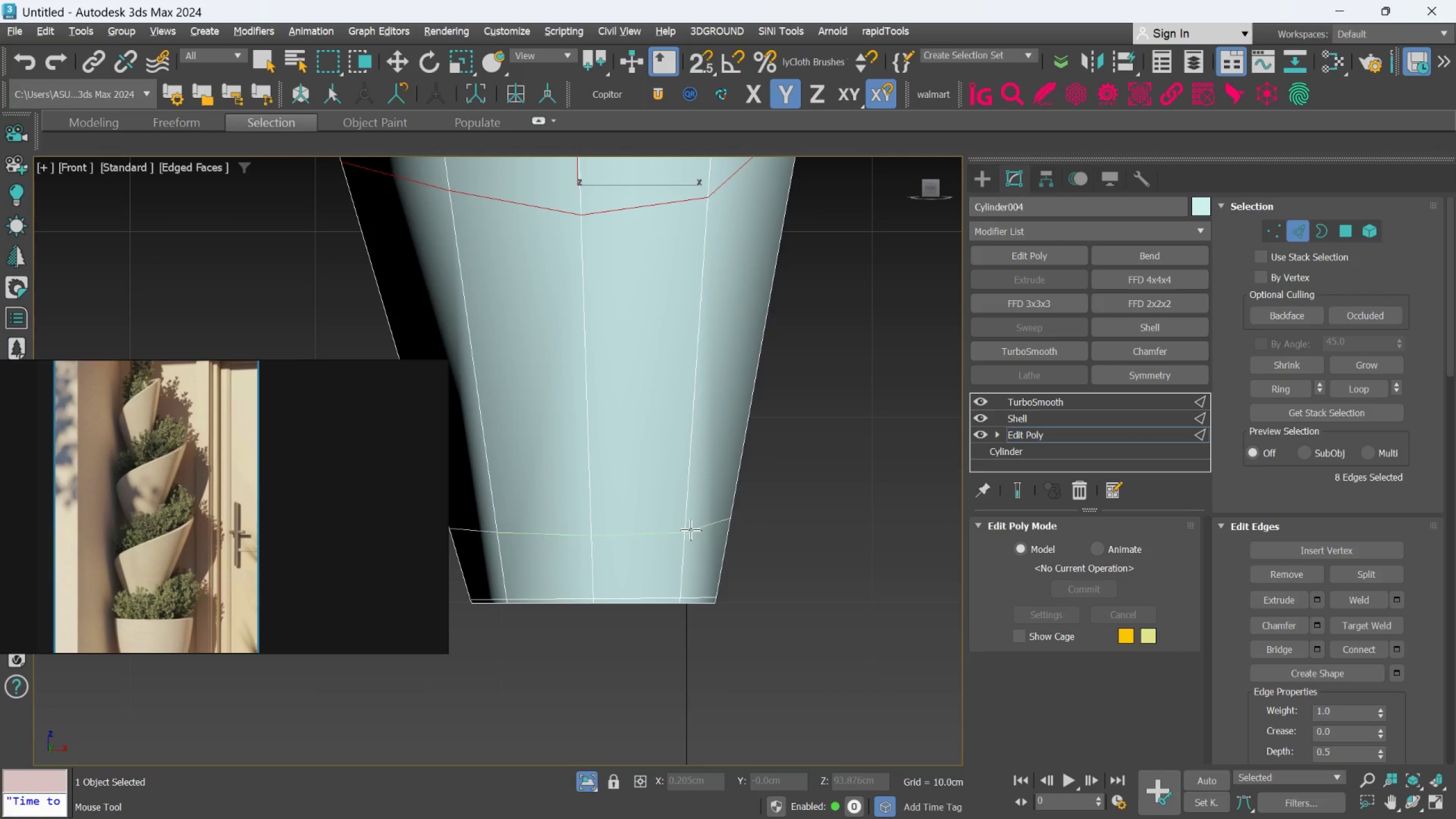 
left_click([692, 518])
 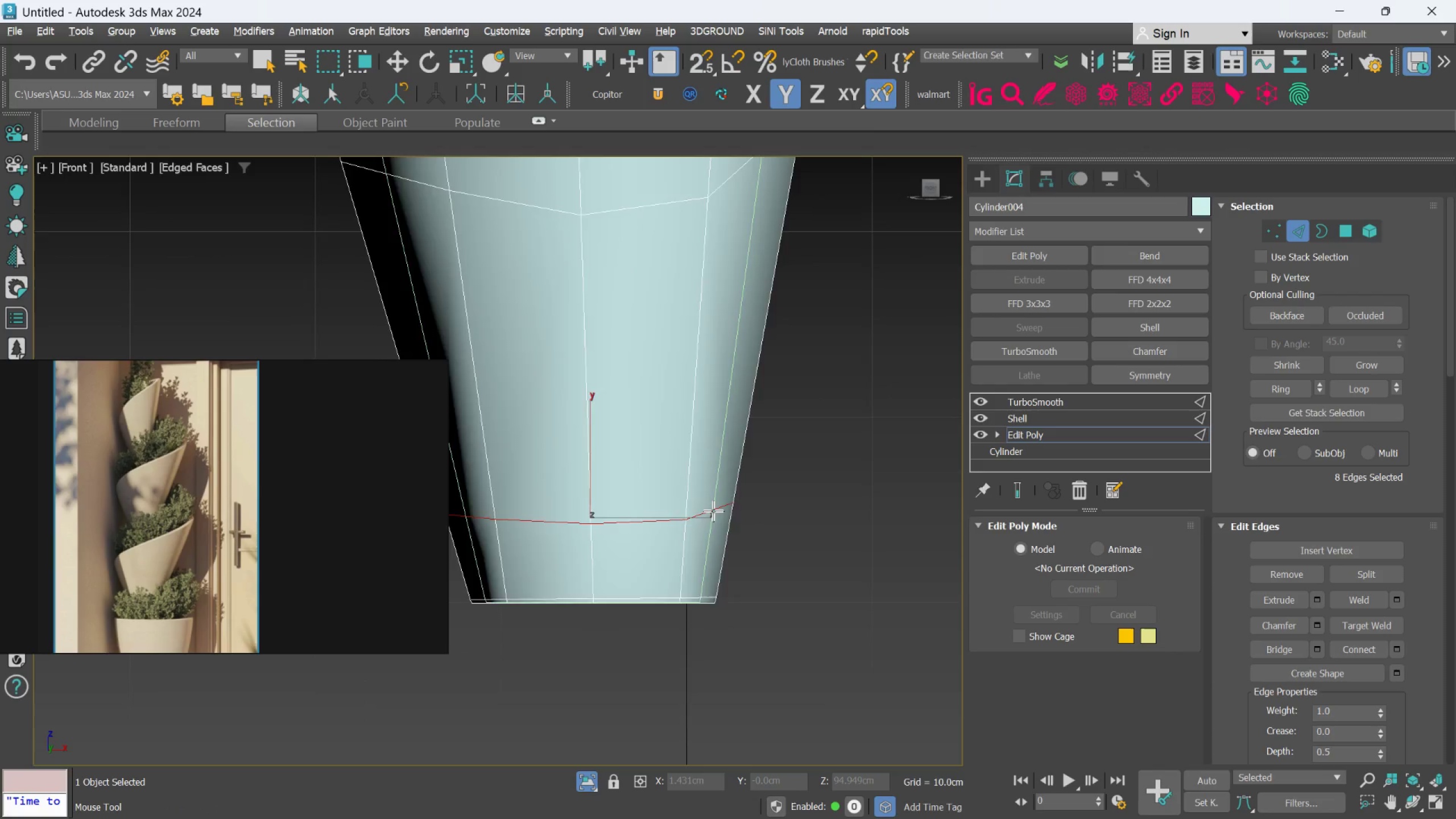 
scroll: coordinate [713, 511], scroll_direction: down, amount: 4.0
 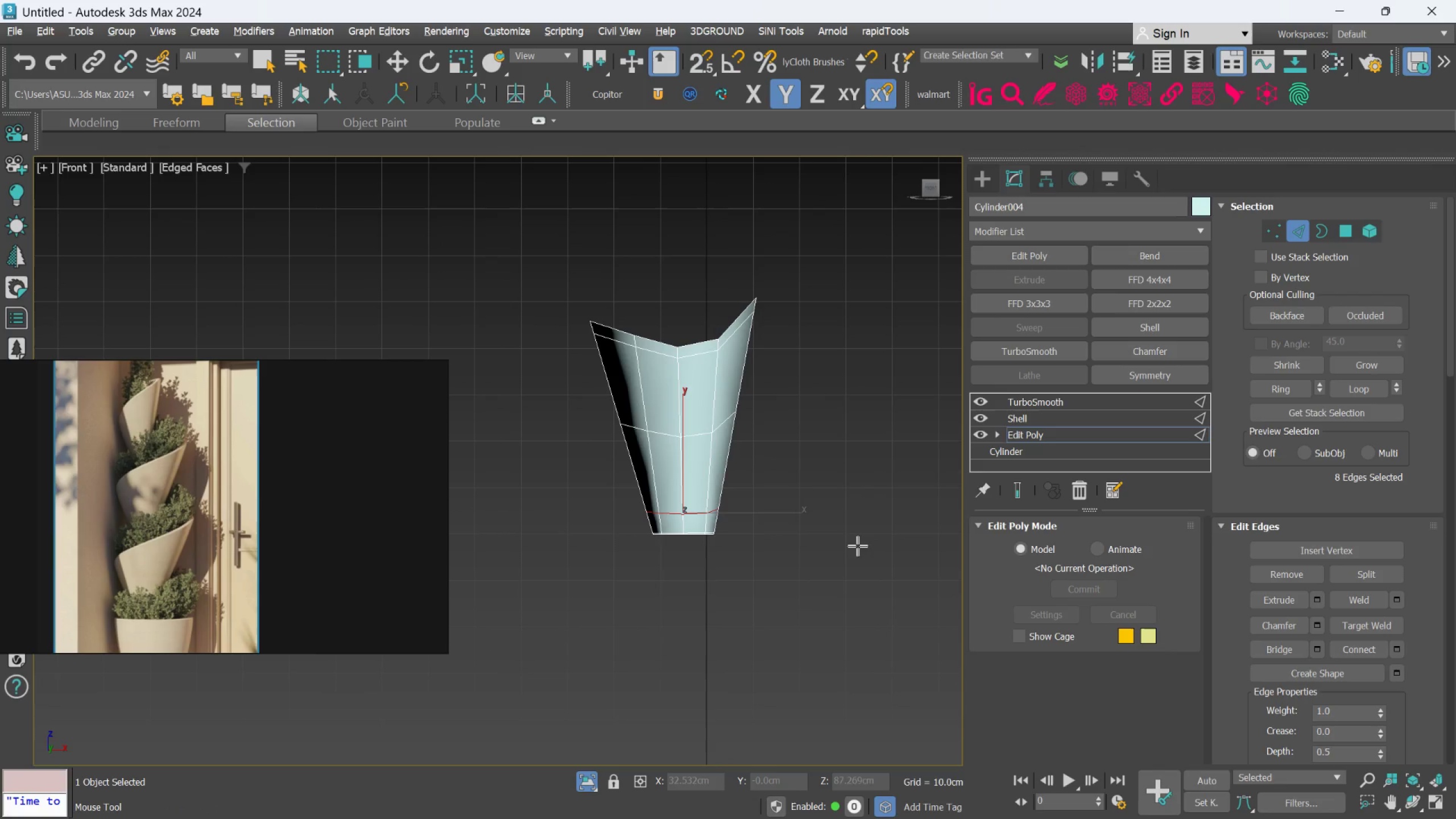 
key(Alt+AltLeft)
 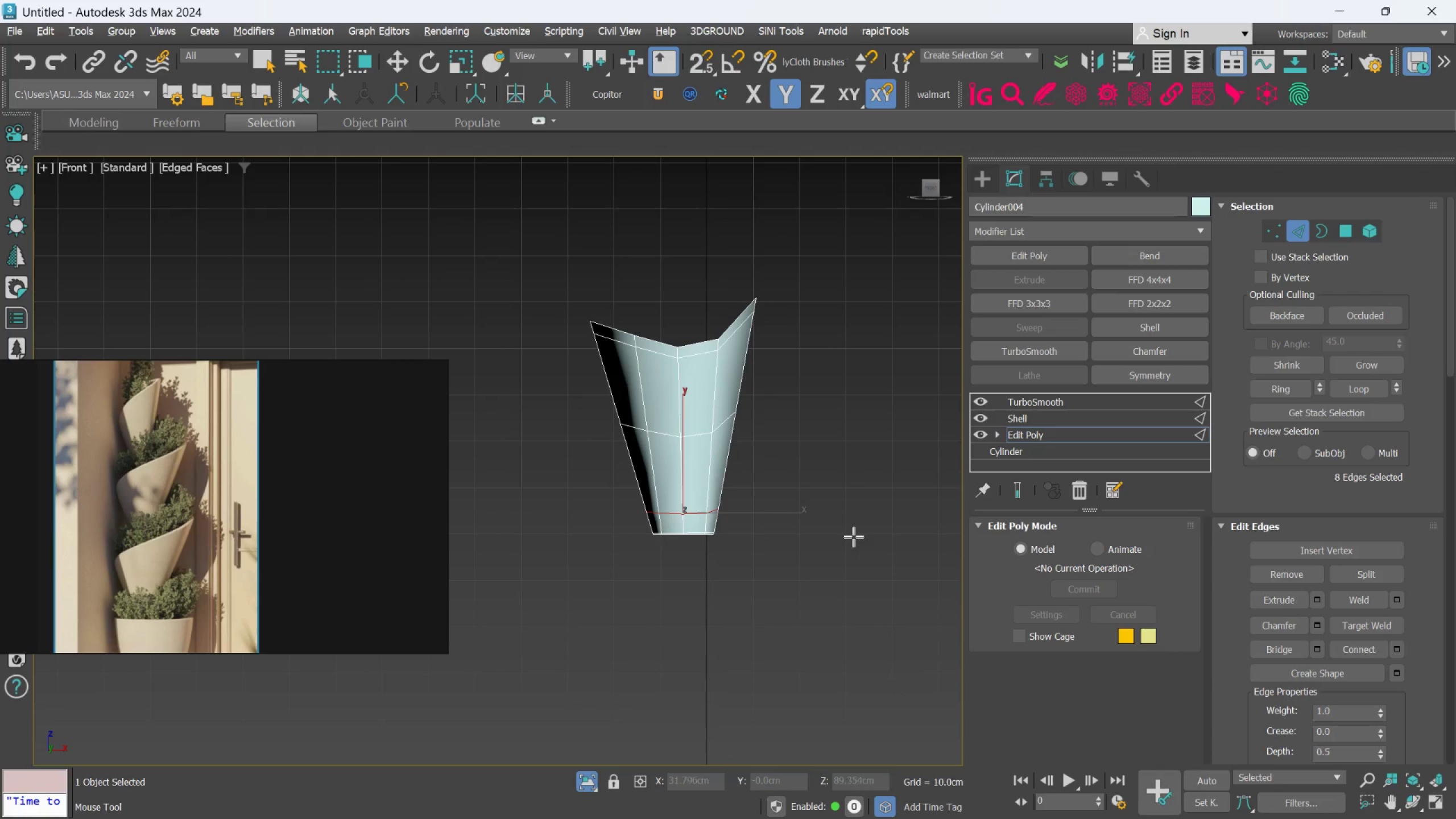 
key(Alt+1)
 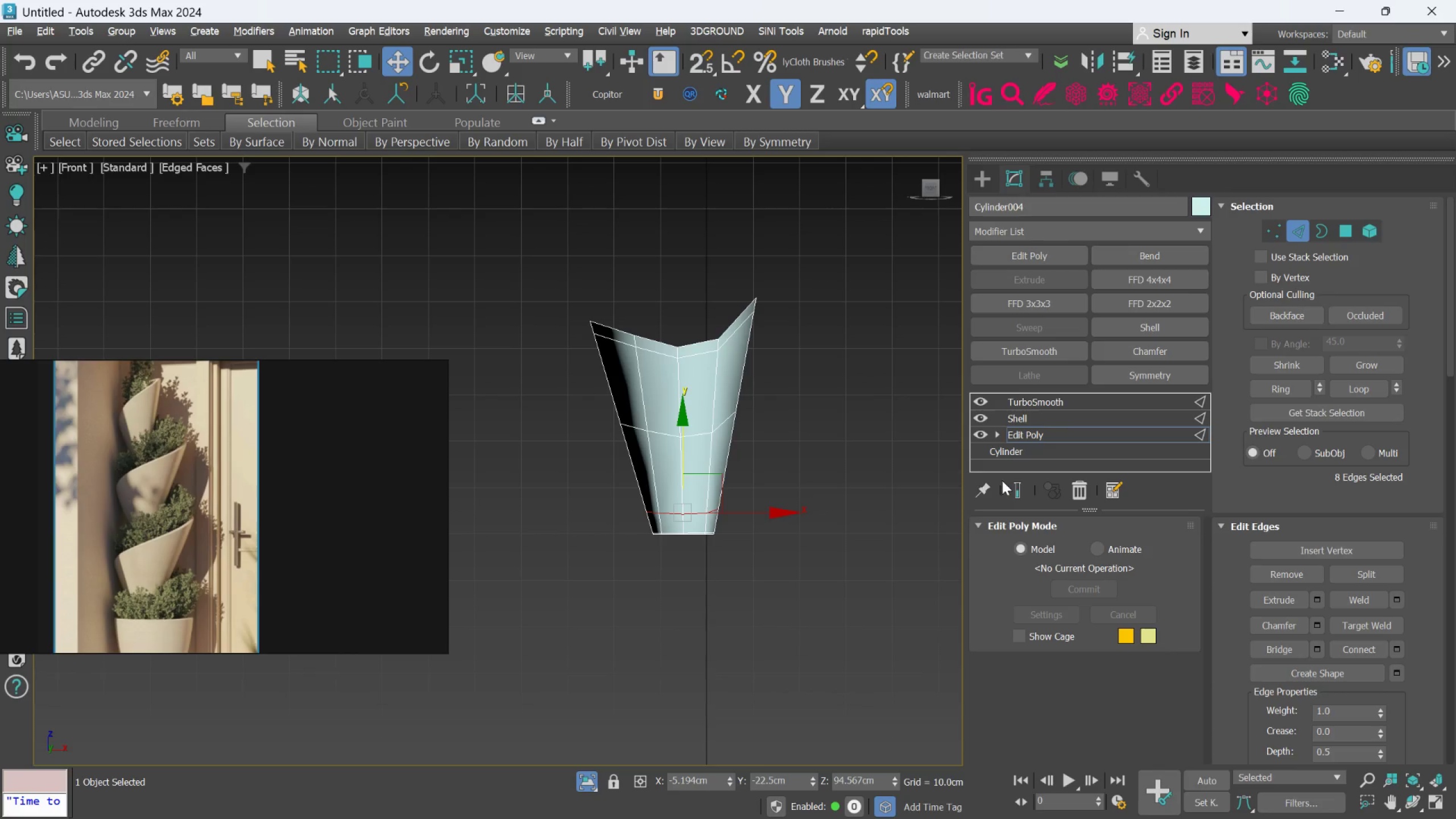 
left_click([1021, 487])
 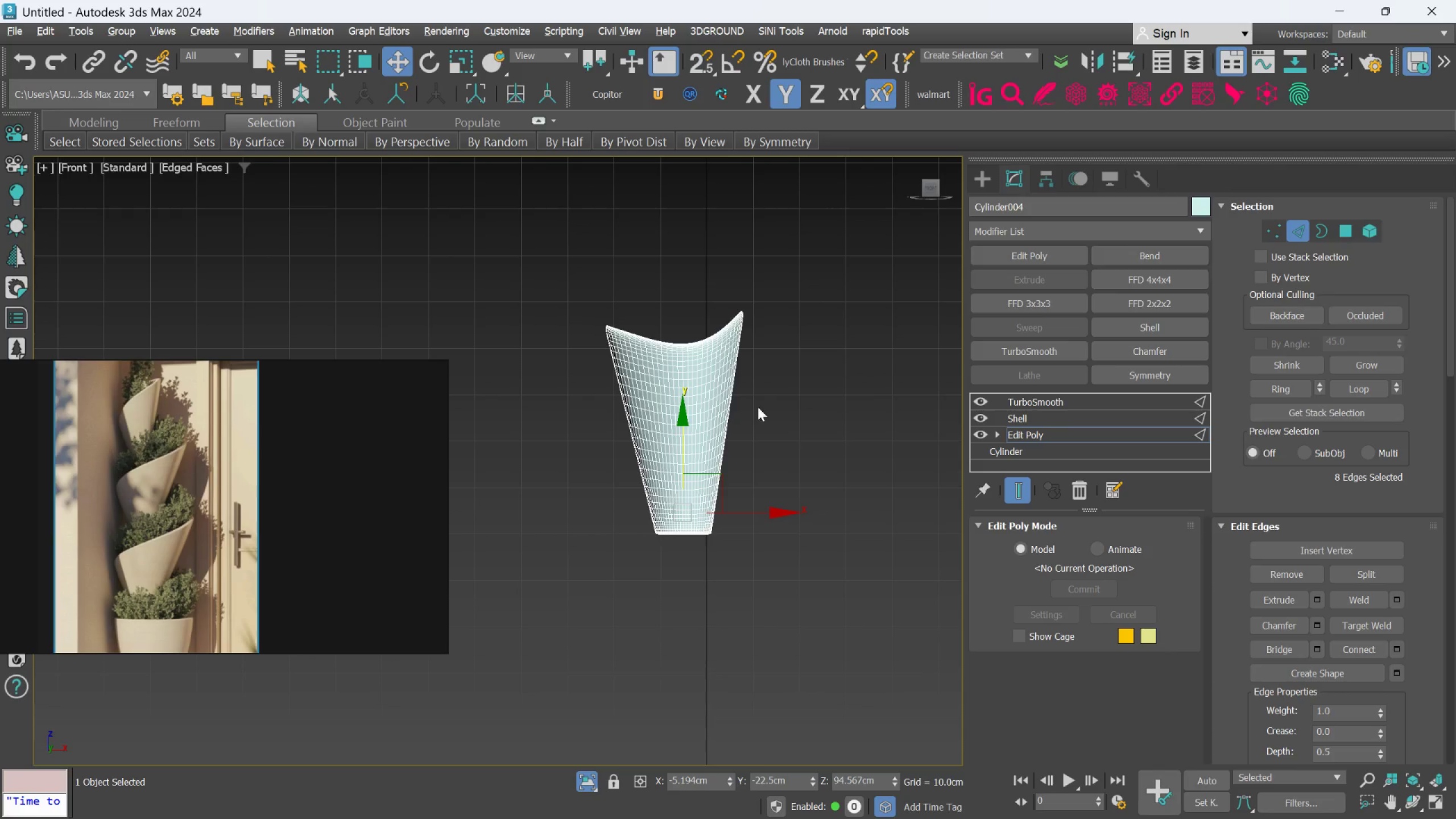 
hold_key(key=AltLeft, duration=0.98)
 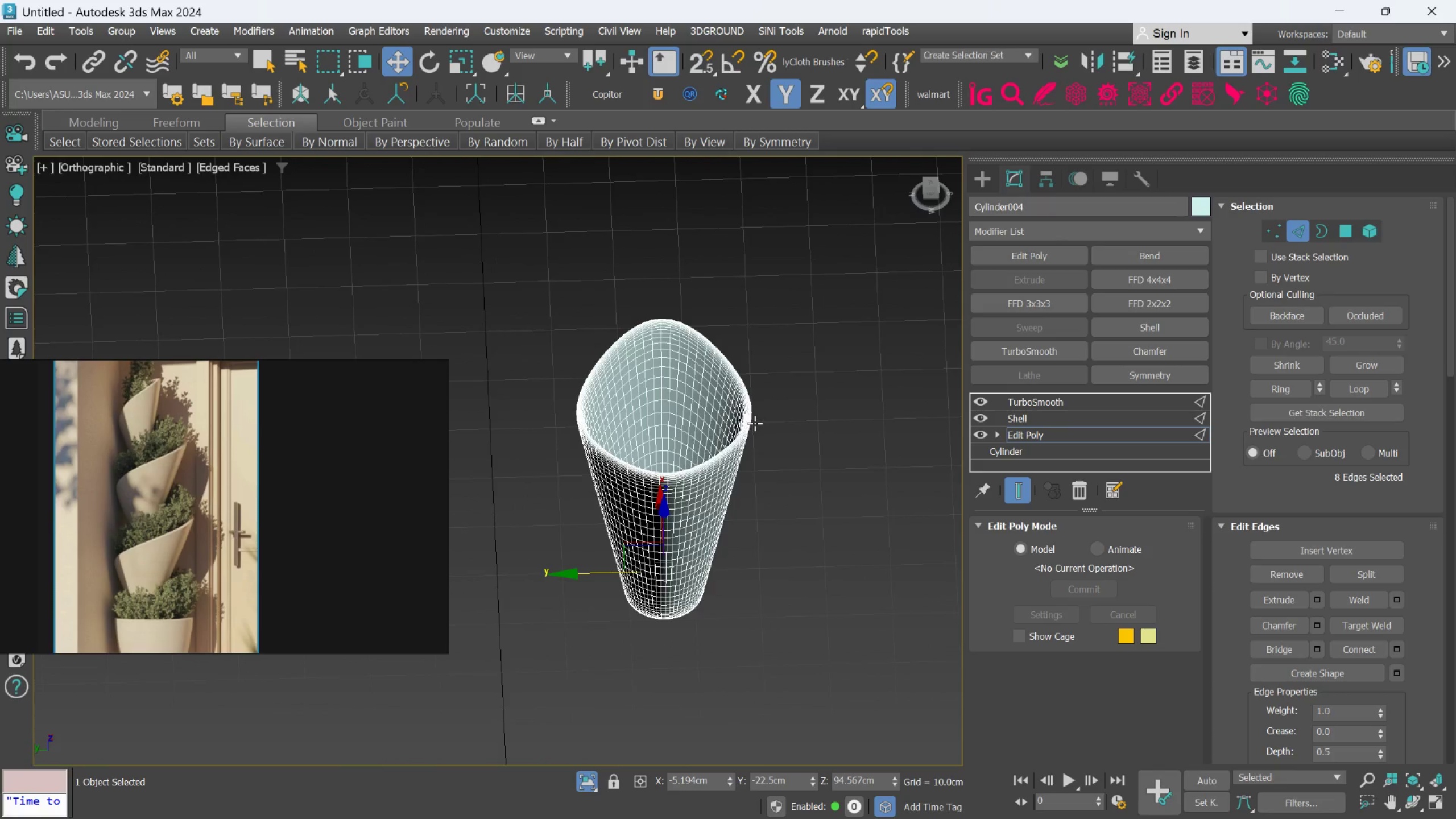 
scroll: coordinate [727, 371], scroll_direction: up, amount: 1.0
 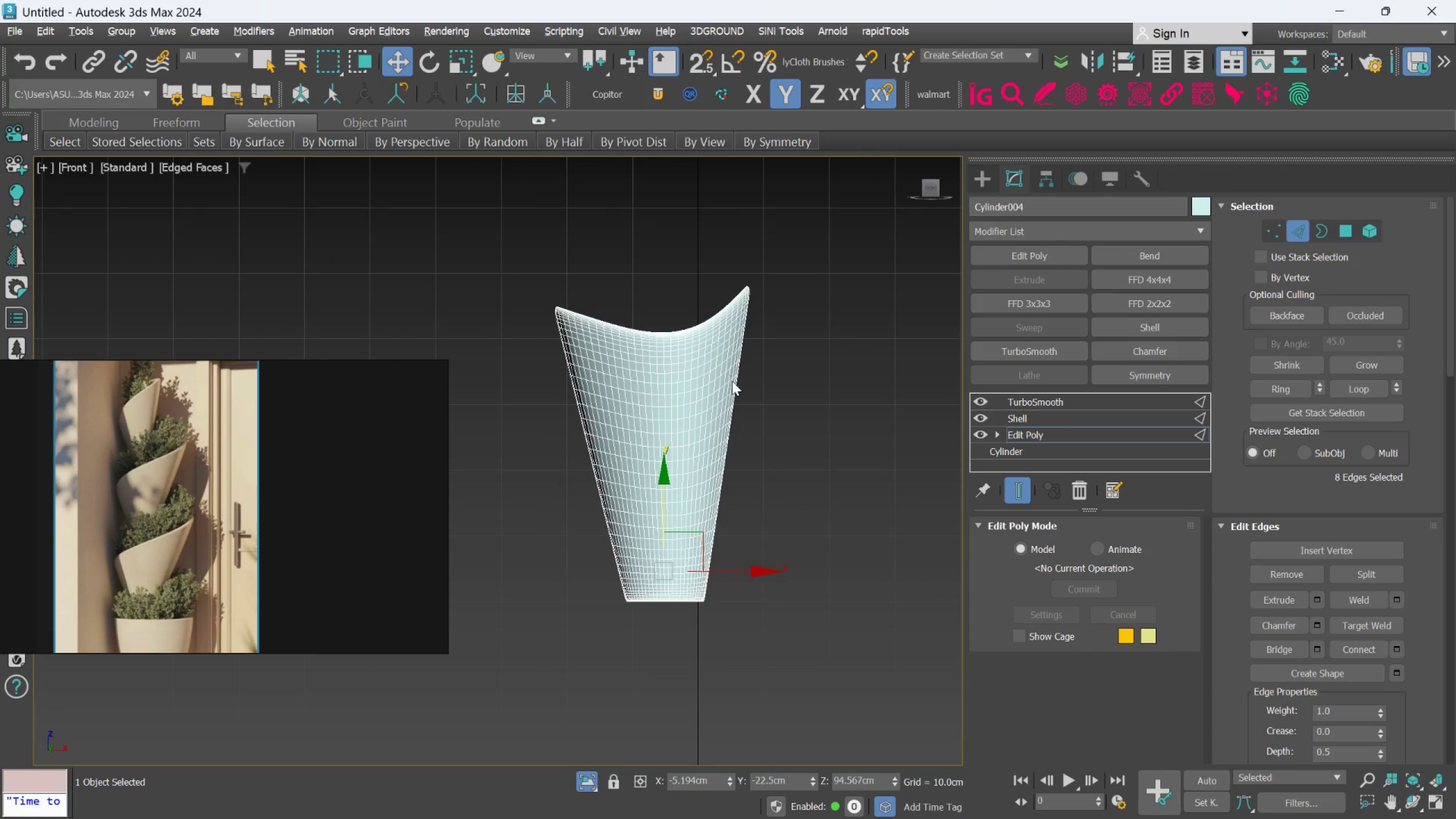 
key(Alt+AltLeft)
 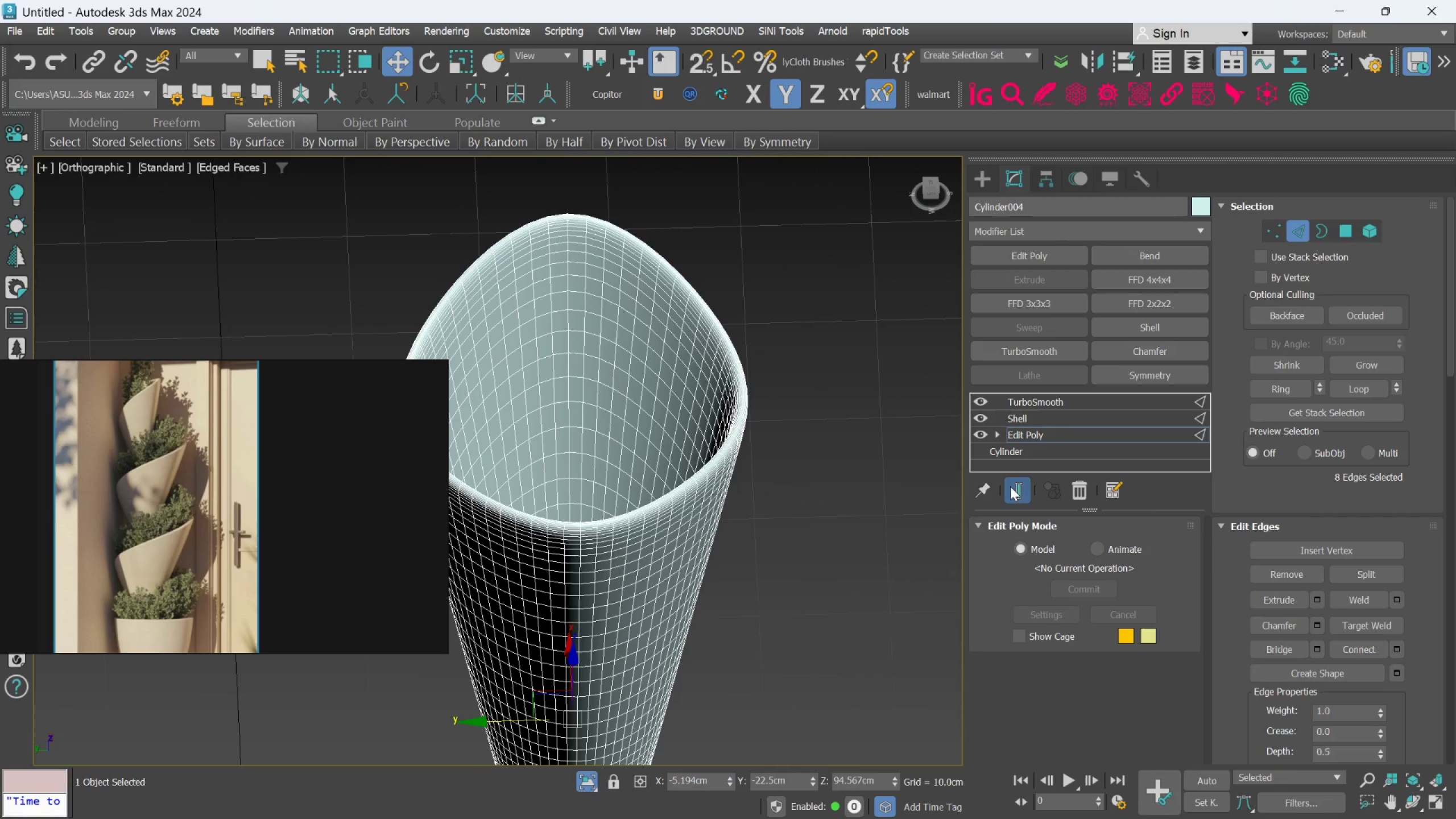 
scroll: coordinate [755, 423], scroll_direction: up, amount: 2.0
 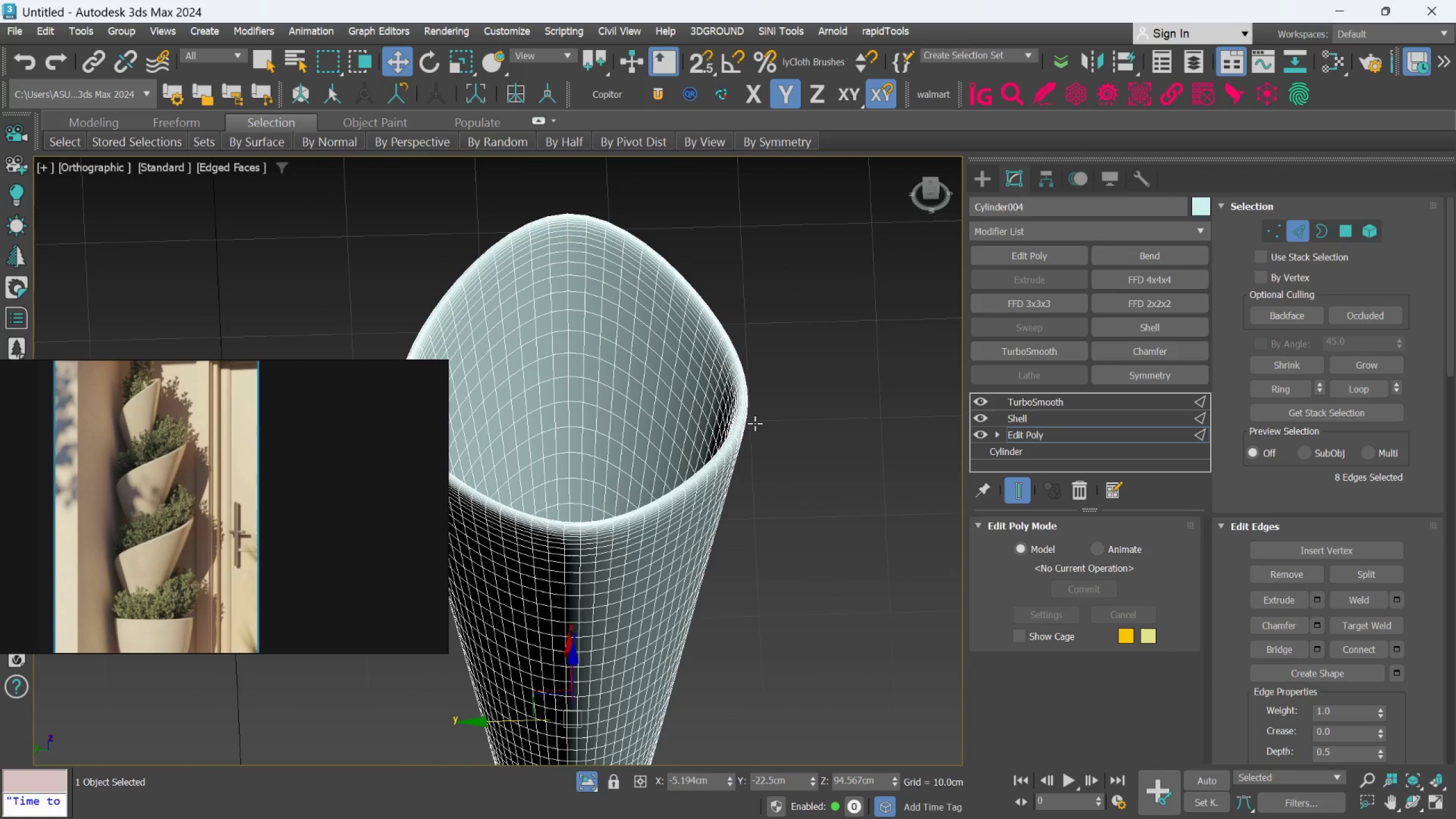 
left_click([1010, 486])
 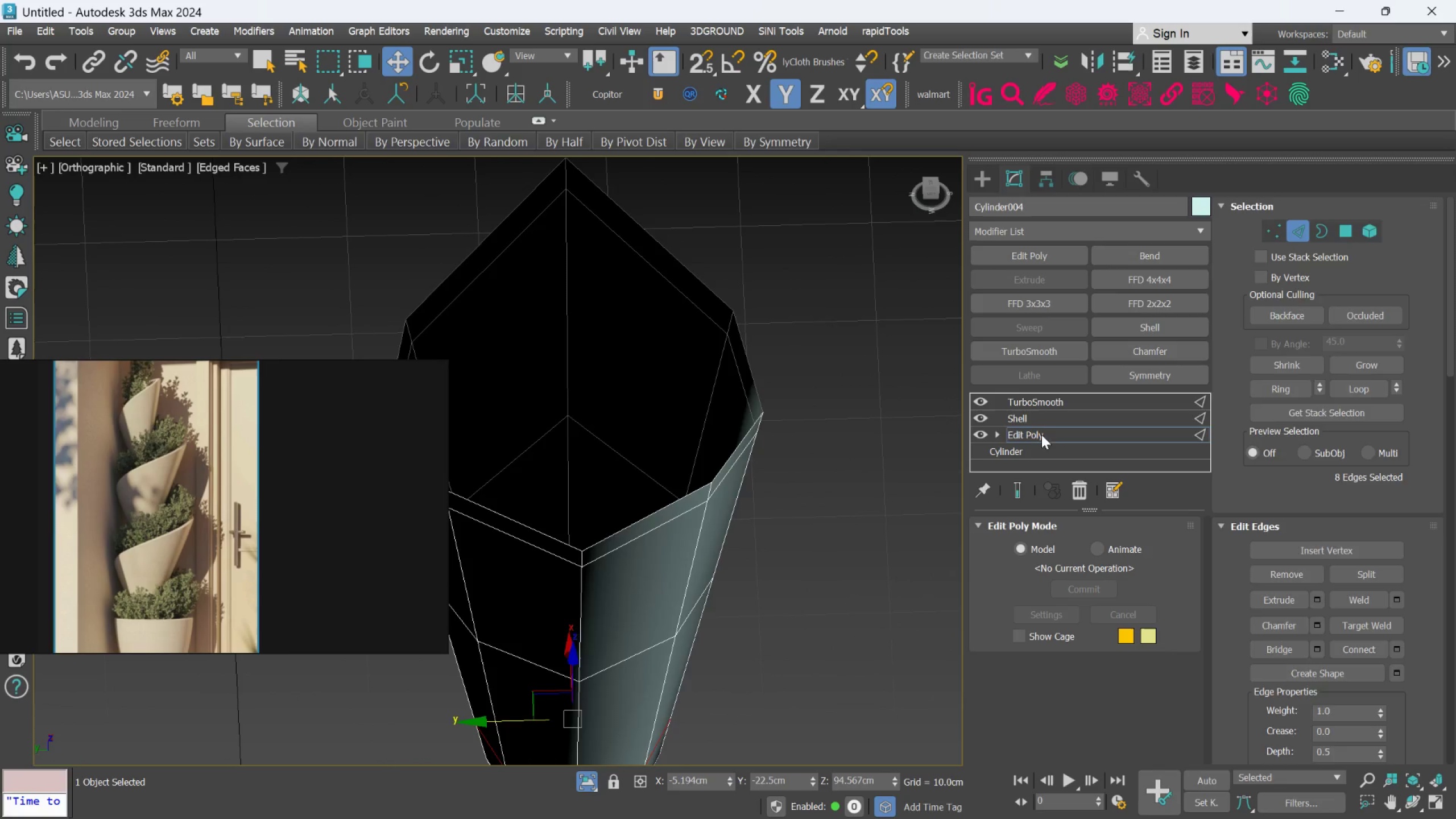 
double_click([1030, 416])
 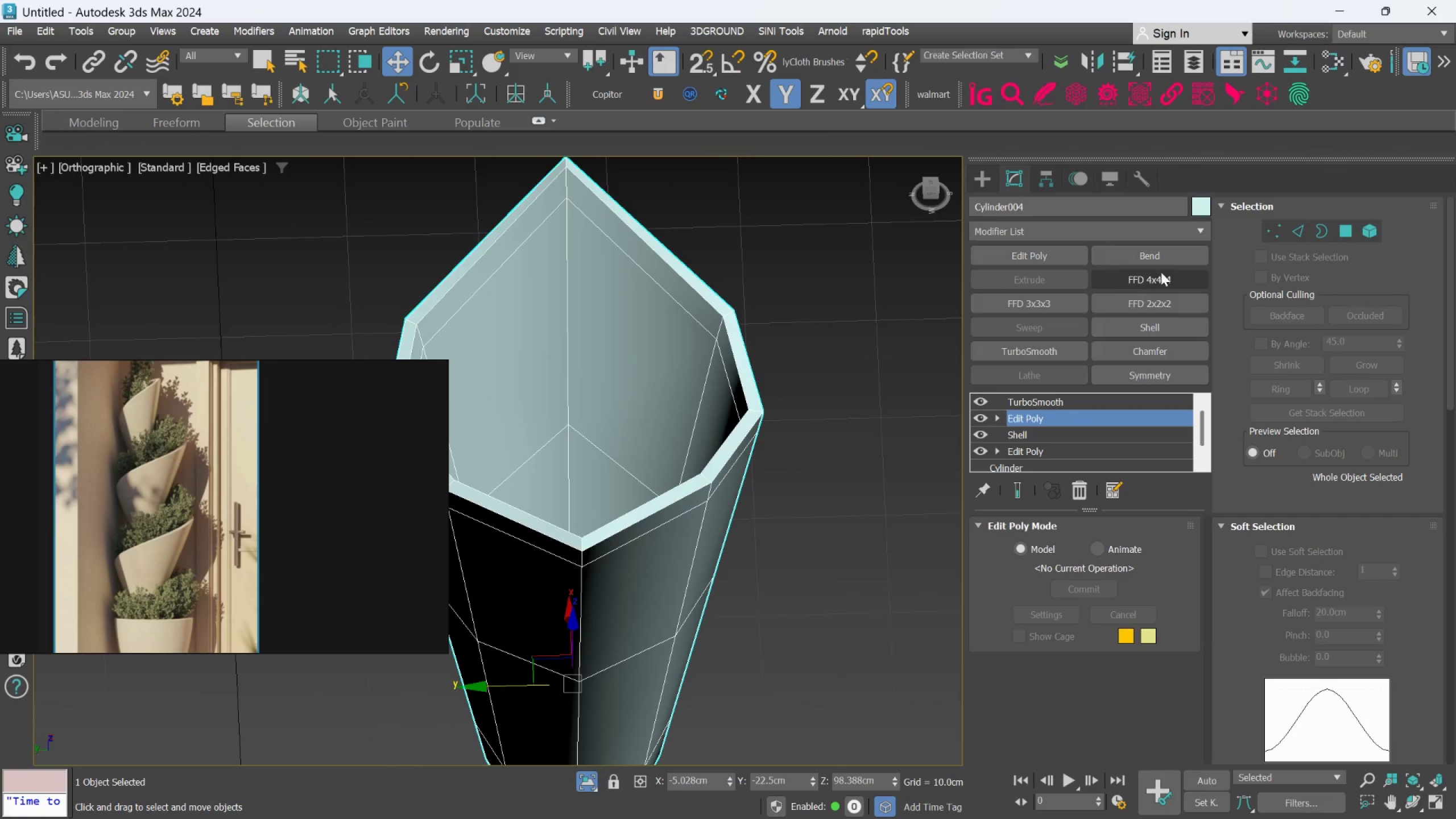 
left_click([1289, 230])
 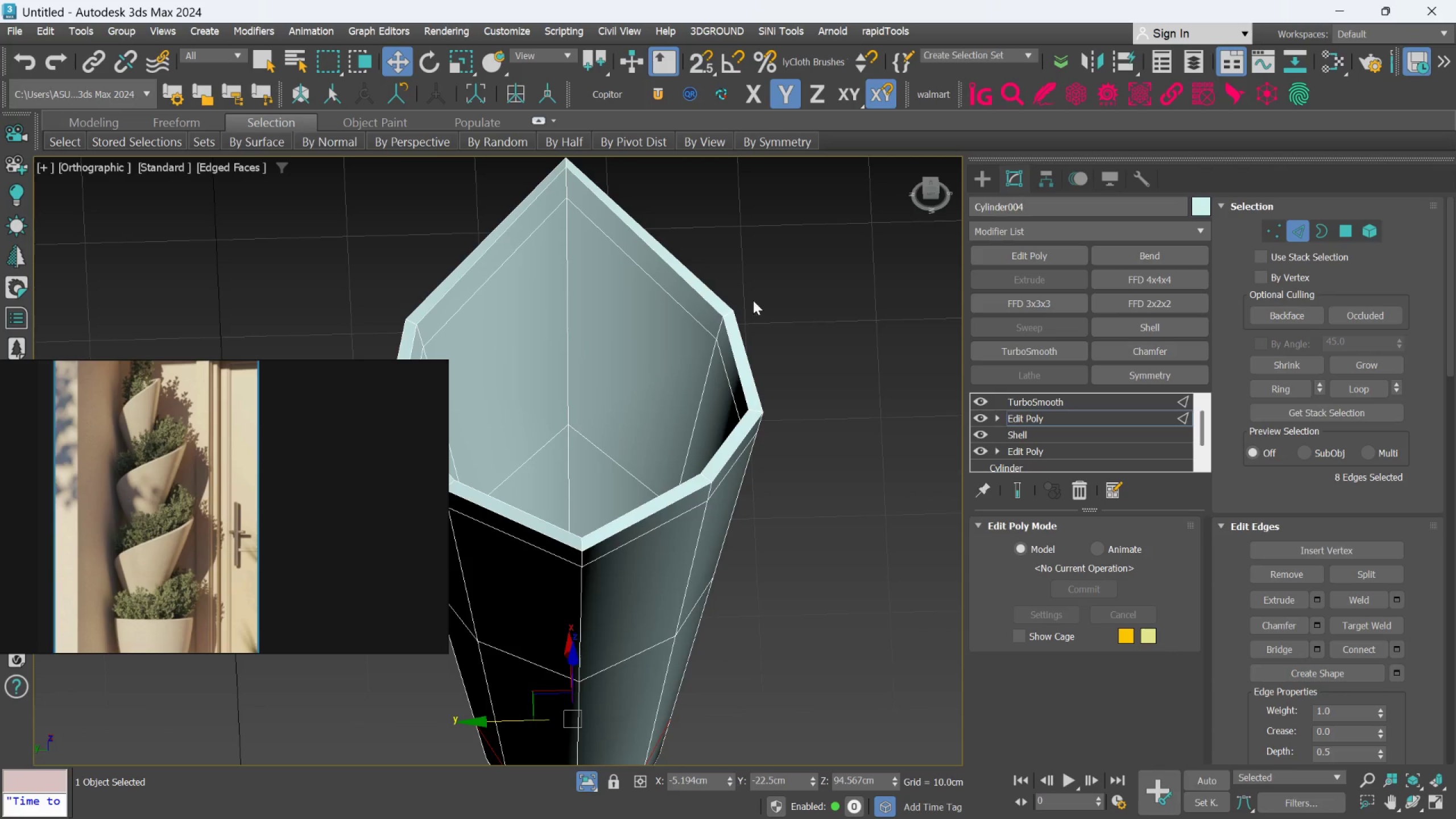 
scroll: coordinate [716, 305], scroll_direction: up, amount: 2.0
 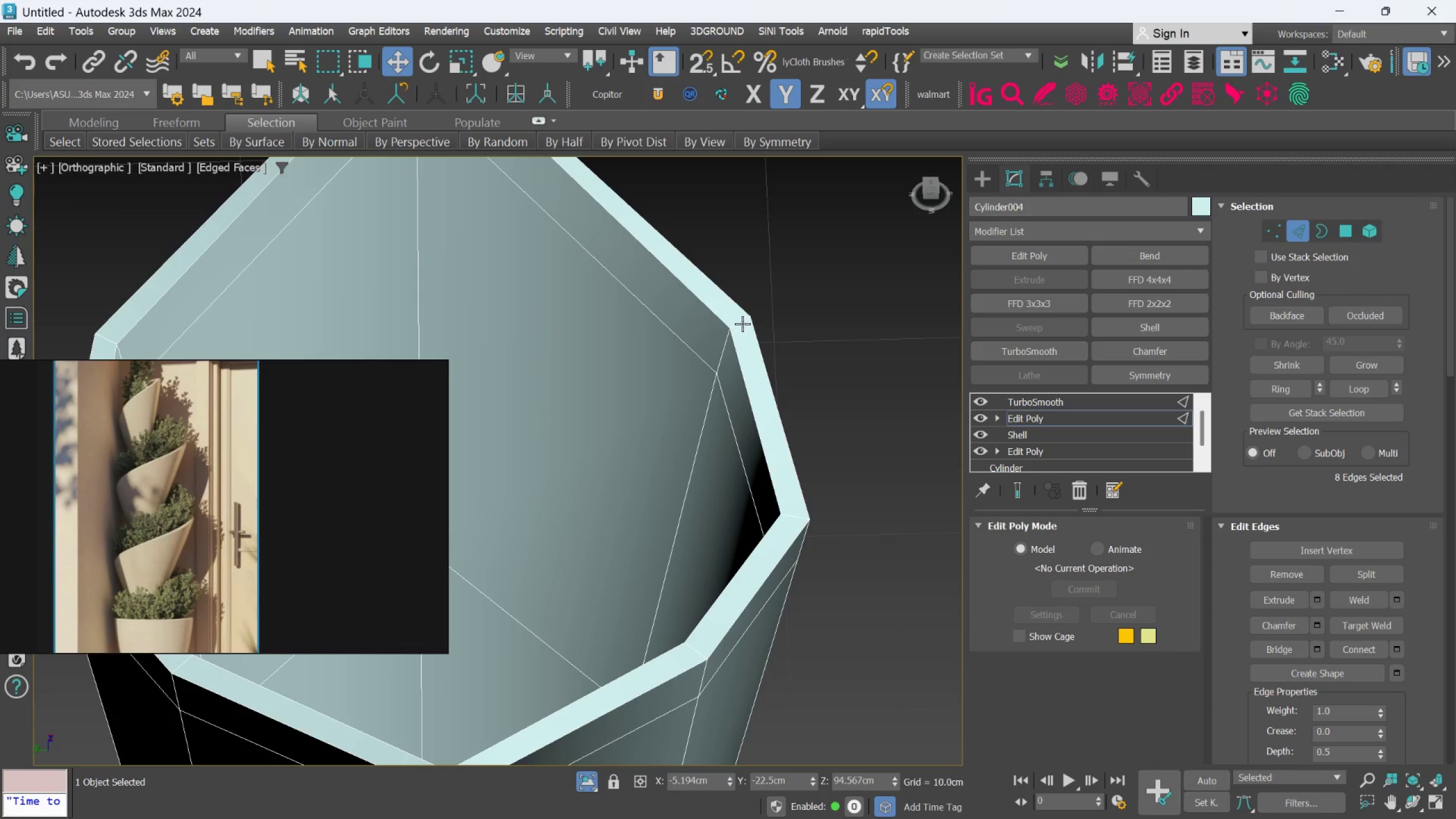 
left_click([742, 323])
 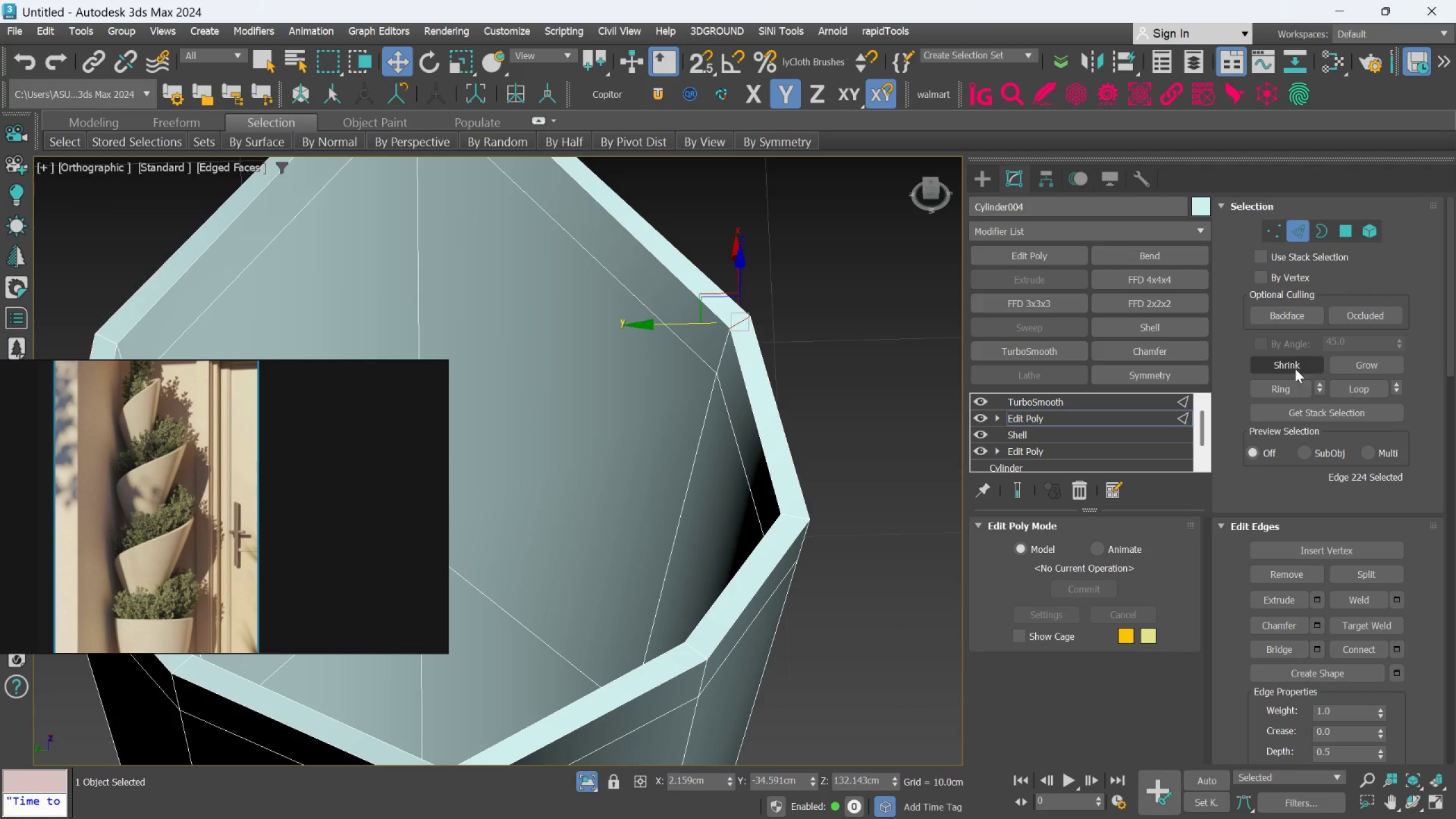 
left_click([1291, 380])
 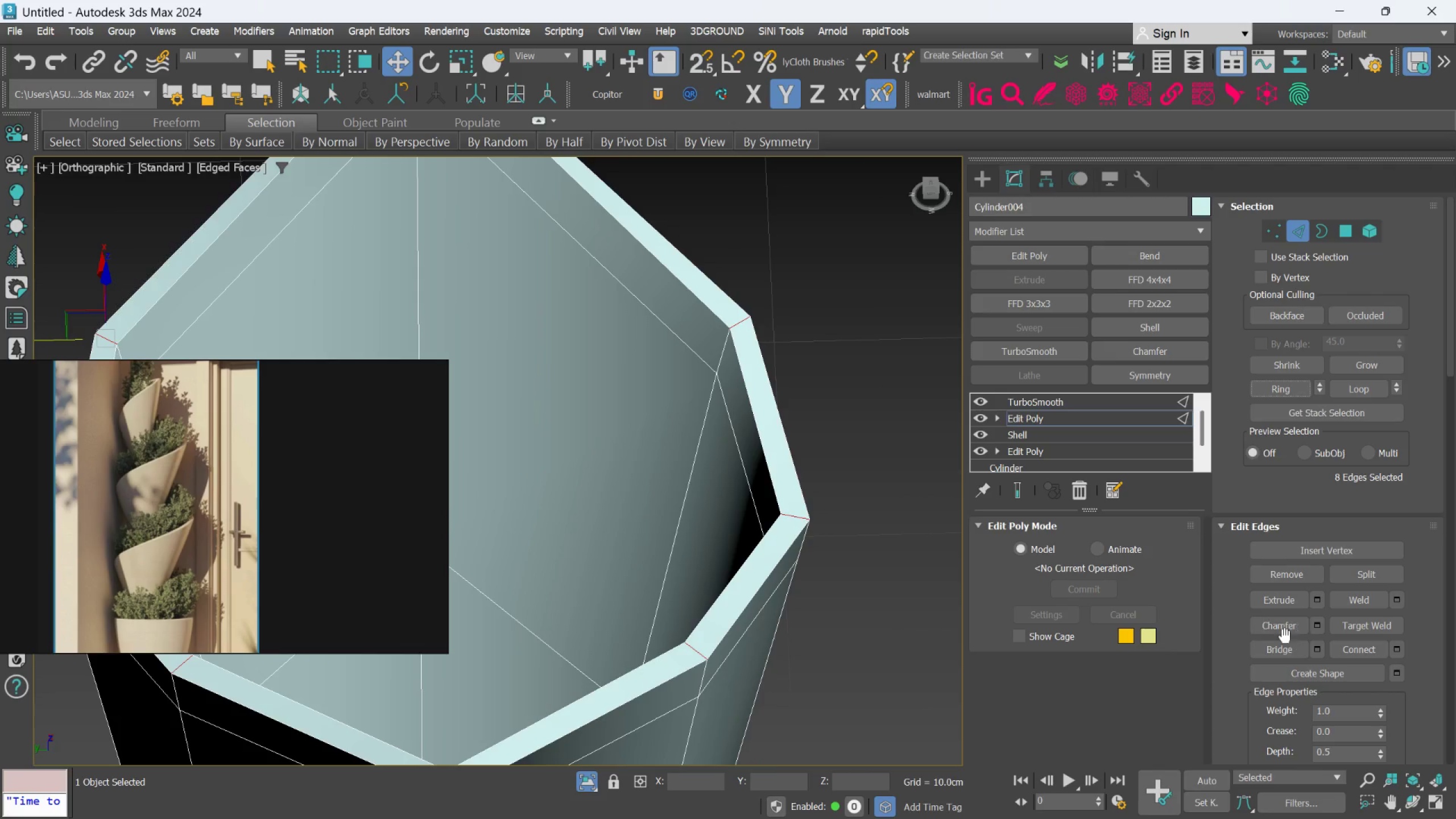 
hold_key(key=AltLeft, duration=0.56)
 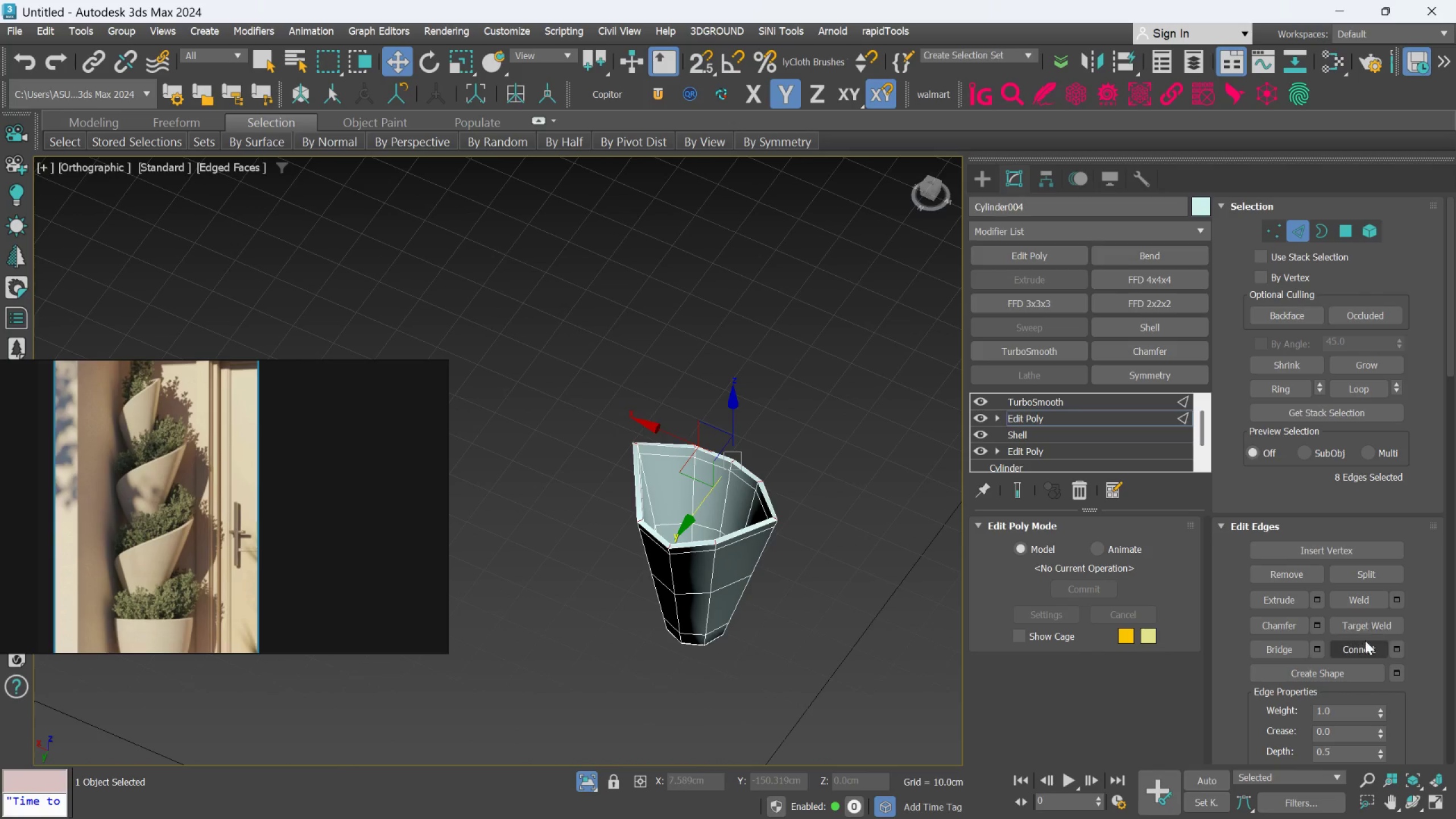 
scroll: coordinate [761, 498], scroll_direction: down, amount: 5.0
 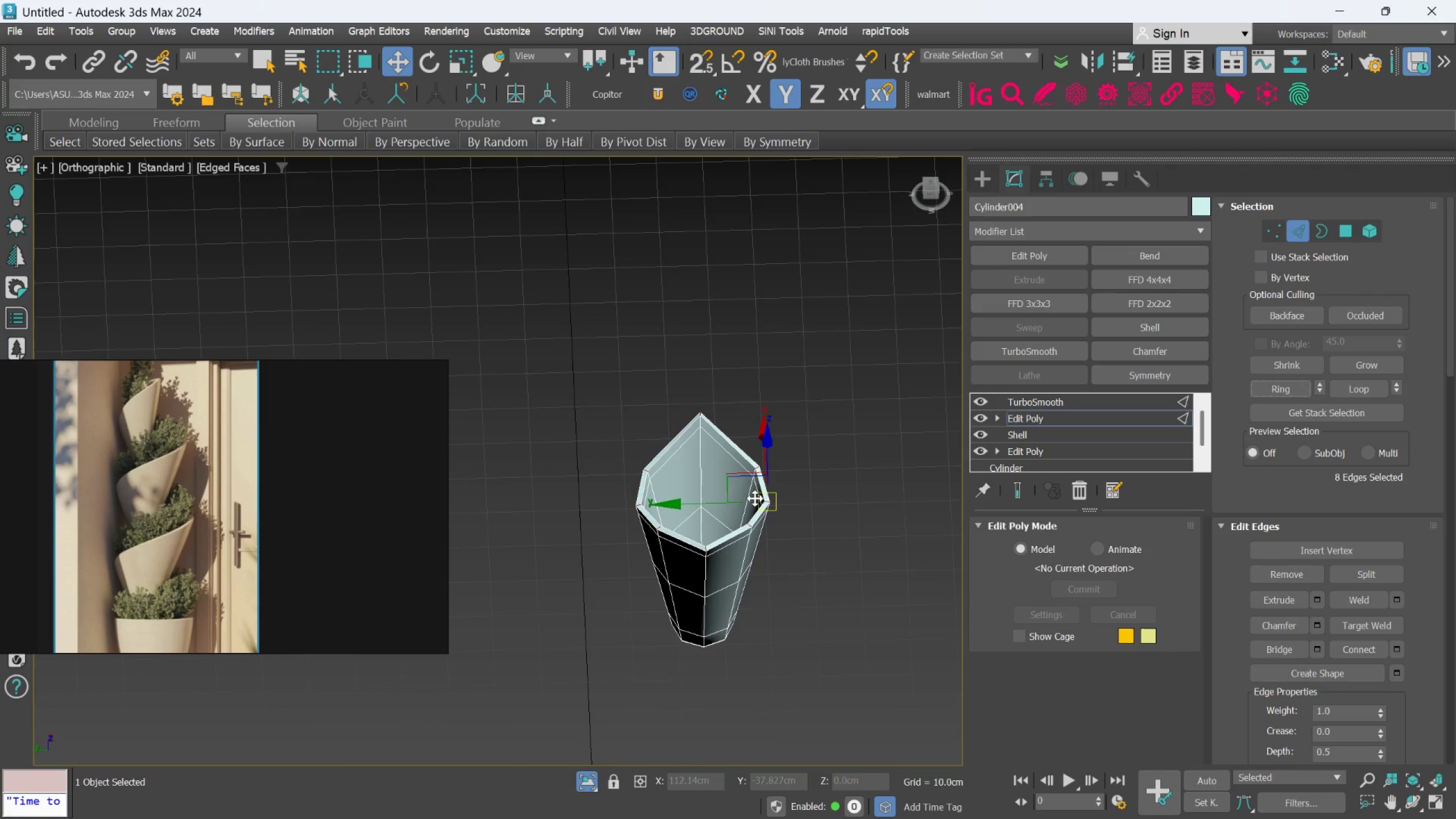 
left_click([1363, 647])
 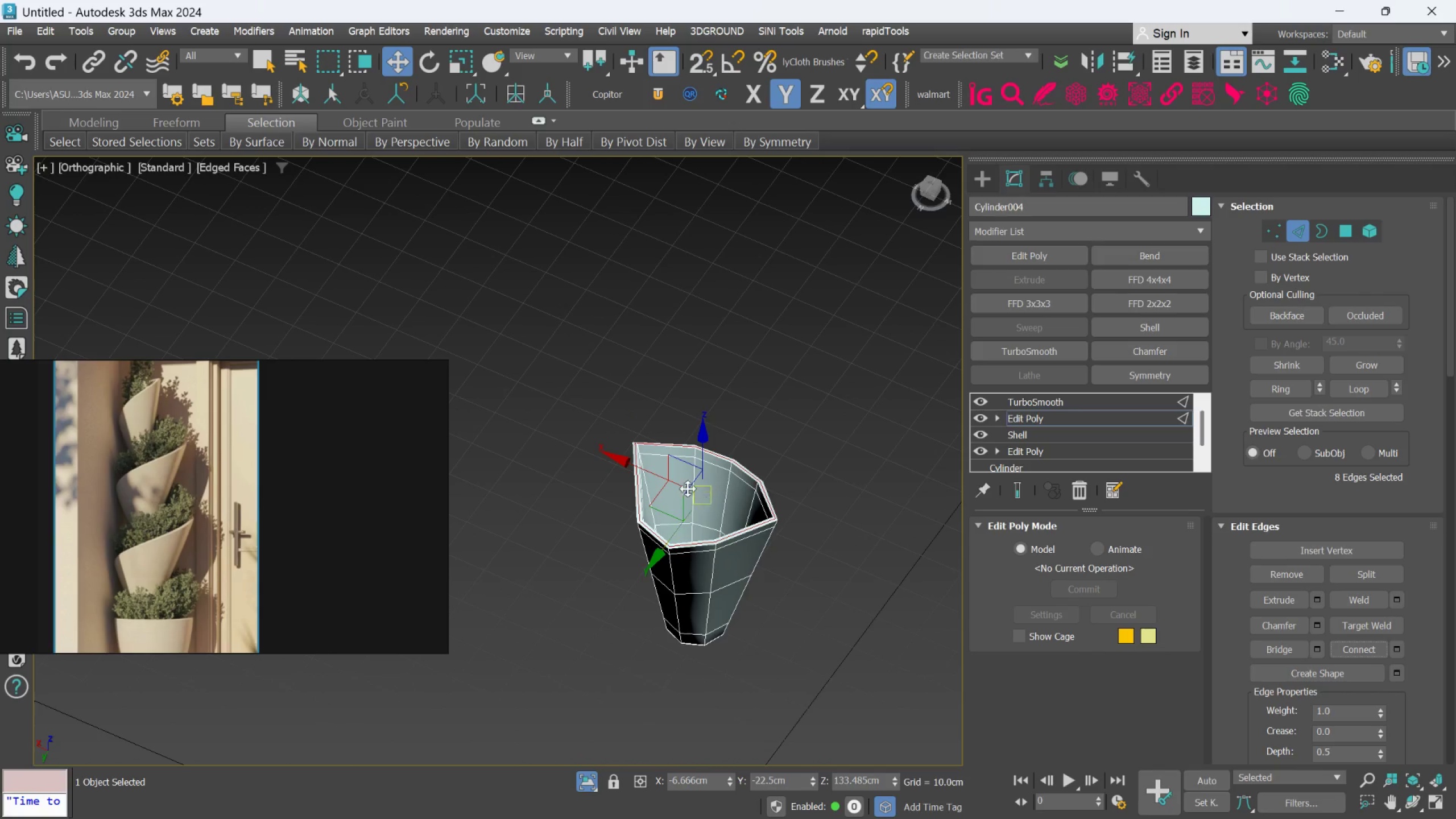 
scroll: coordinate [670, 485], scroll_direction: up, amount: 4.0
 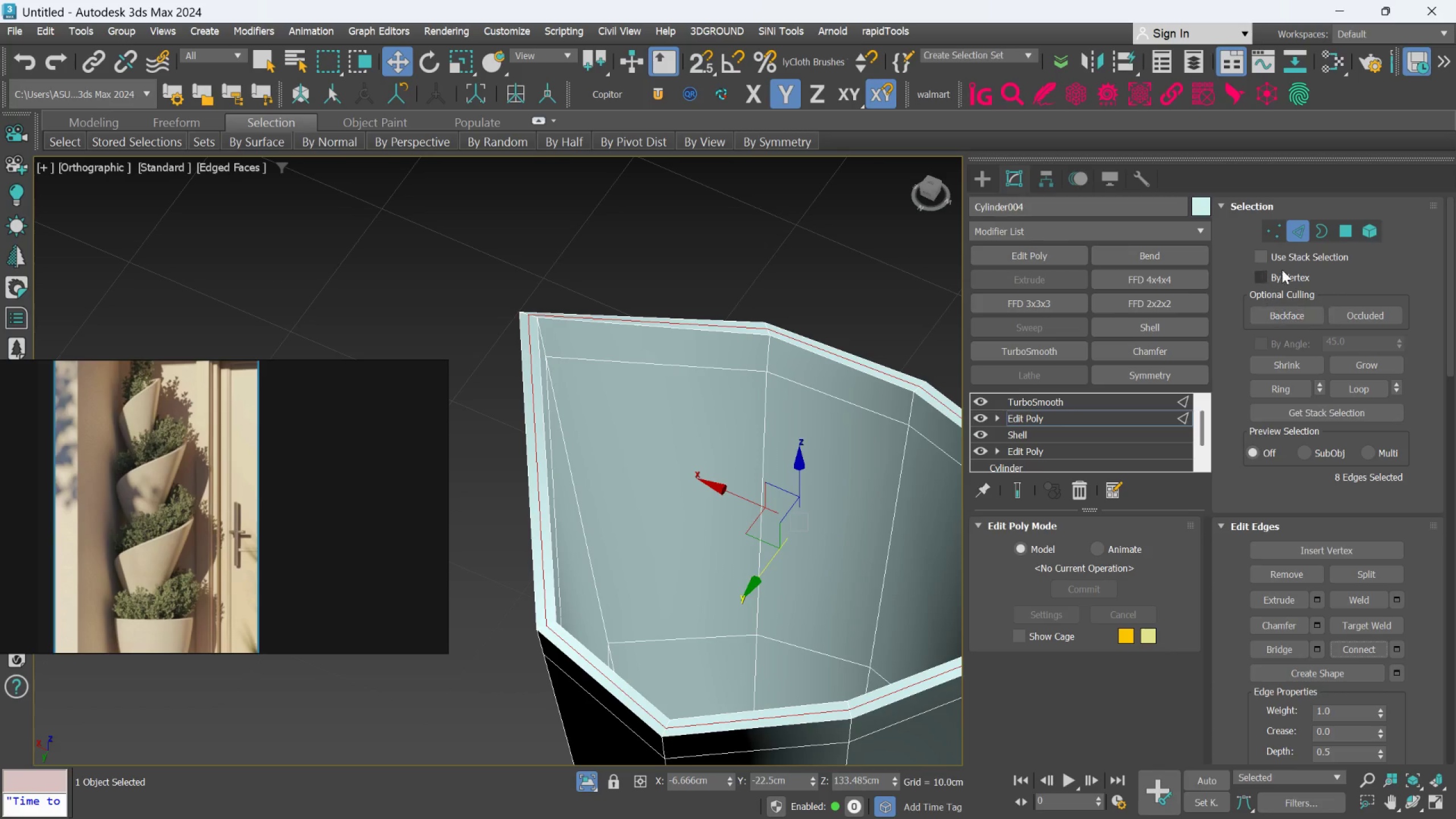 
left_click([1292, 230])
 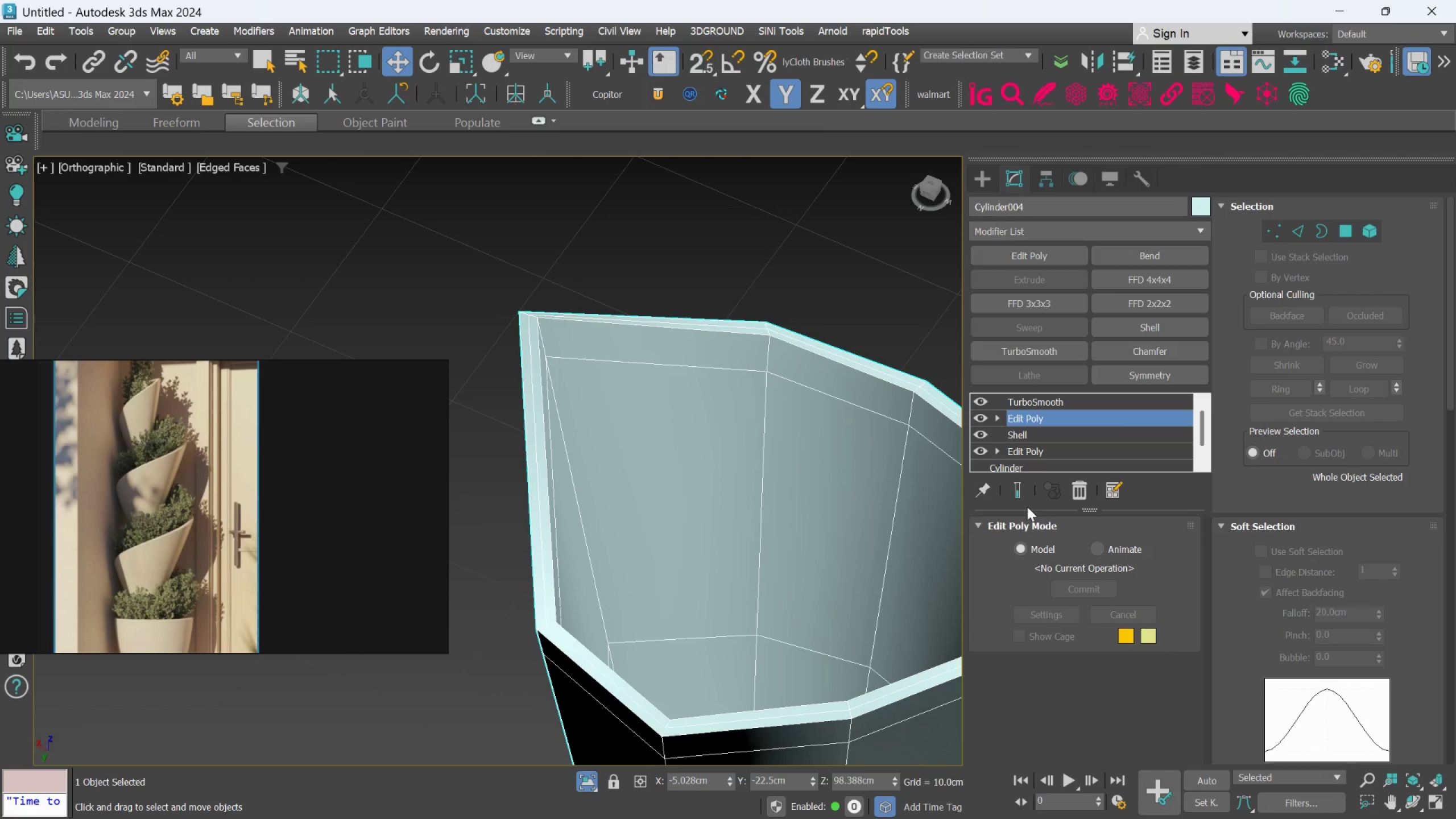 
left_click([1021, 494])
 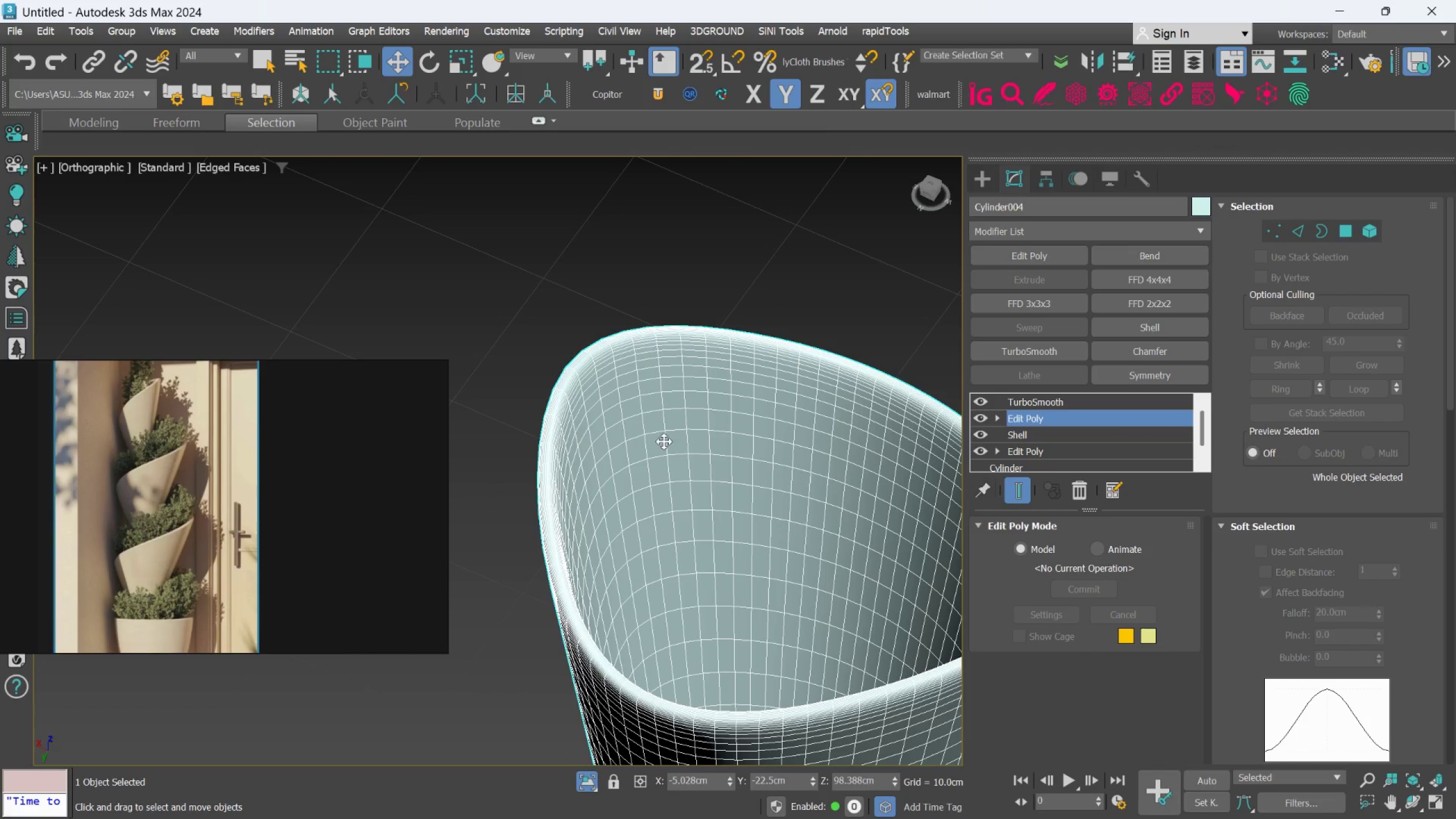 
hold_key(key=AltLeft, duration=0.64)
 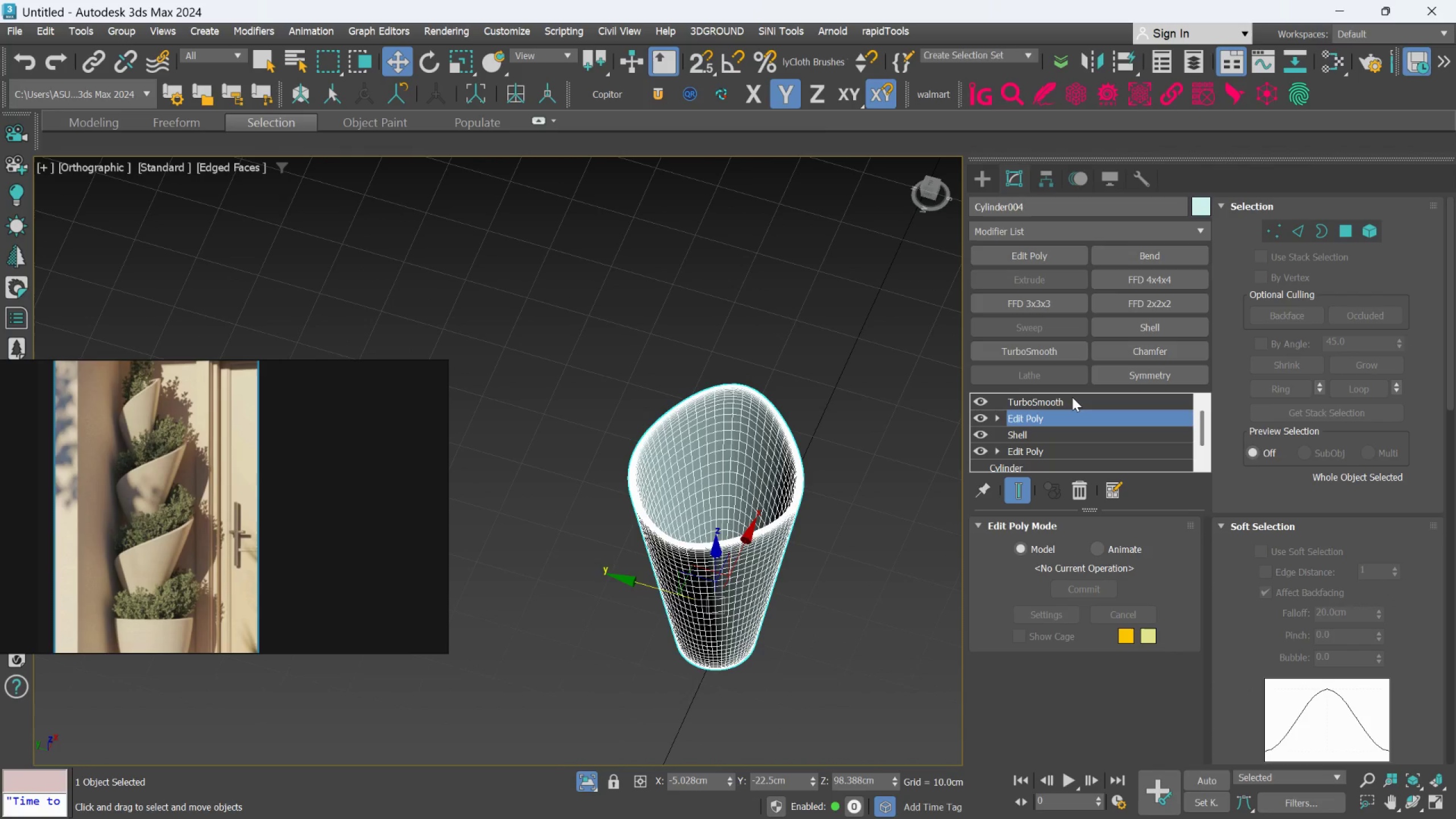 
scroll: coordinate [660, 441], scroll_direction: down, amount: 3.0
 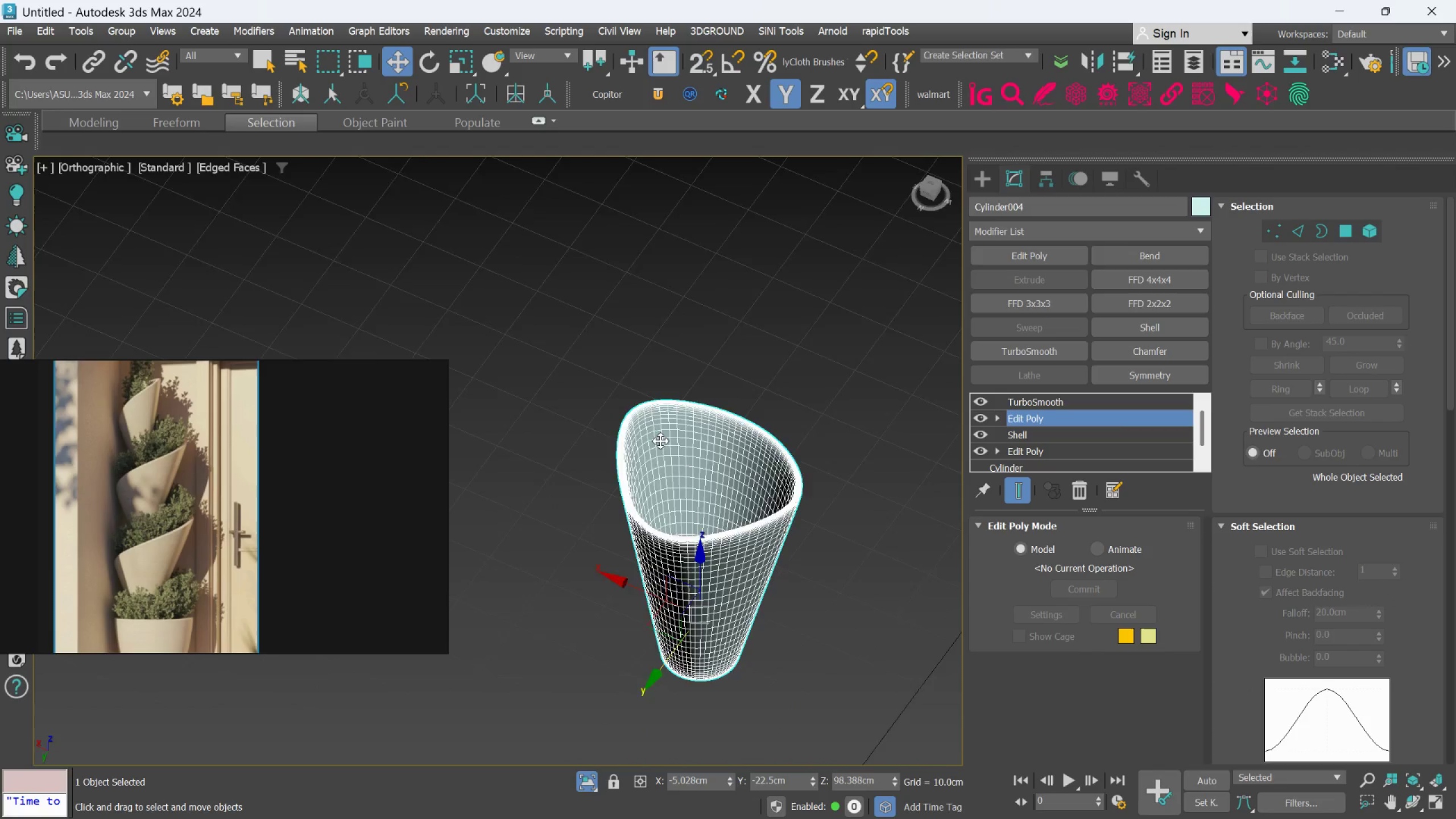 
left_click([1072, 397])
 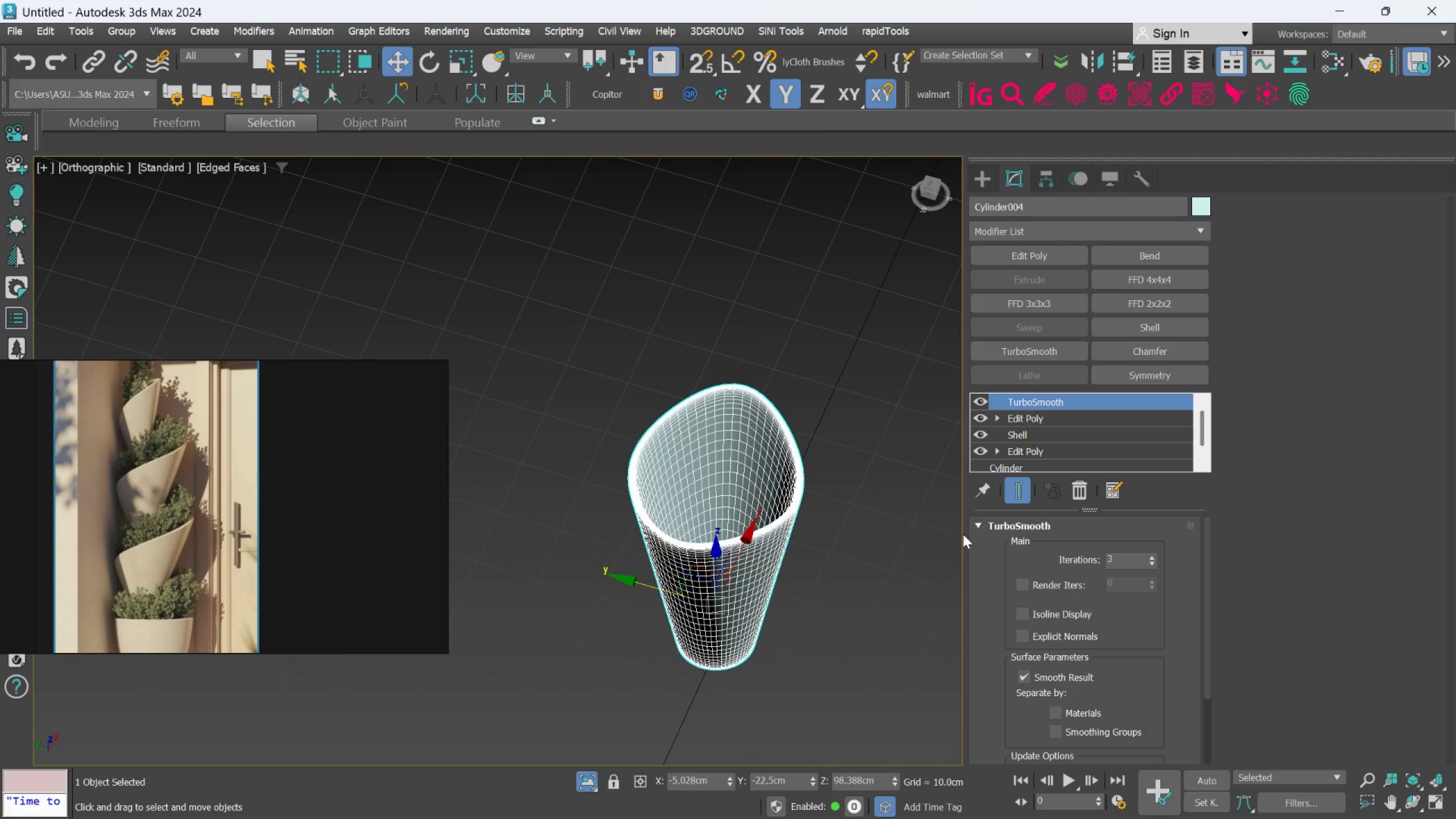 
scroll: coordinate [821, 510], scroll_direction: up, amount: 1.0
 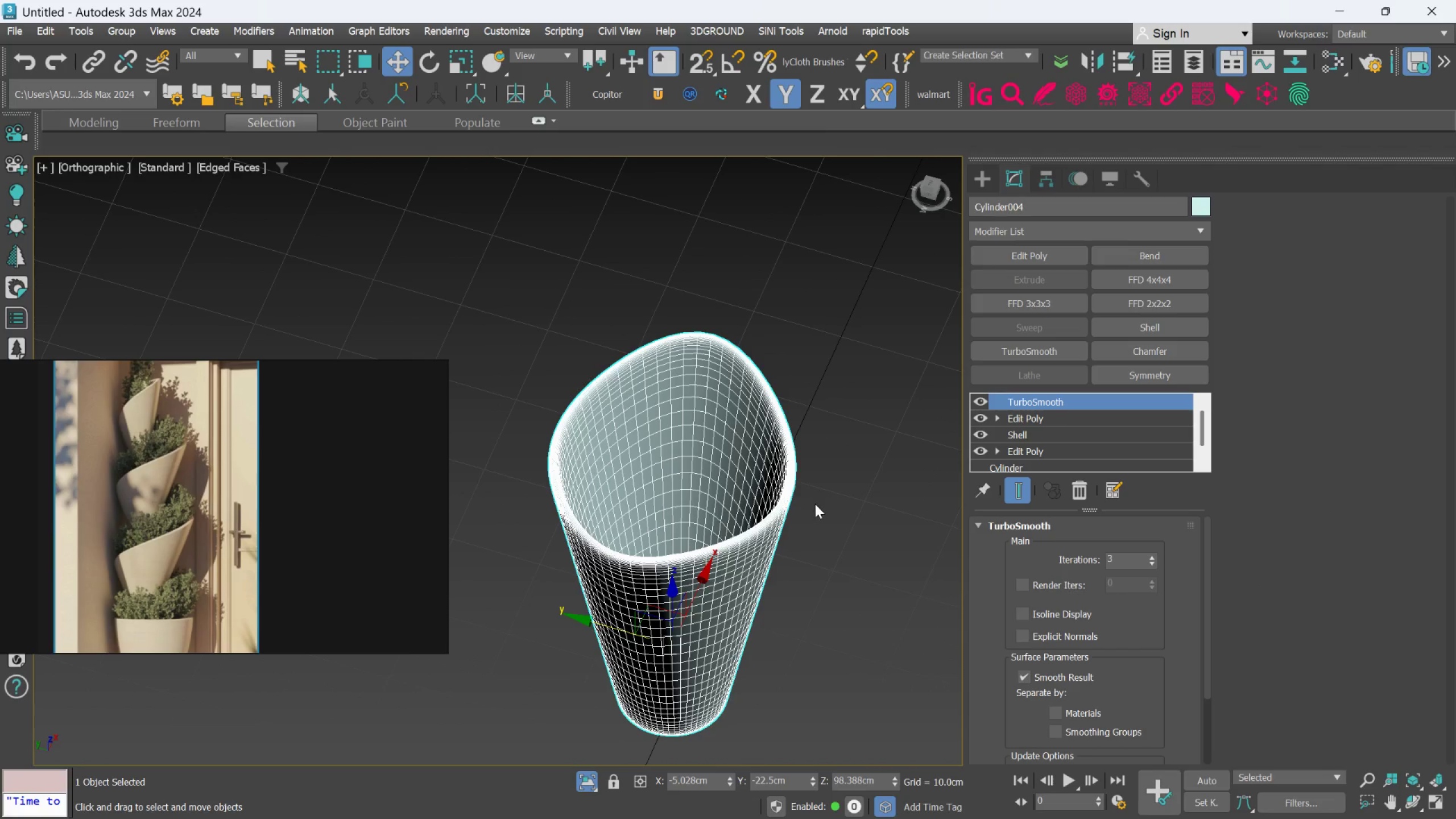 
key(F4)
 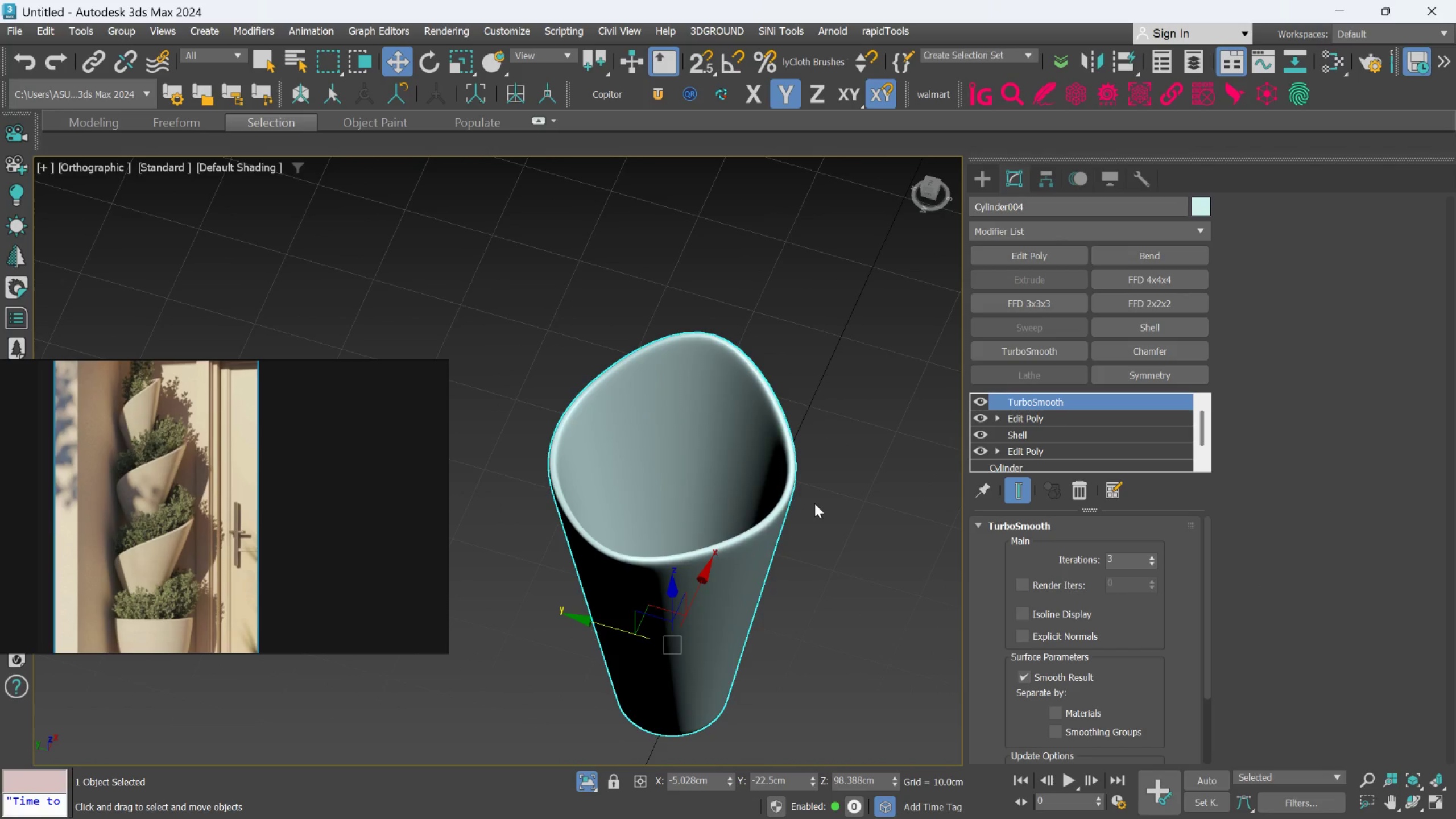 
hold_key(key=AltLeft, duration=0.62)
 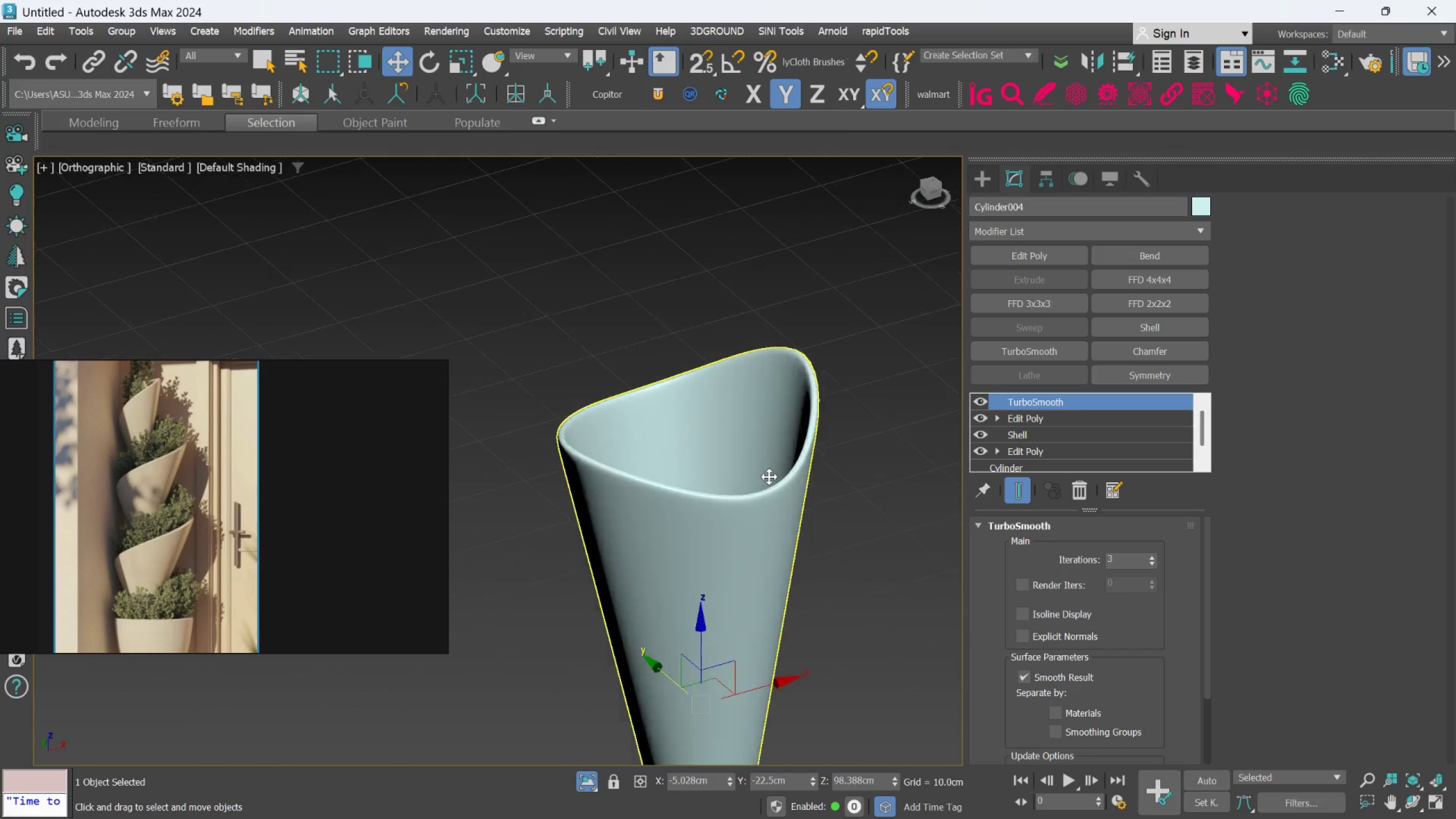 
scroll: coordinate [814, 503], scroll_direction: down, amount: 1.0
 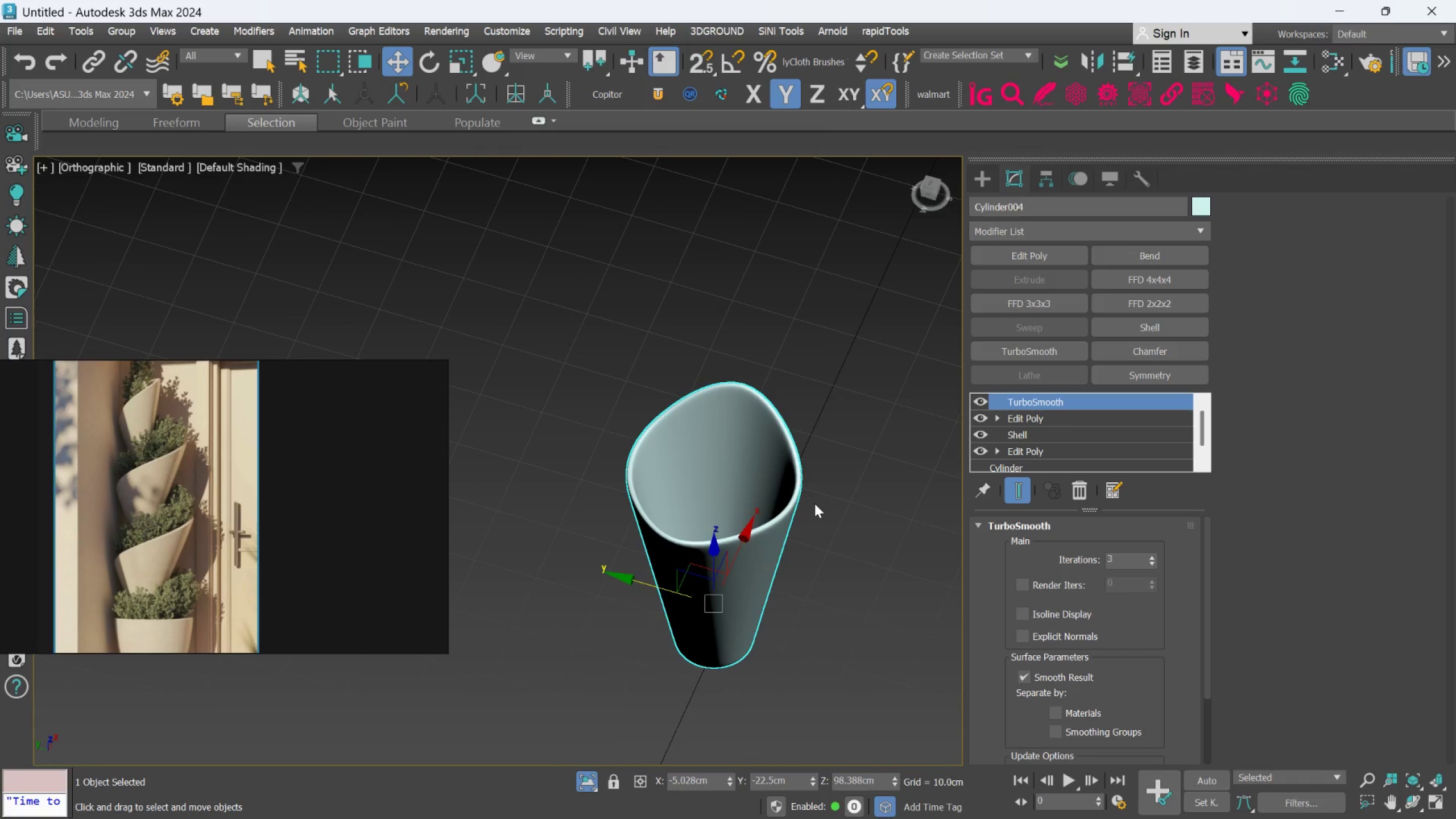 
hold_key(key=AltLeft, duration=0.83)
 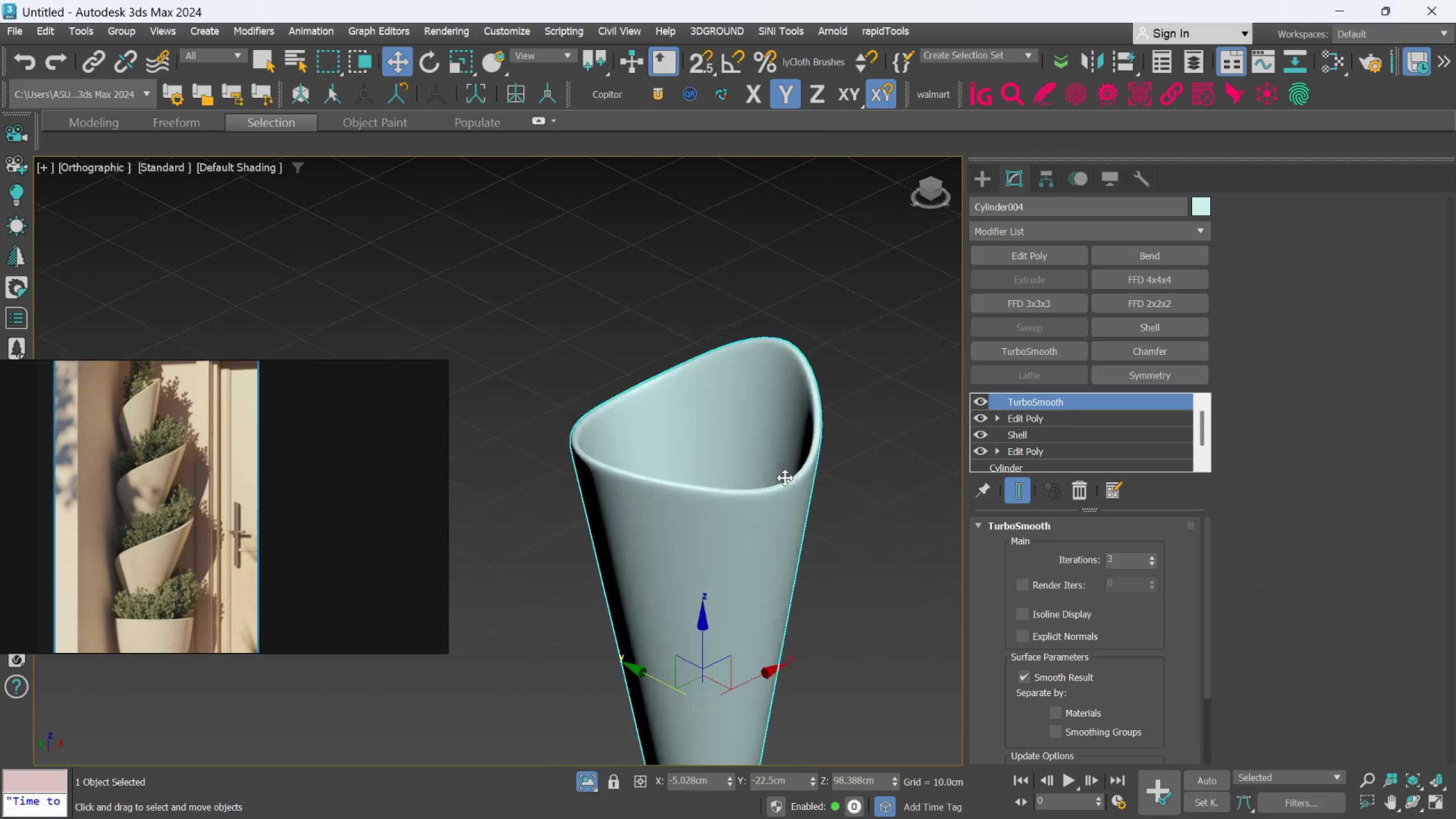 
scroll: coordinate [769, 477], scroll_direction: up, amount: 2.0
 